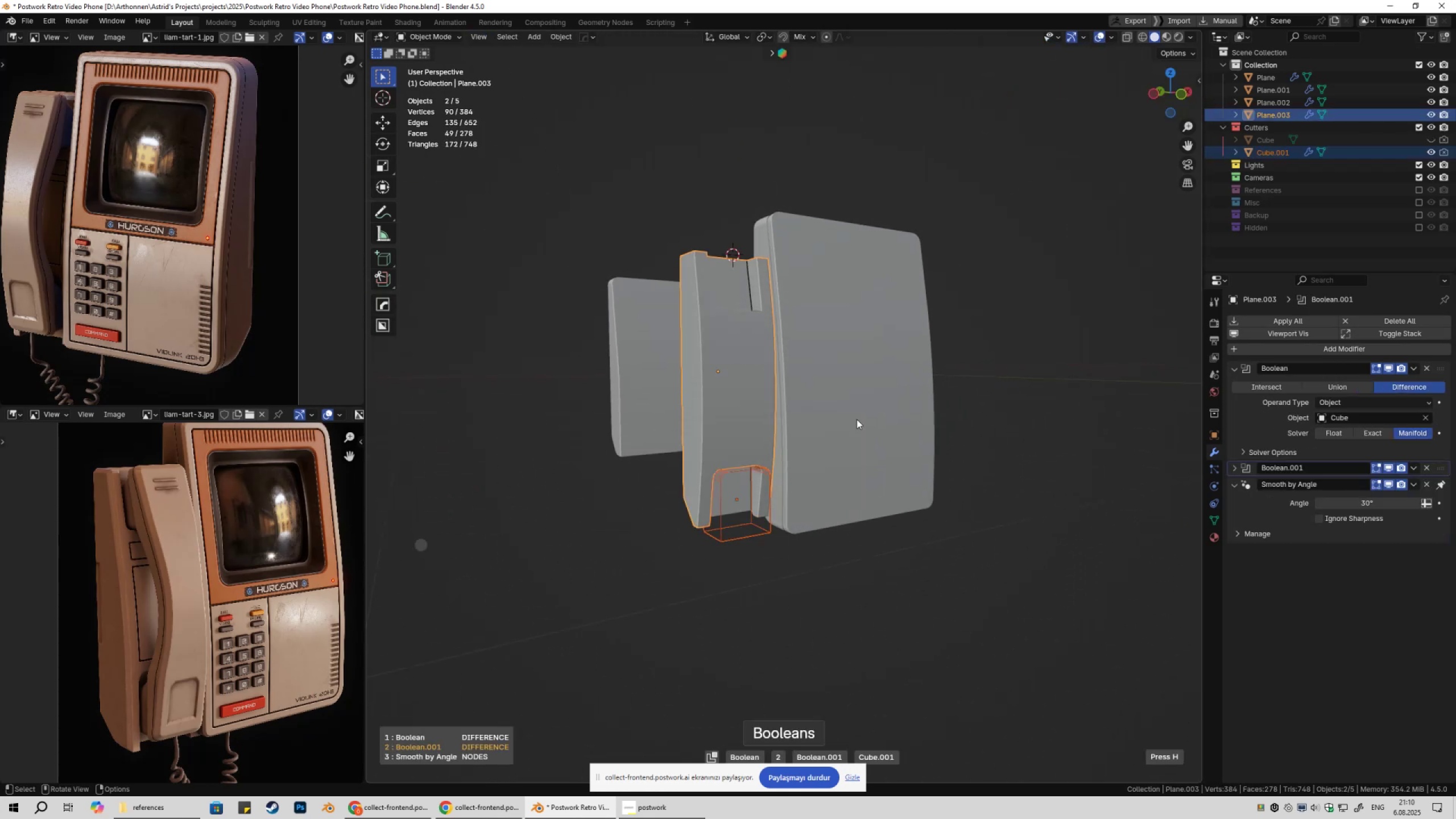 
key(Alt+A)
 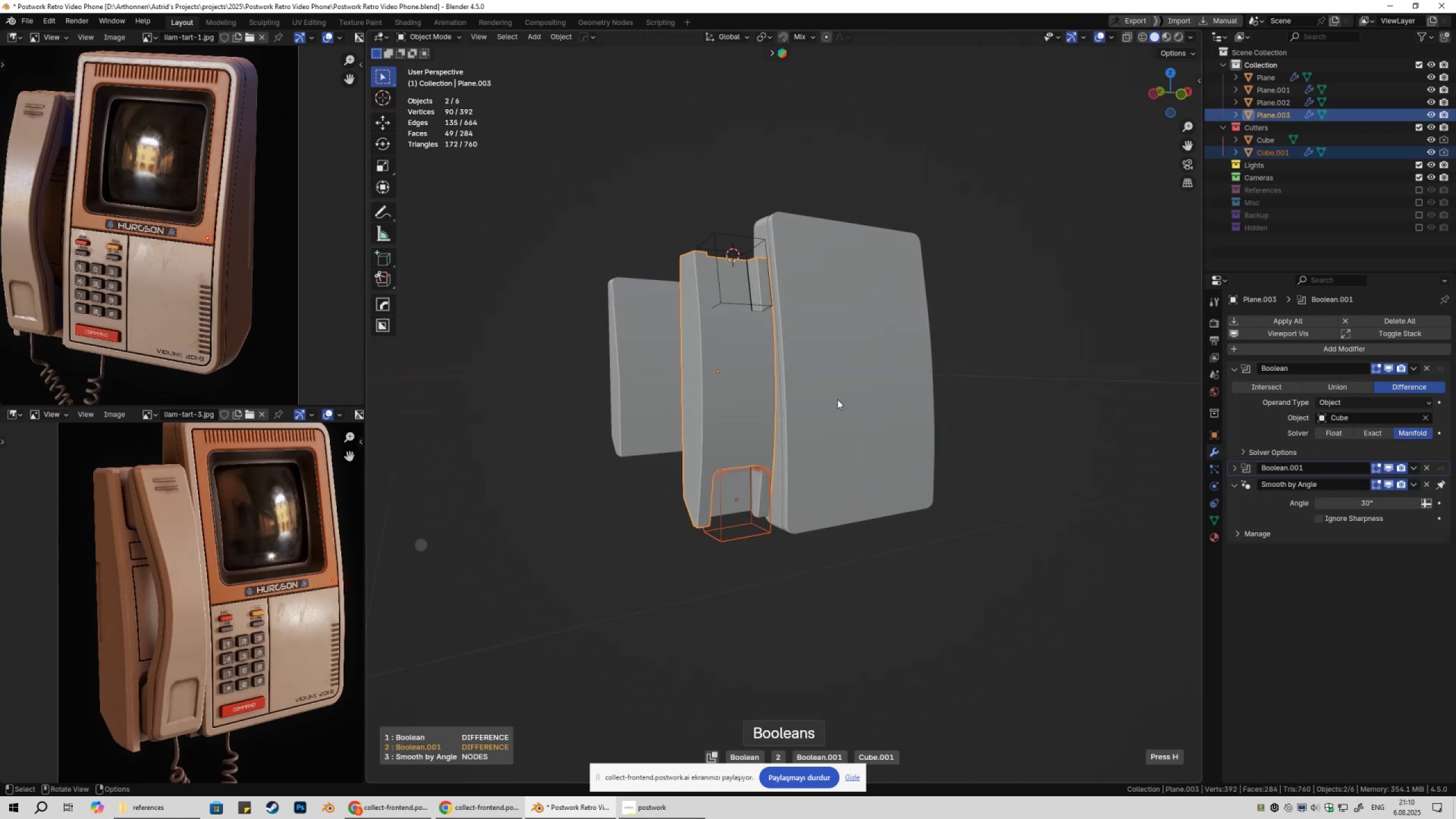 
hold_key(key=ShiftLeft, duration=0.62)
 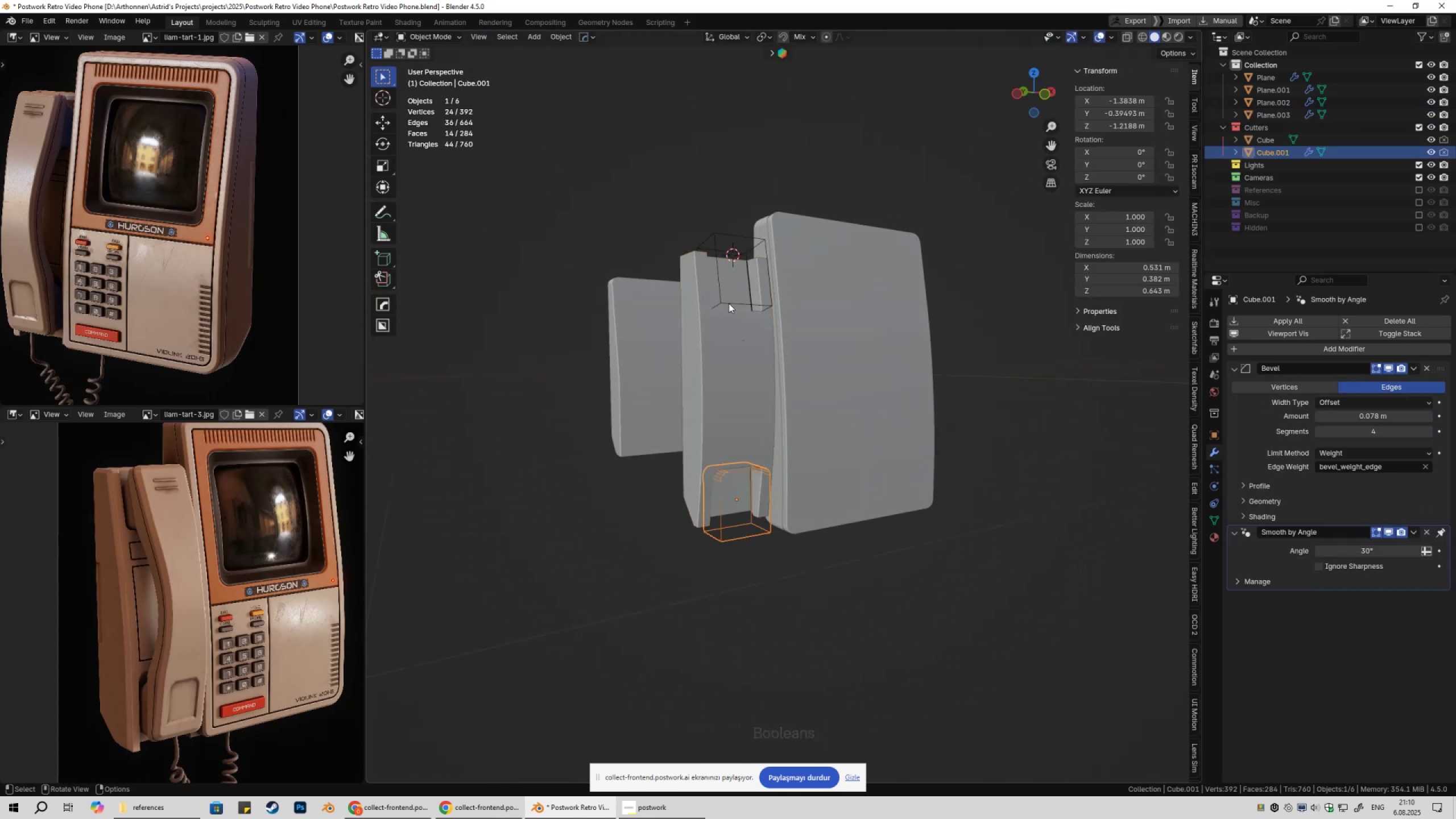 
left_click([729, 303])
 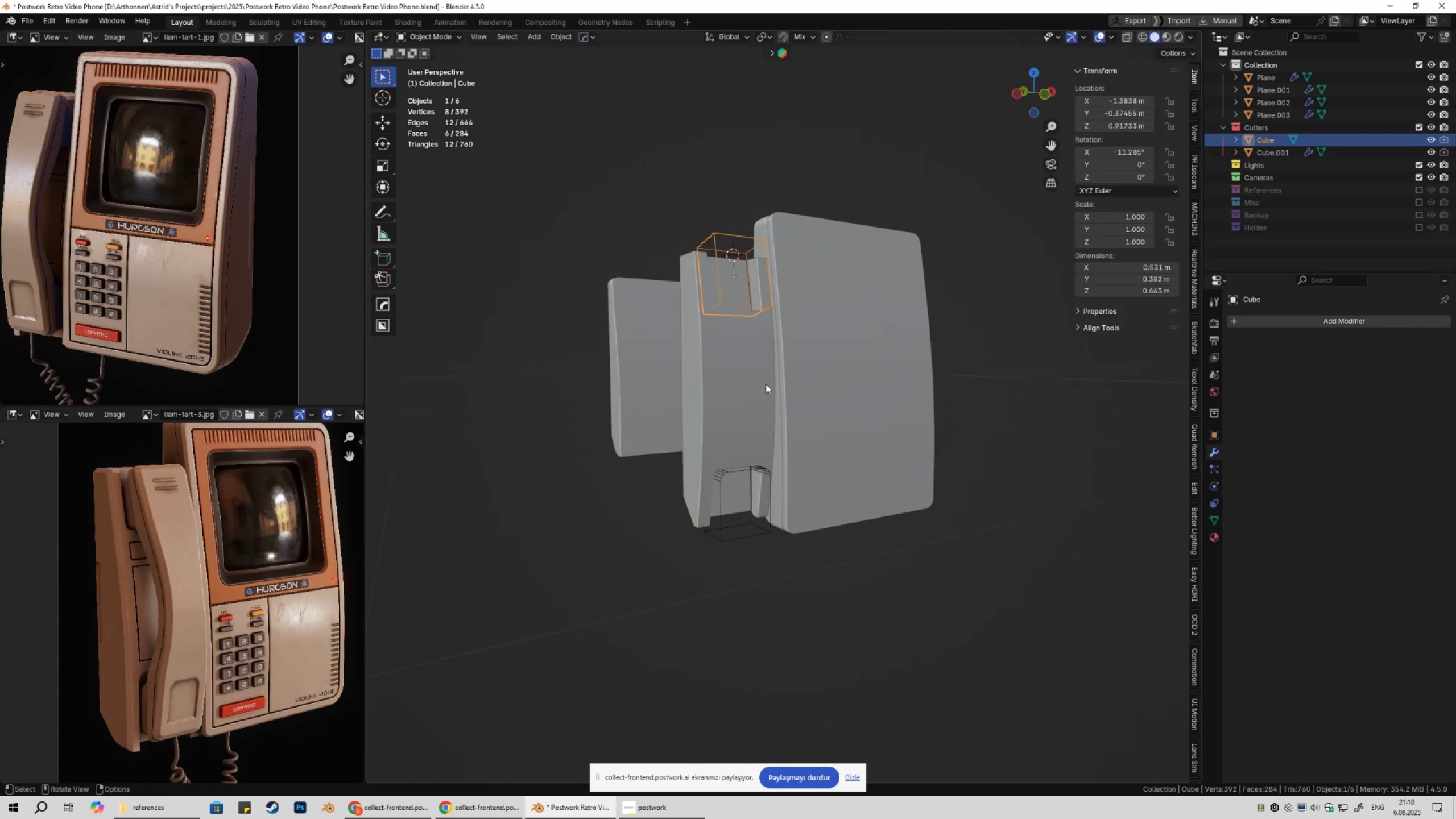 
hold_key(key=ShiftLeft, duration=1.04)
left_click([727, 473])
 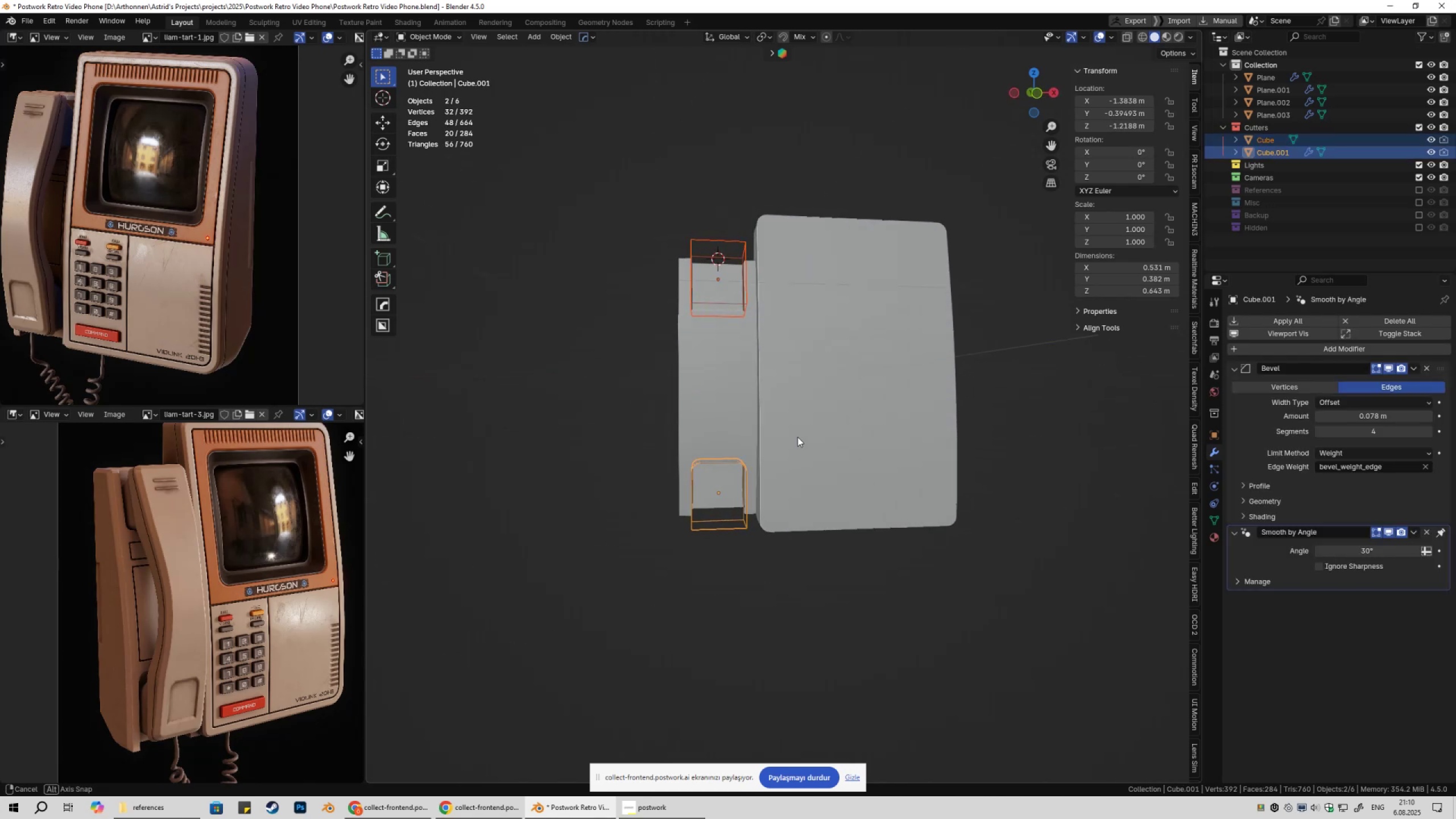 
key(Tab)
type(1z11gx)
key(Escape)
key(Tab)
 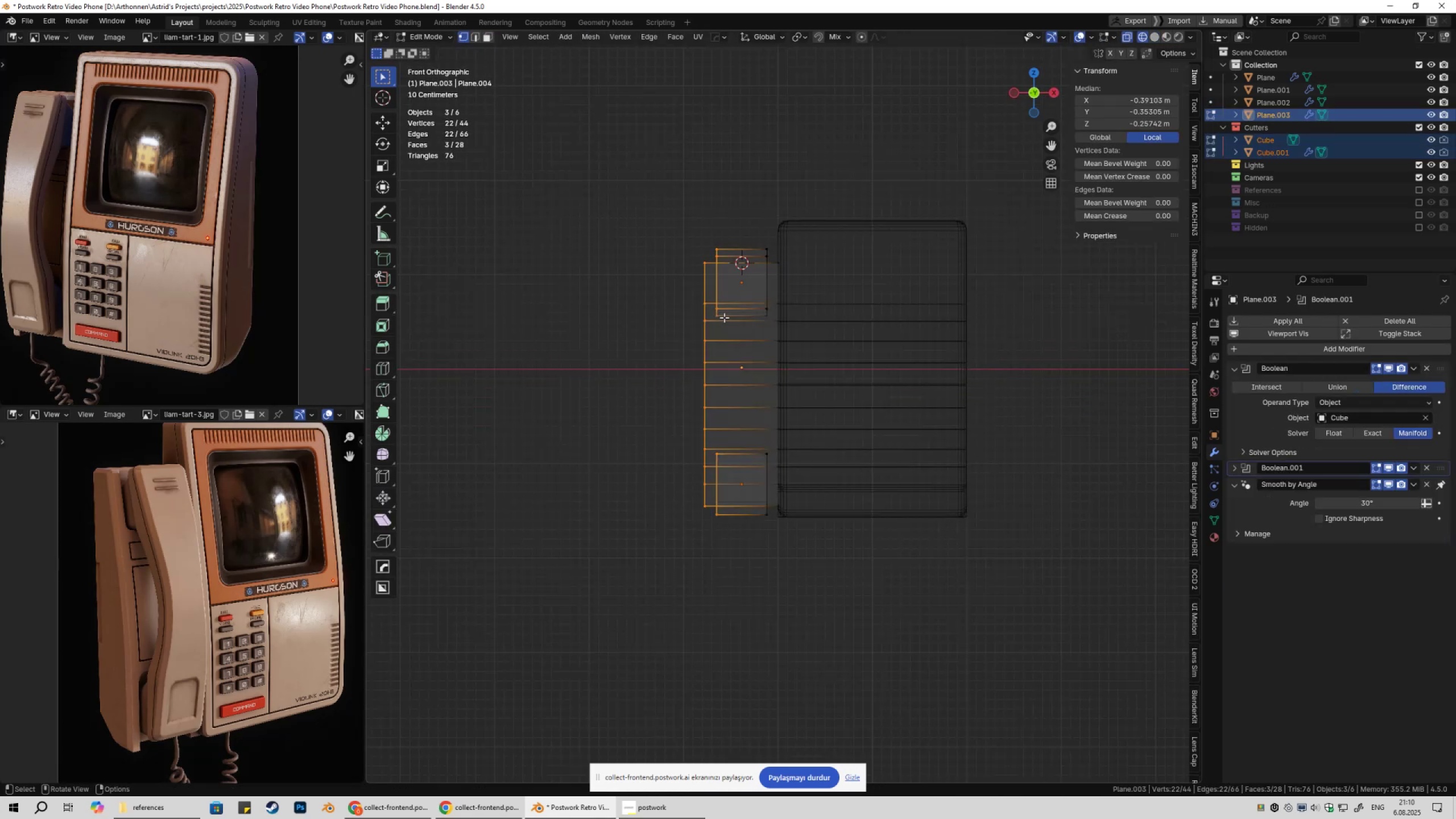 
left_click_drag(start_coordinate=[605, 195], to_coordinate=[727, 608])
 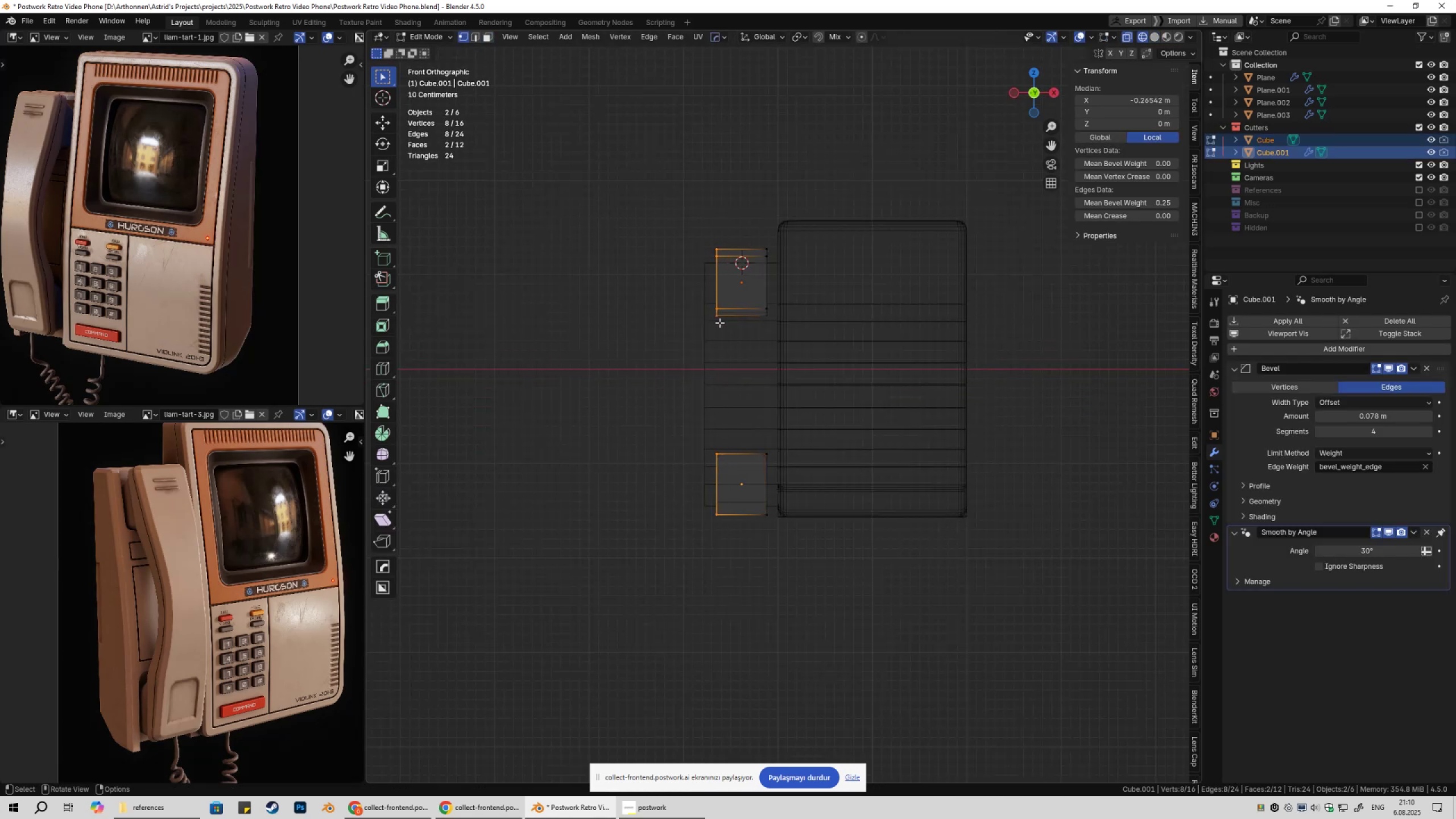 
left_click([704, 268])
 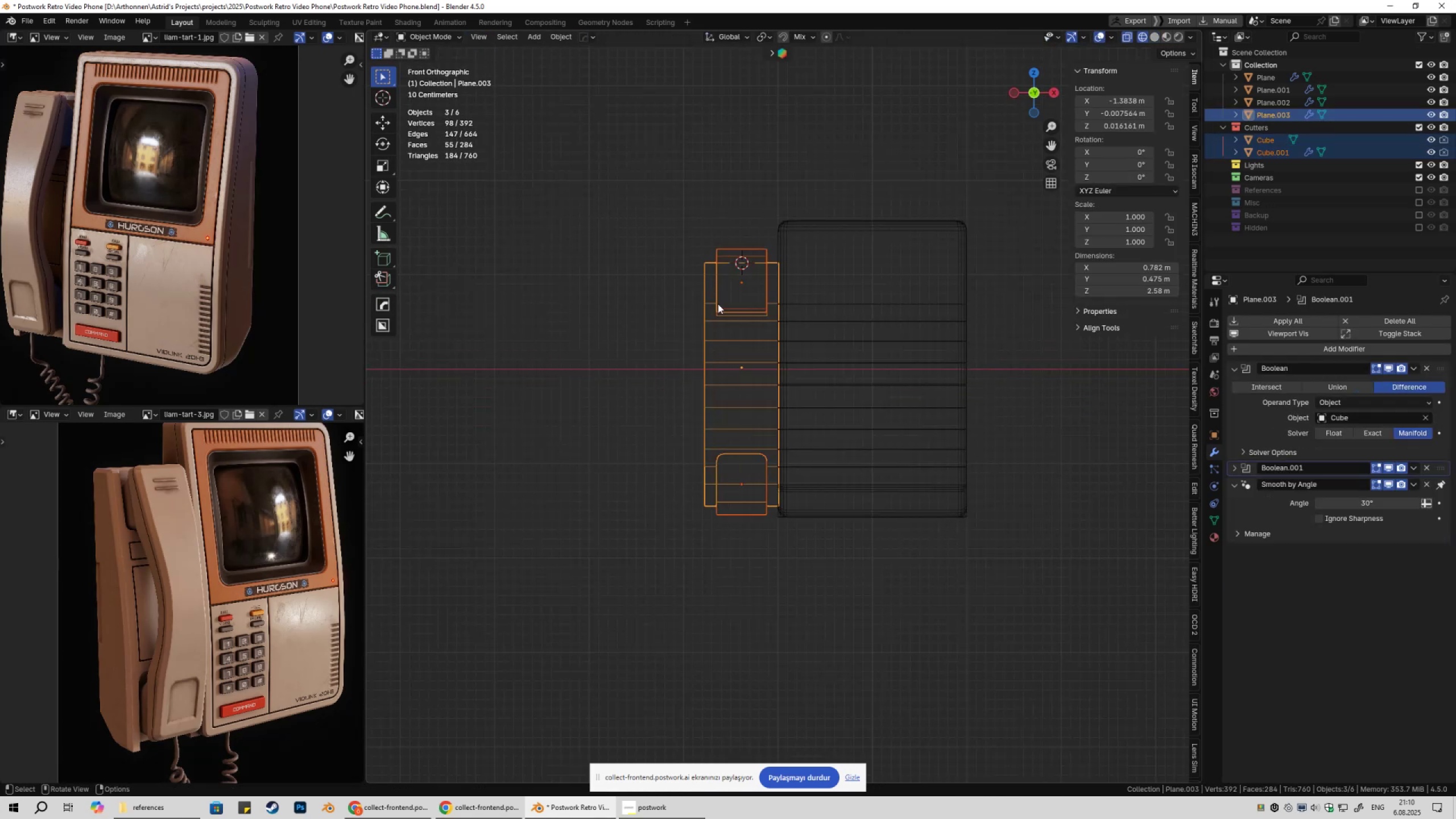 
key(Tab)
 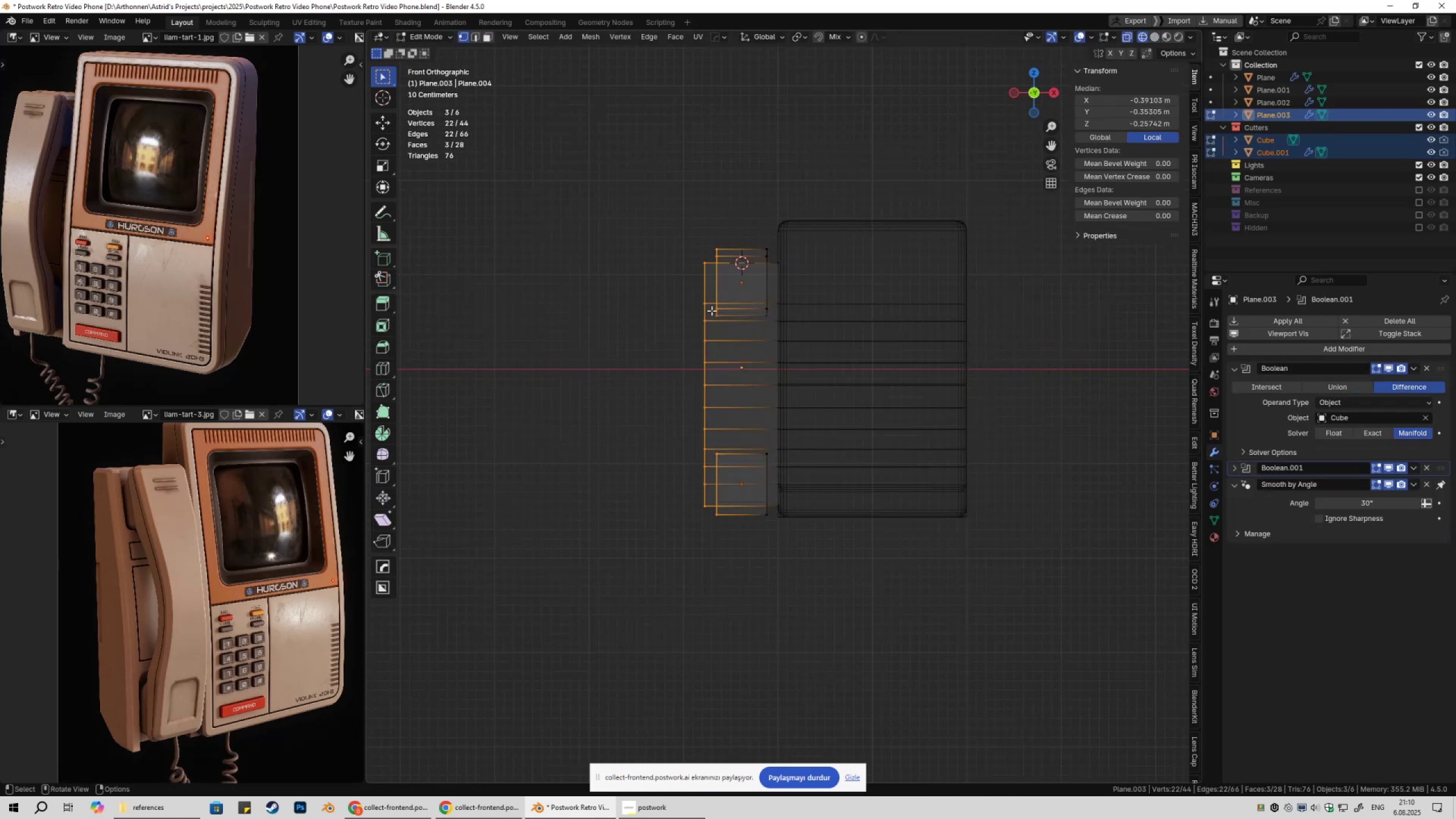 
key(1)
 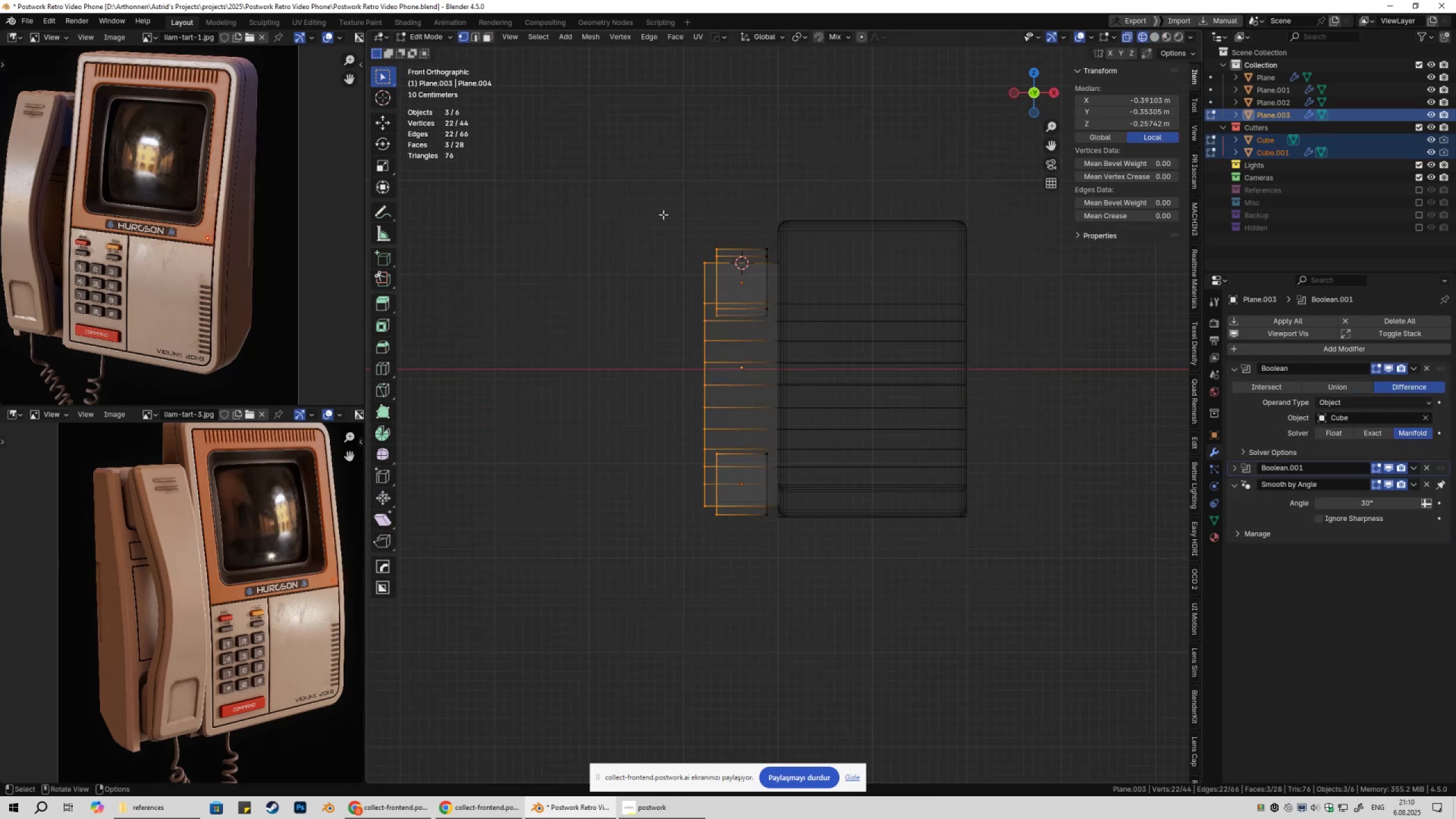 
left_click_drag(start_coordinate=[663, 214], to_coordinate=[745, 594])
 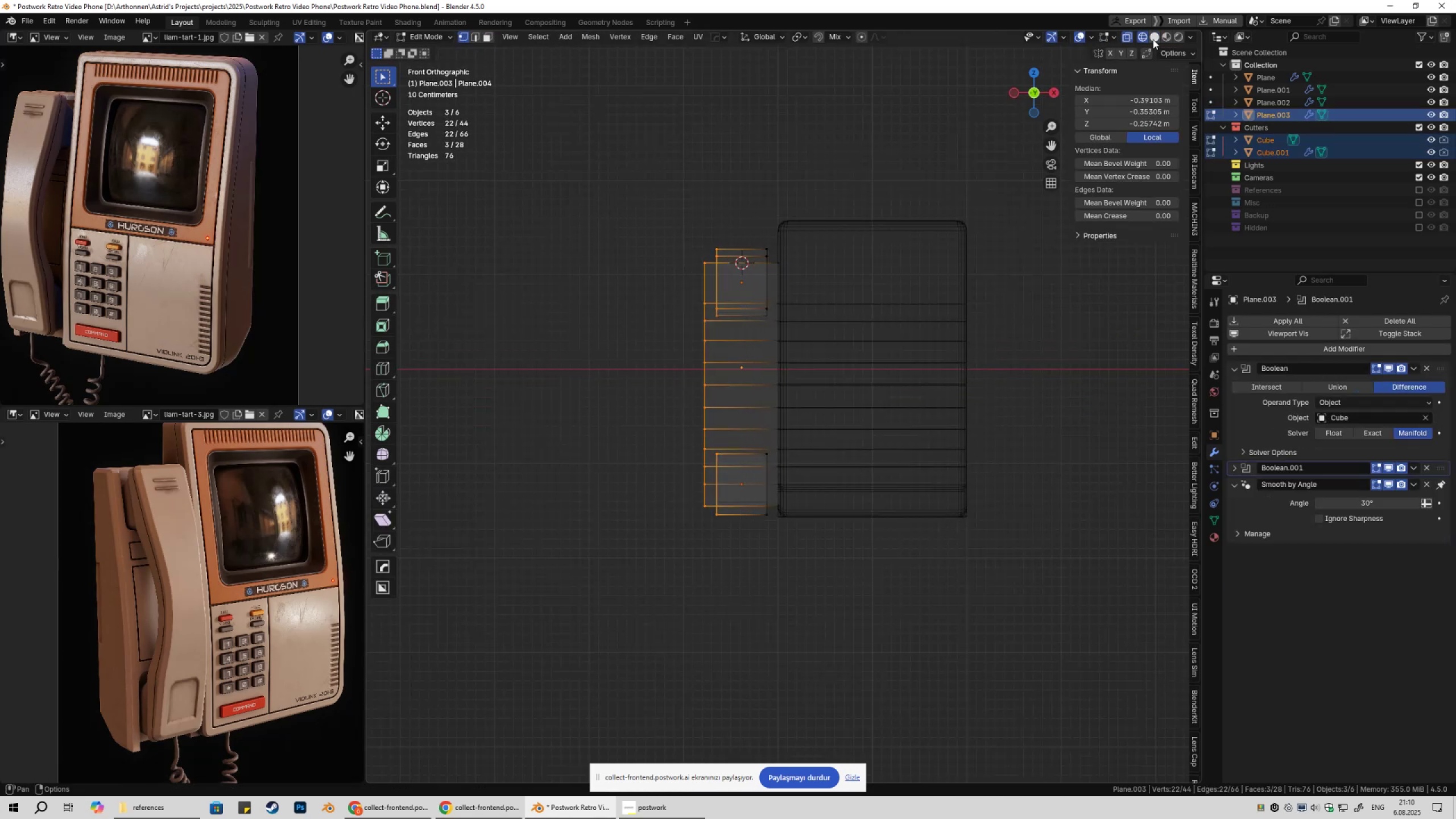 
left_click([1154, 38])
 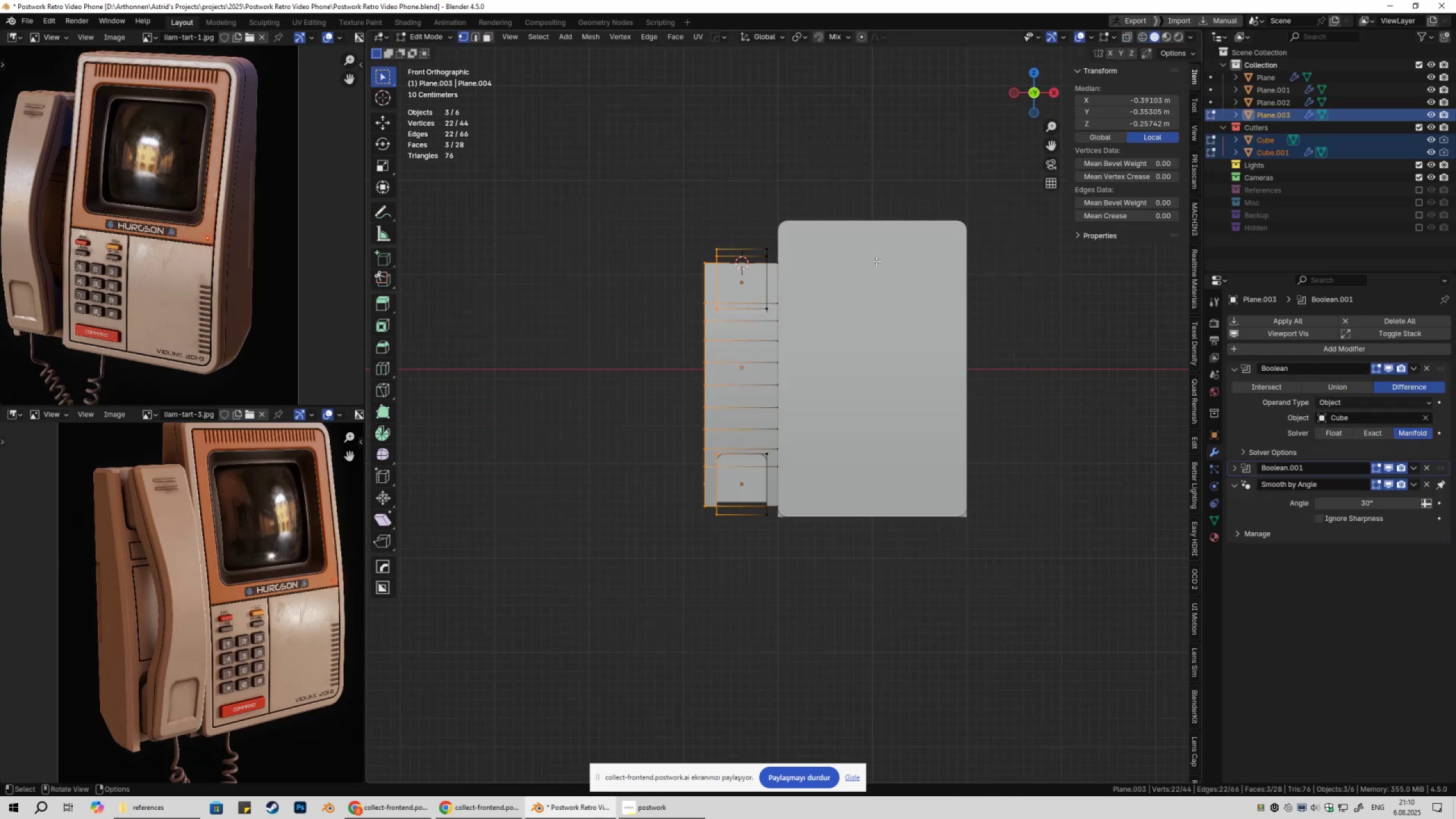 
type(gx)
 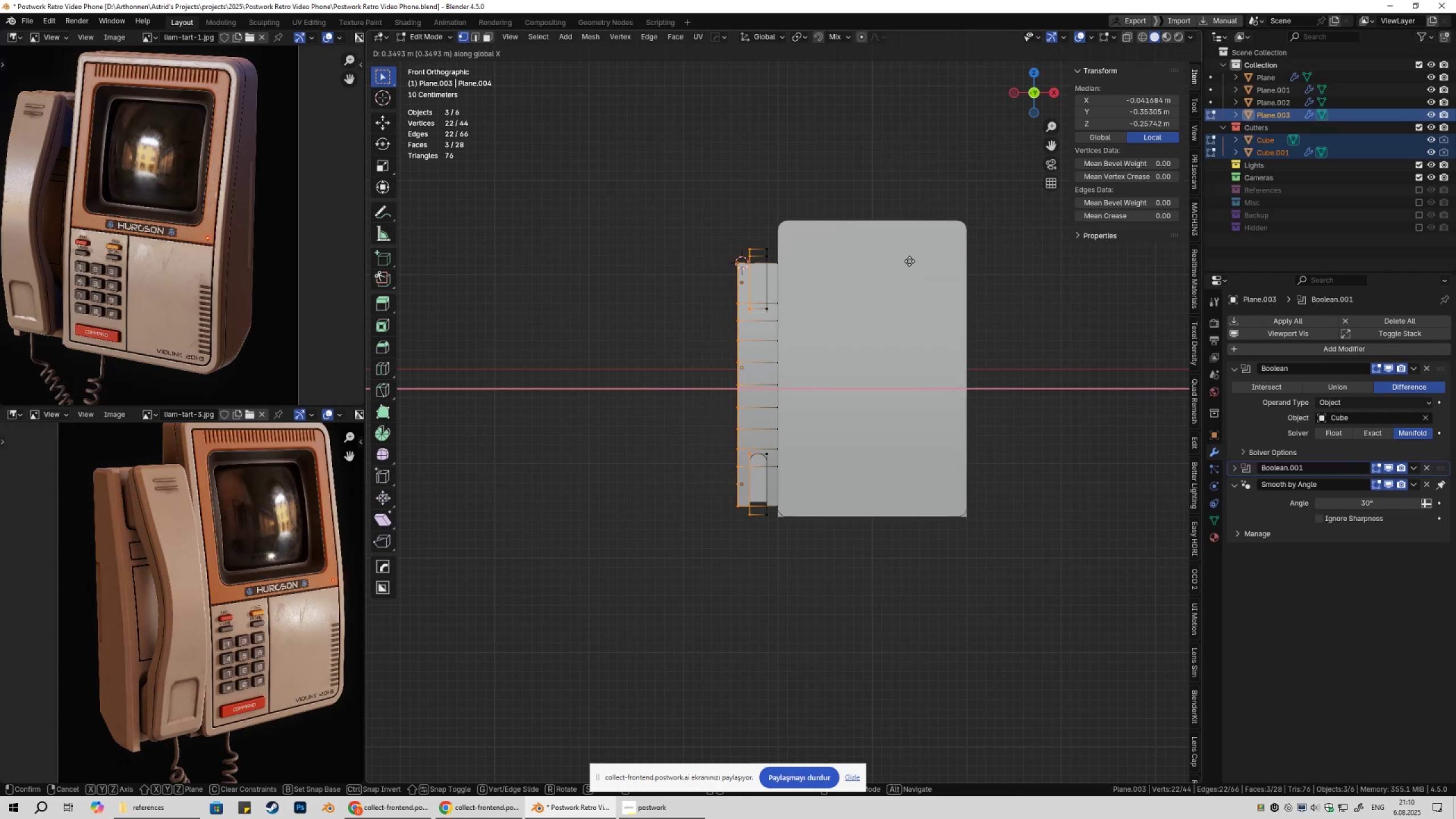 
hold_key(key=ShiftLeft, duration=1.53)
 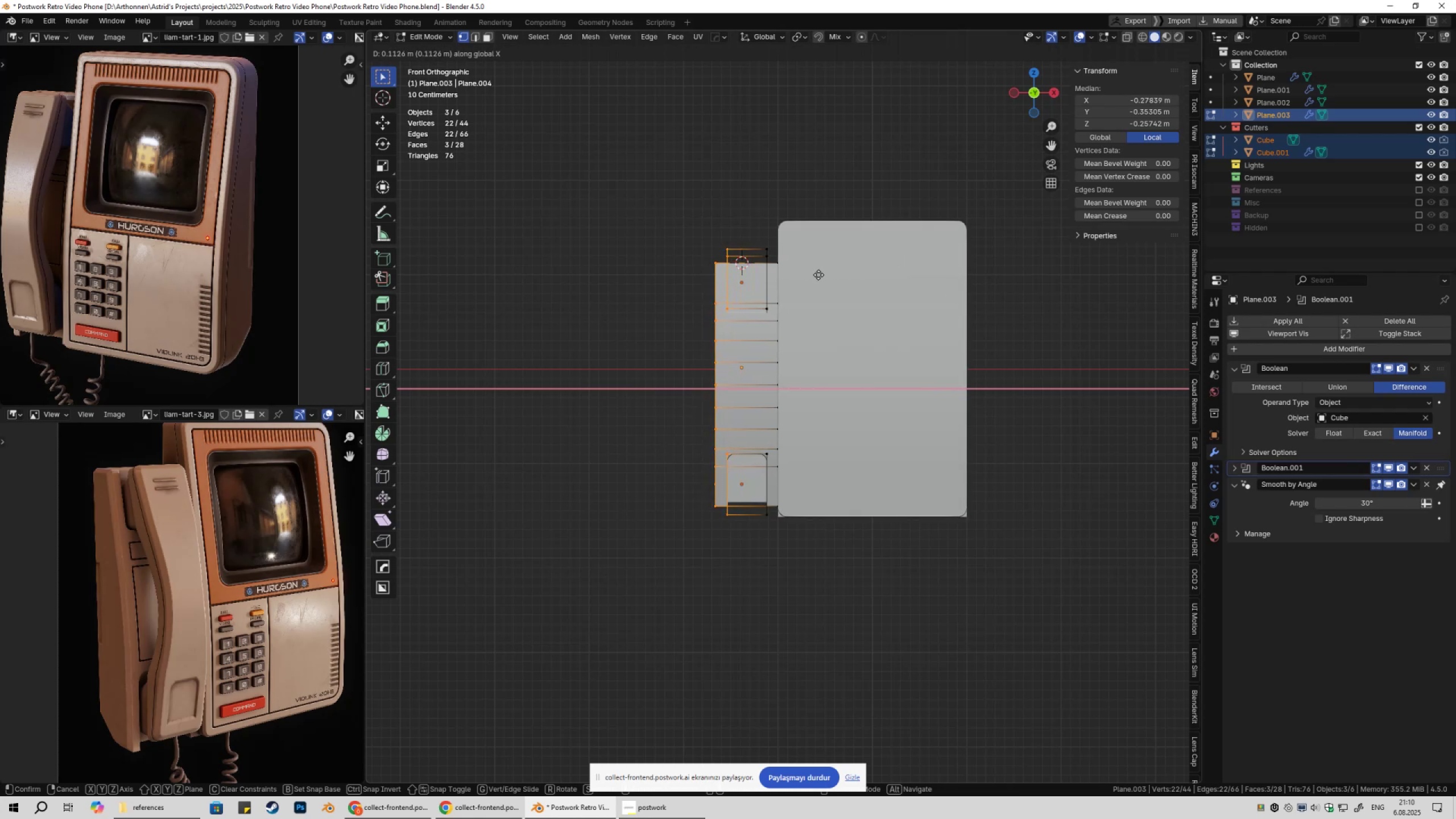 
hold_key(key=ShiftLeft, duration=1.52)
 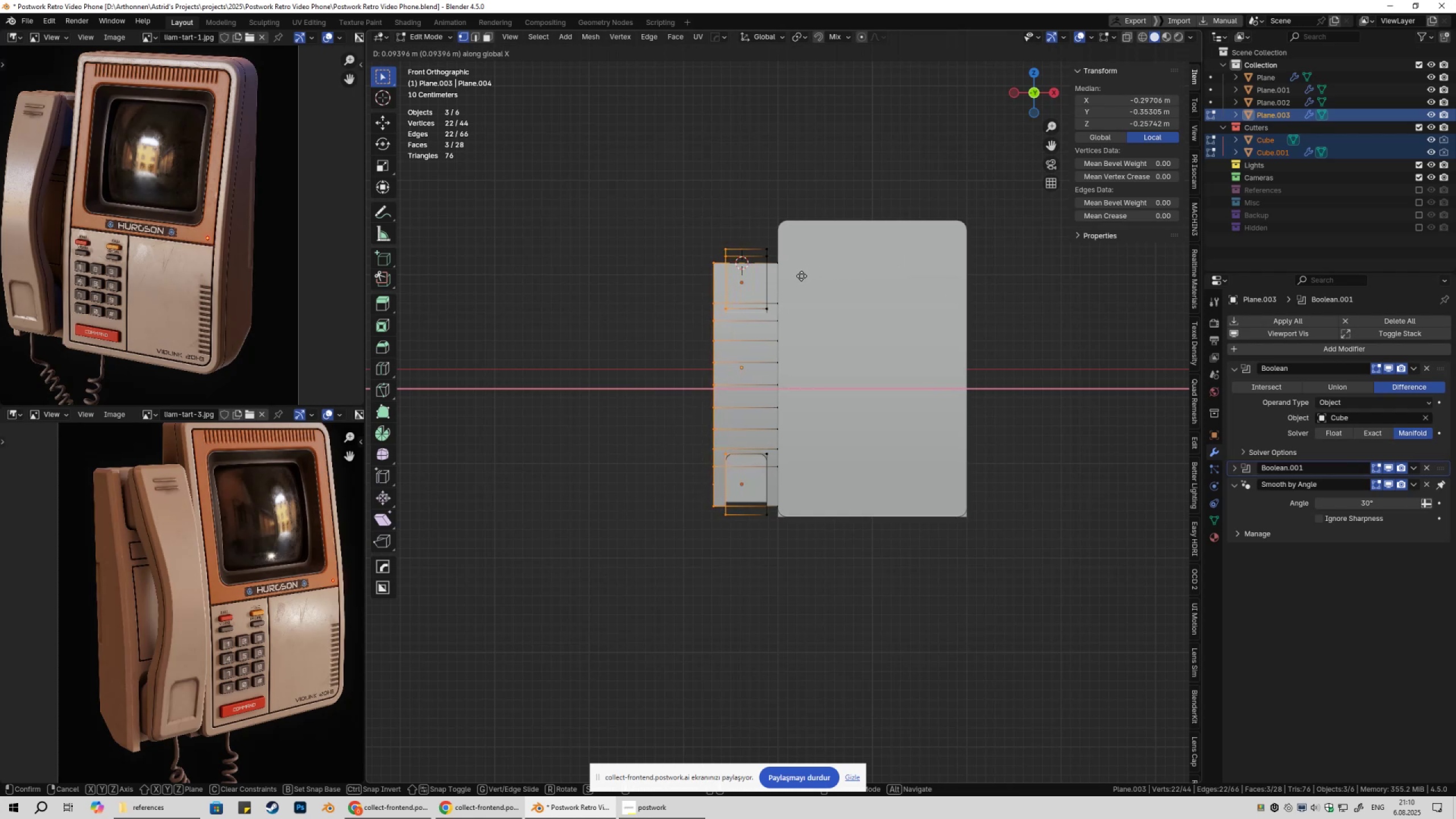 
hold_key(key=ShiftLeft, duration=1.51)
 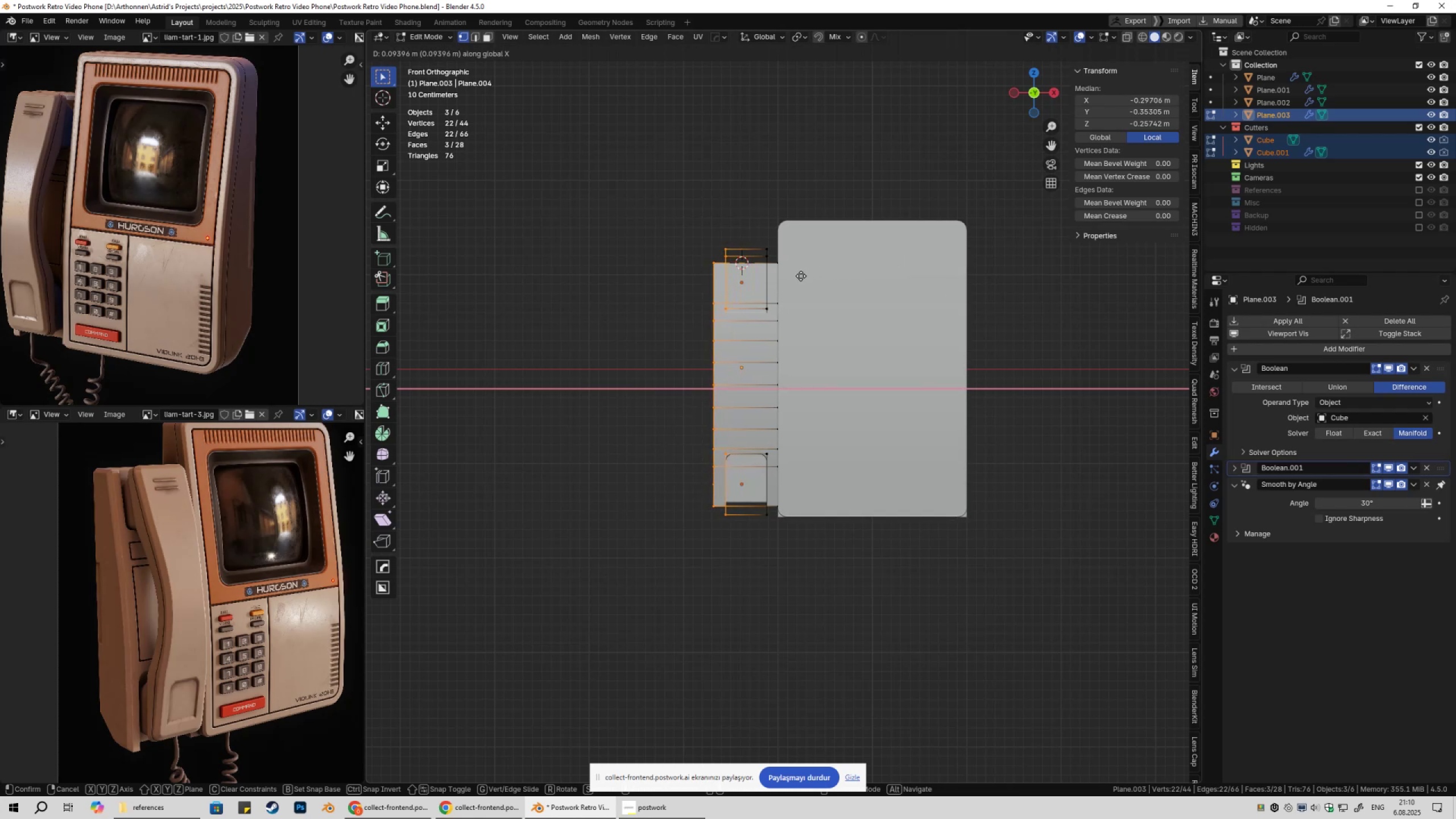 
hold_key(key=ShiftLeft, duration=1.53)
 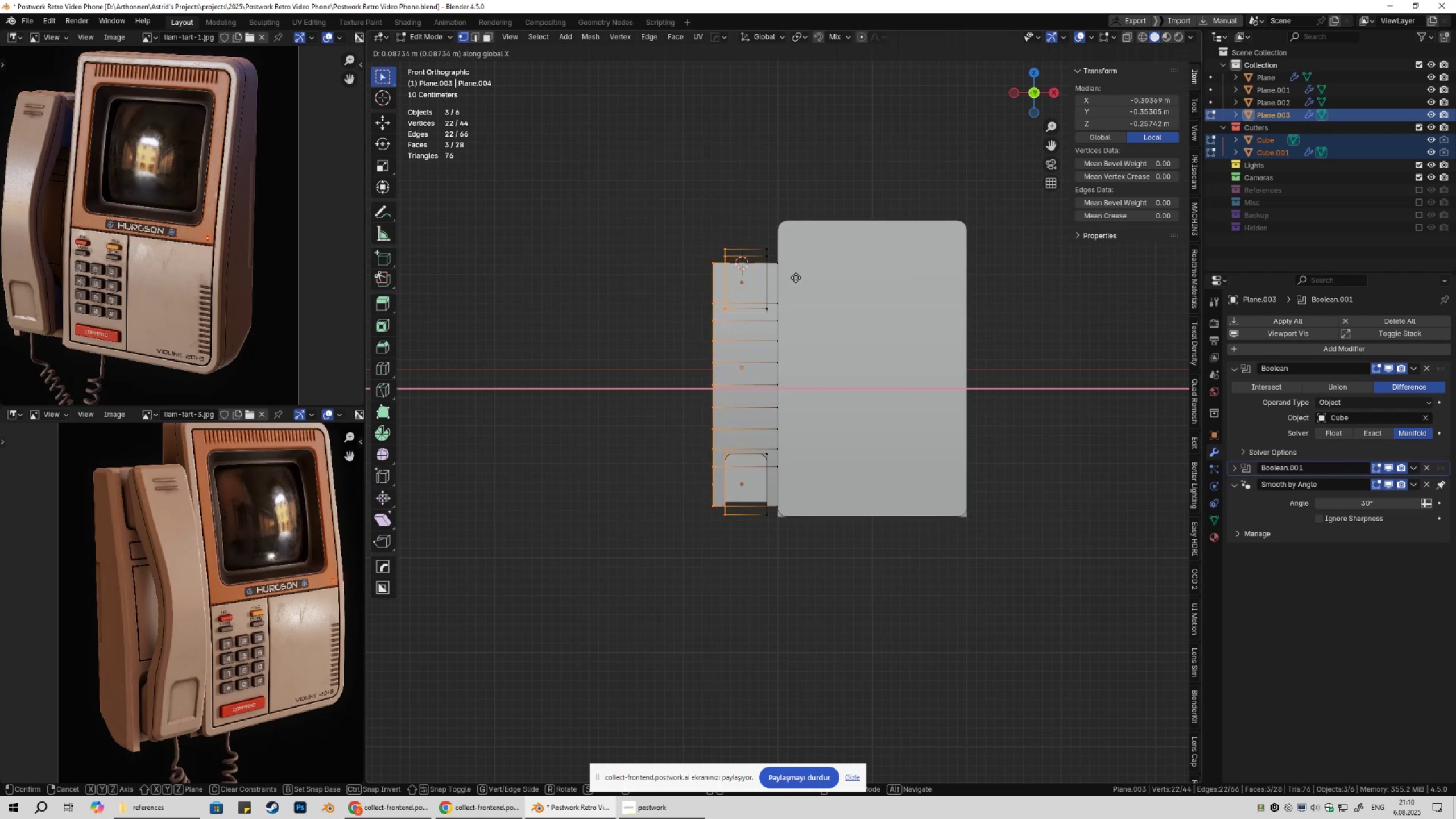 
hold_key(key=ShiftLeft, duration=1.15)
left_click([794, 278])
 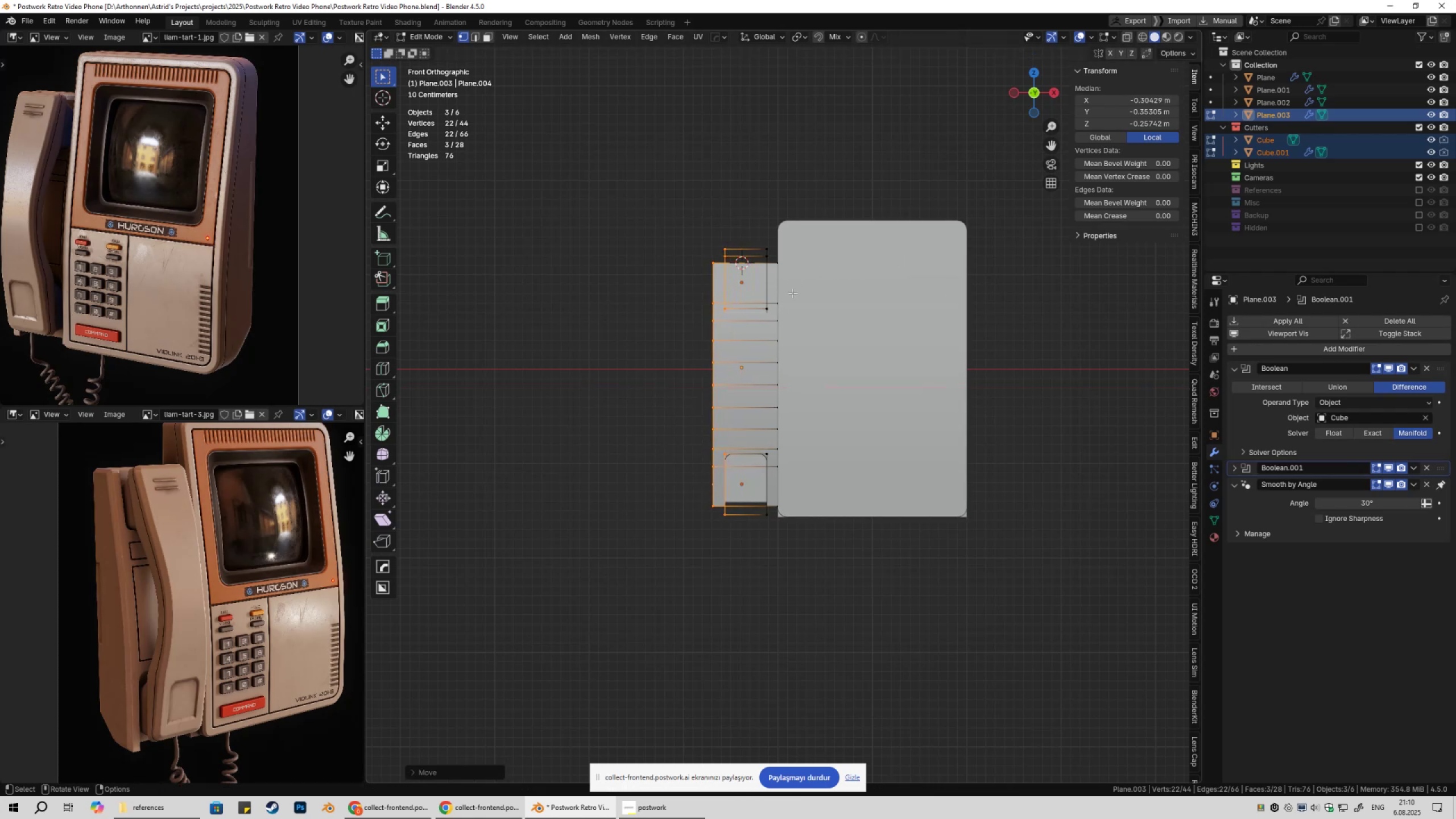 
key(Tab)
 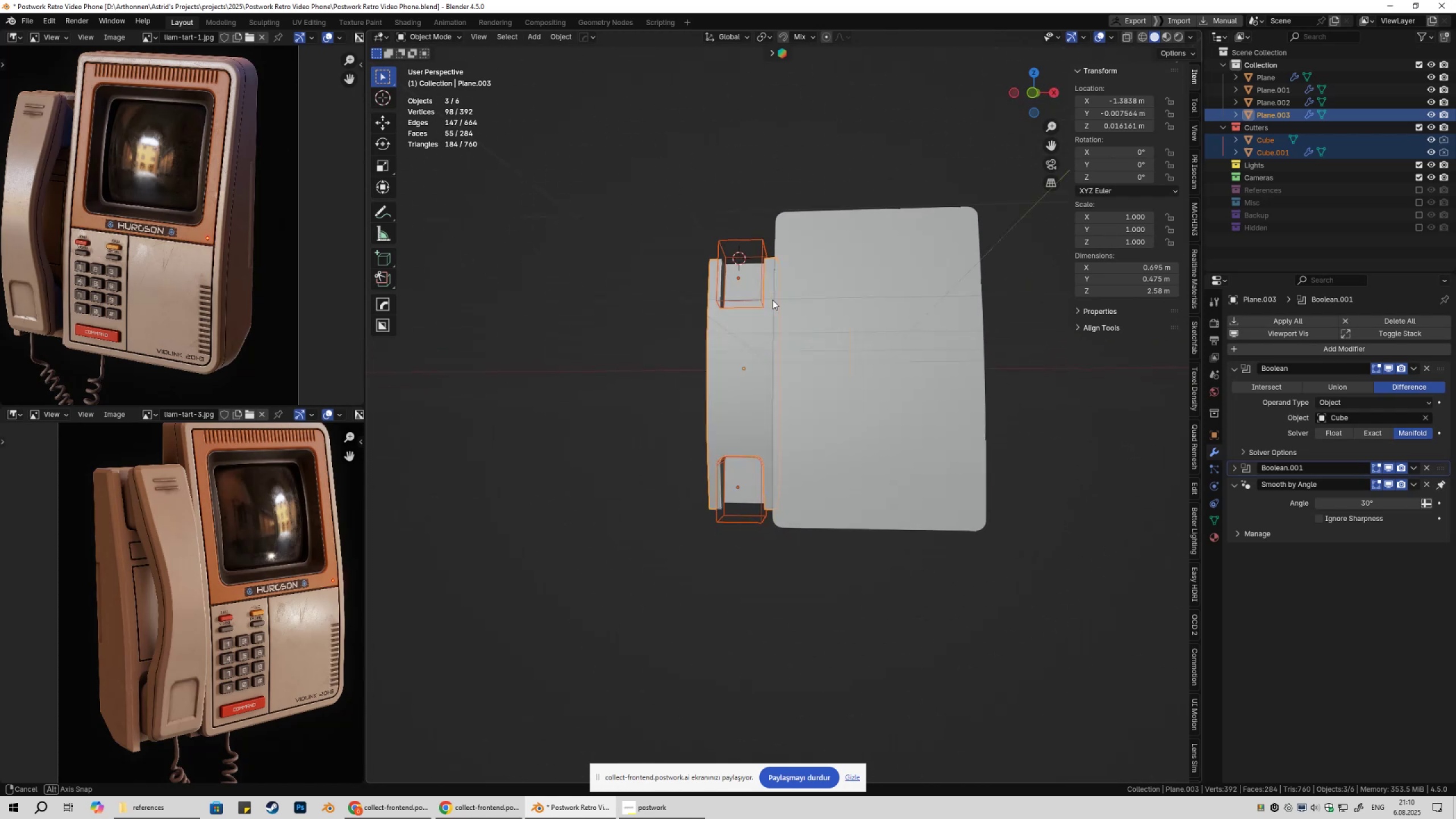 
wait(7.64)
 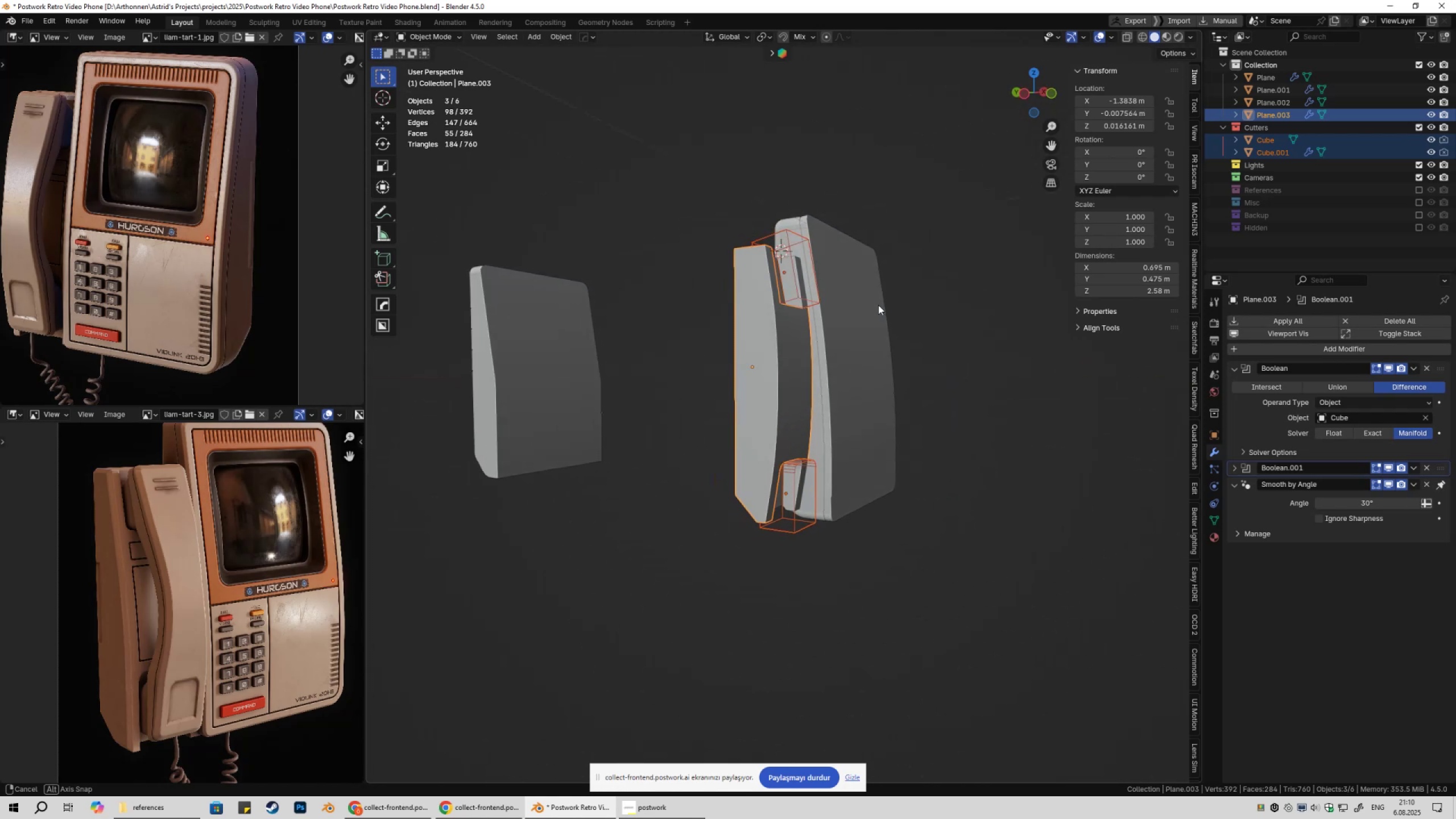 
right_click([932, 319])
 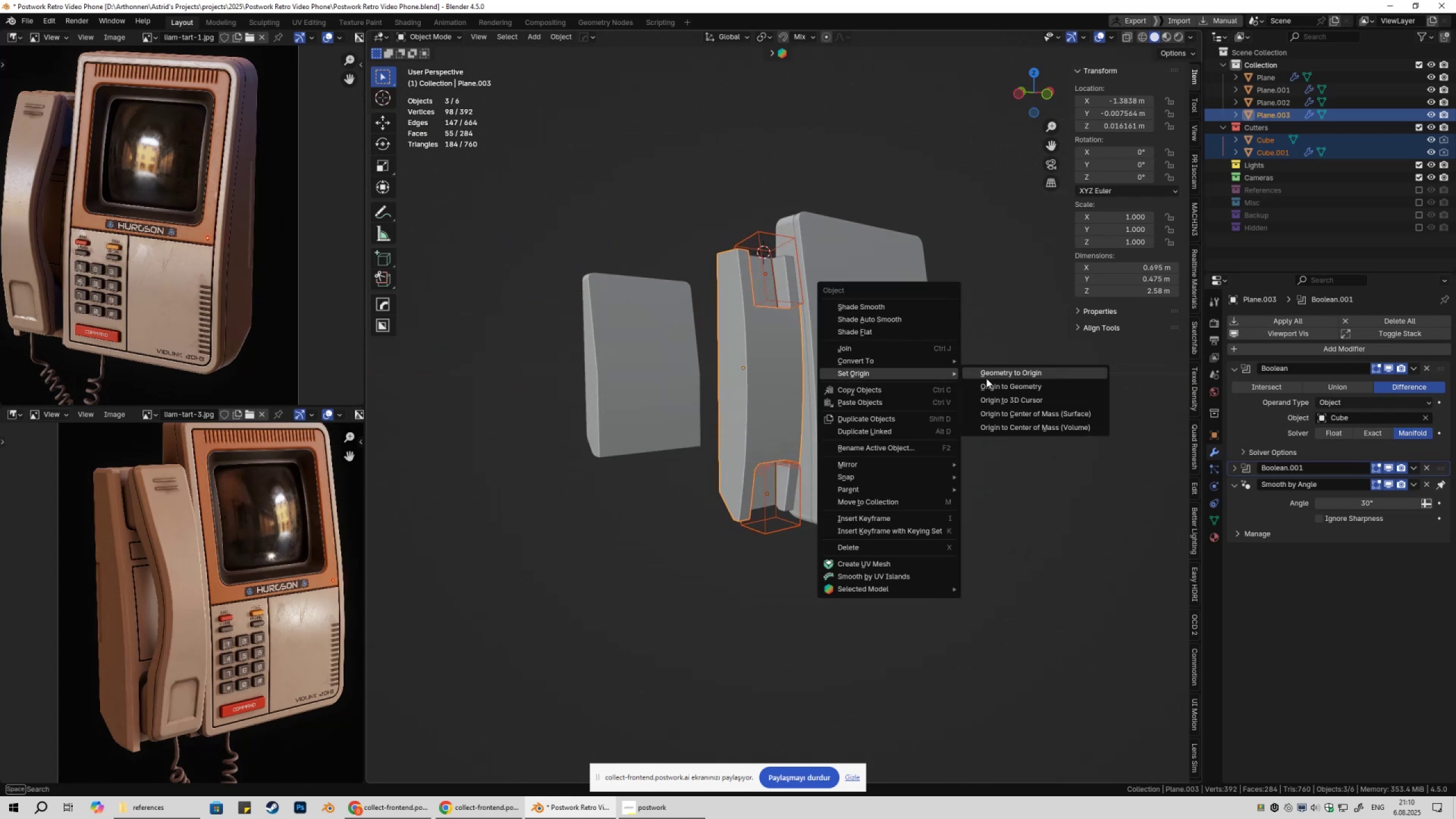 
left_click_drag(start_coordinate=[1000, 380], to_coordinate=[996, 385])
 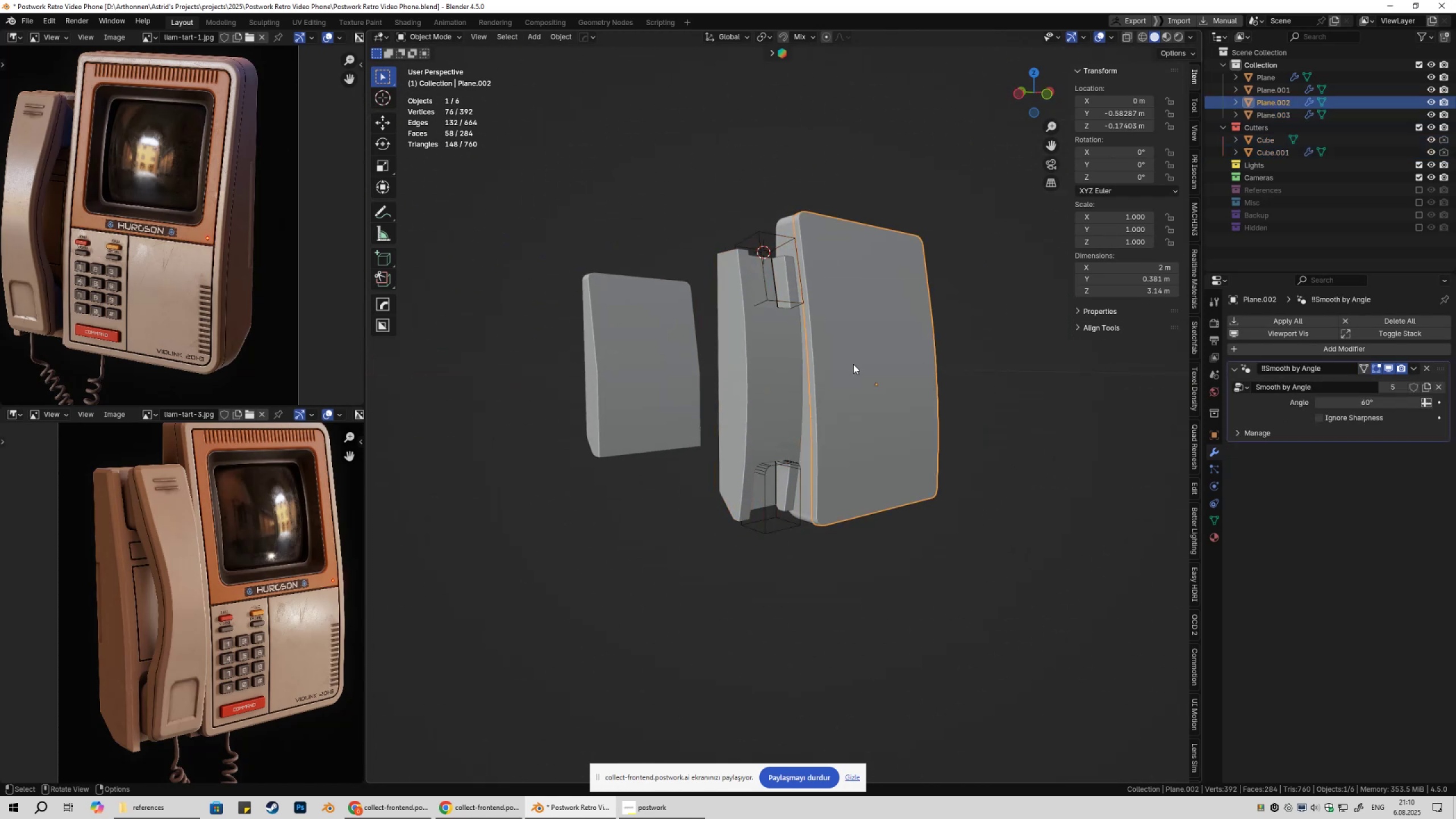 
double_click([730, 369])
 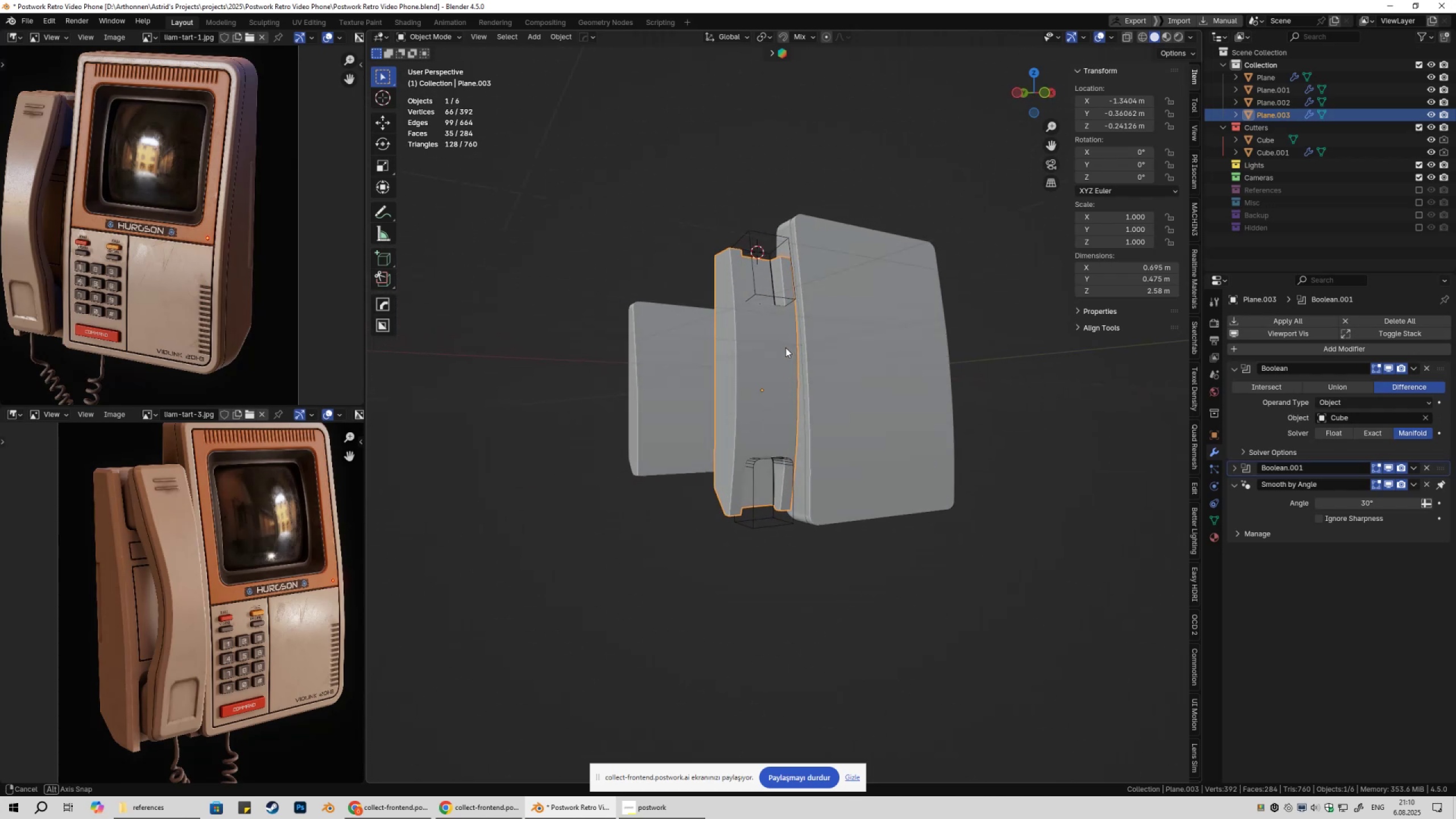 
wait(5.15)
 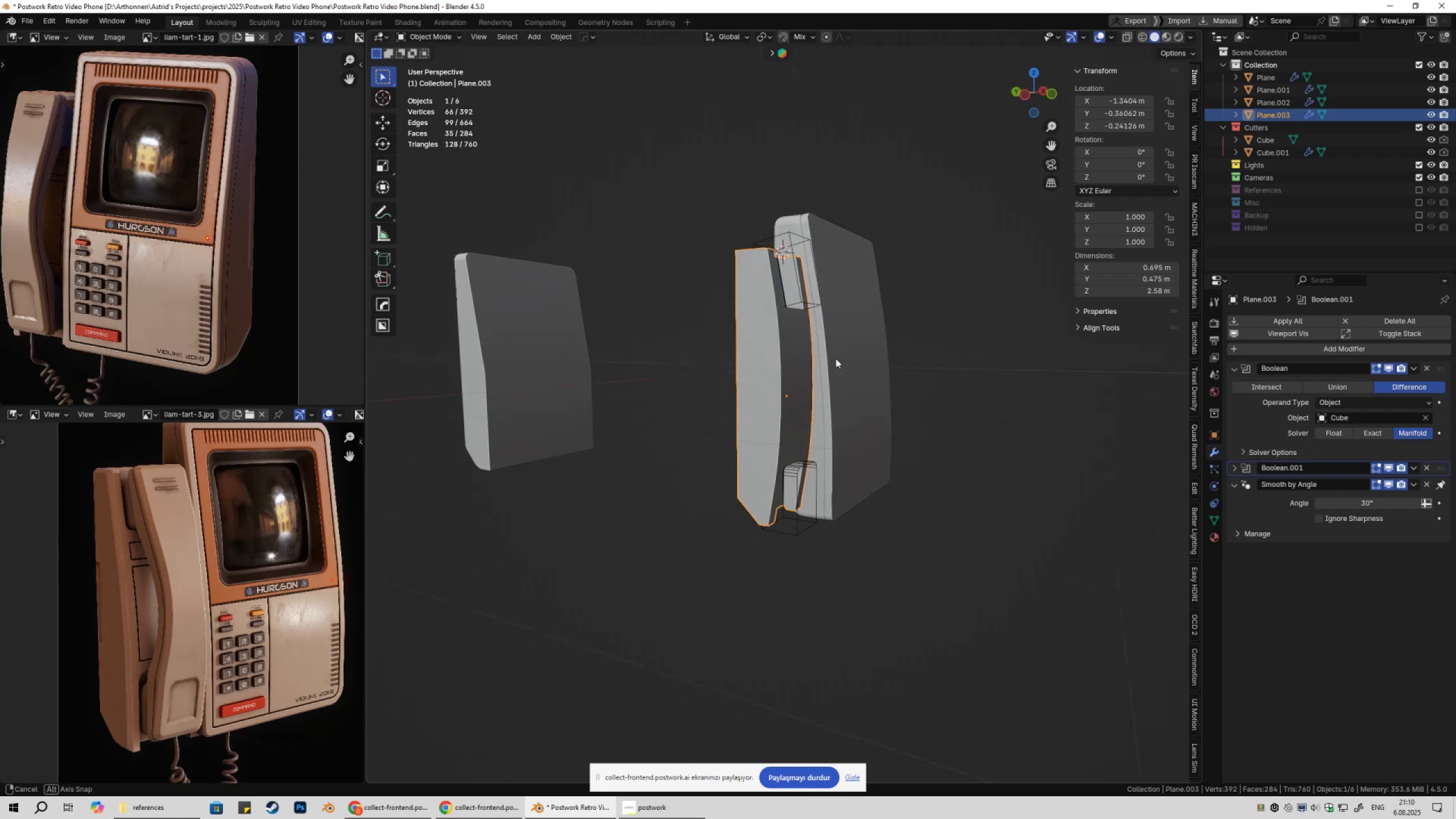 
key(Tab)
 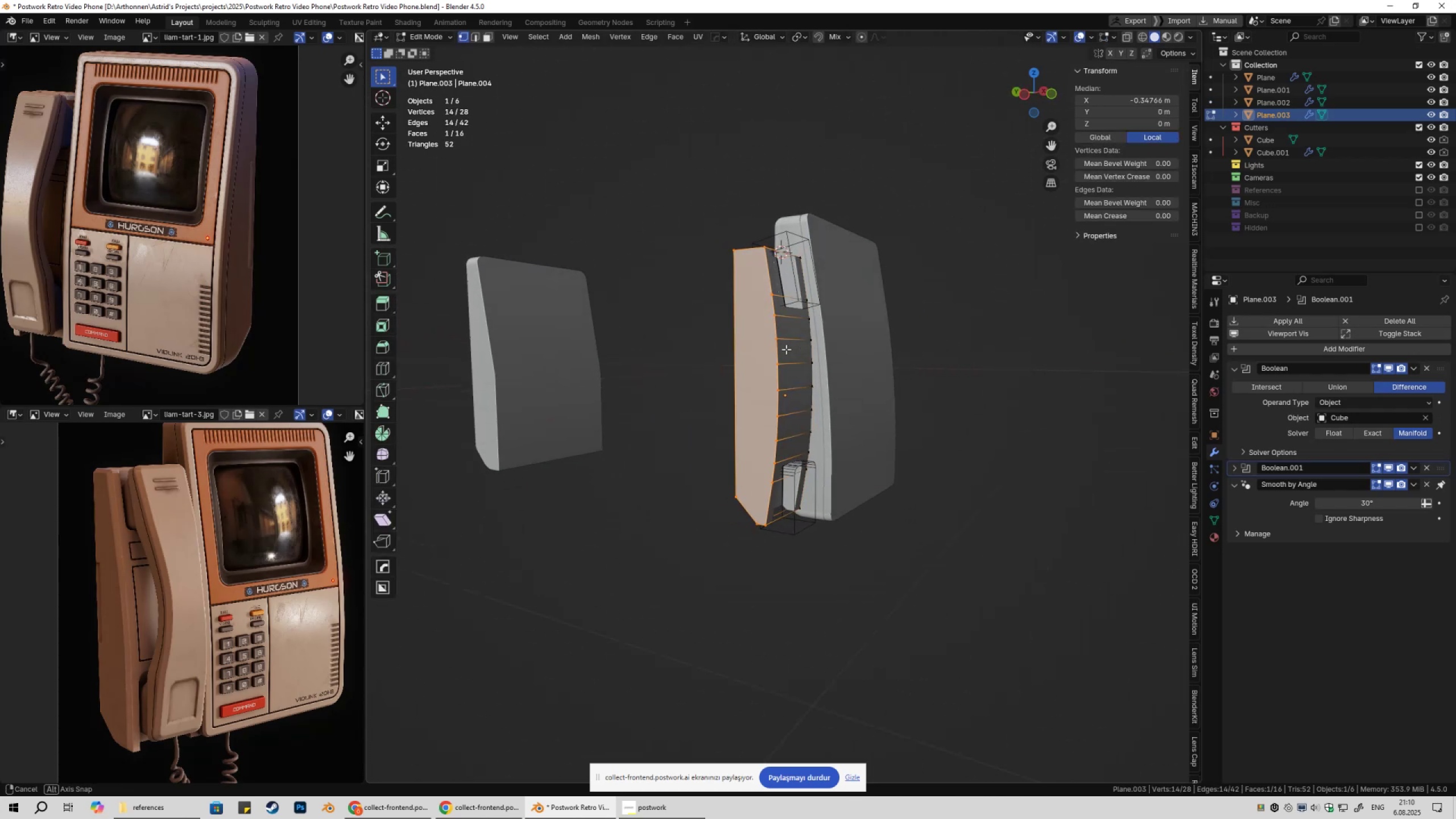 
key(3)
 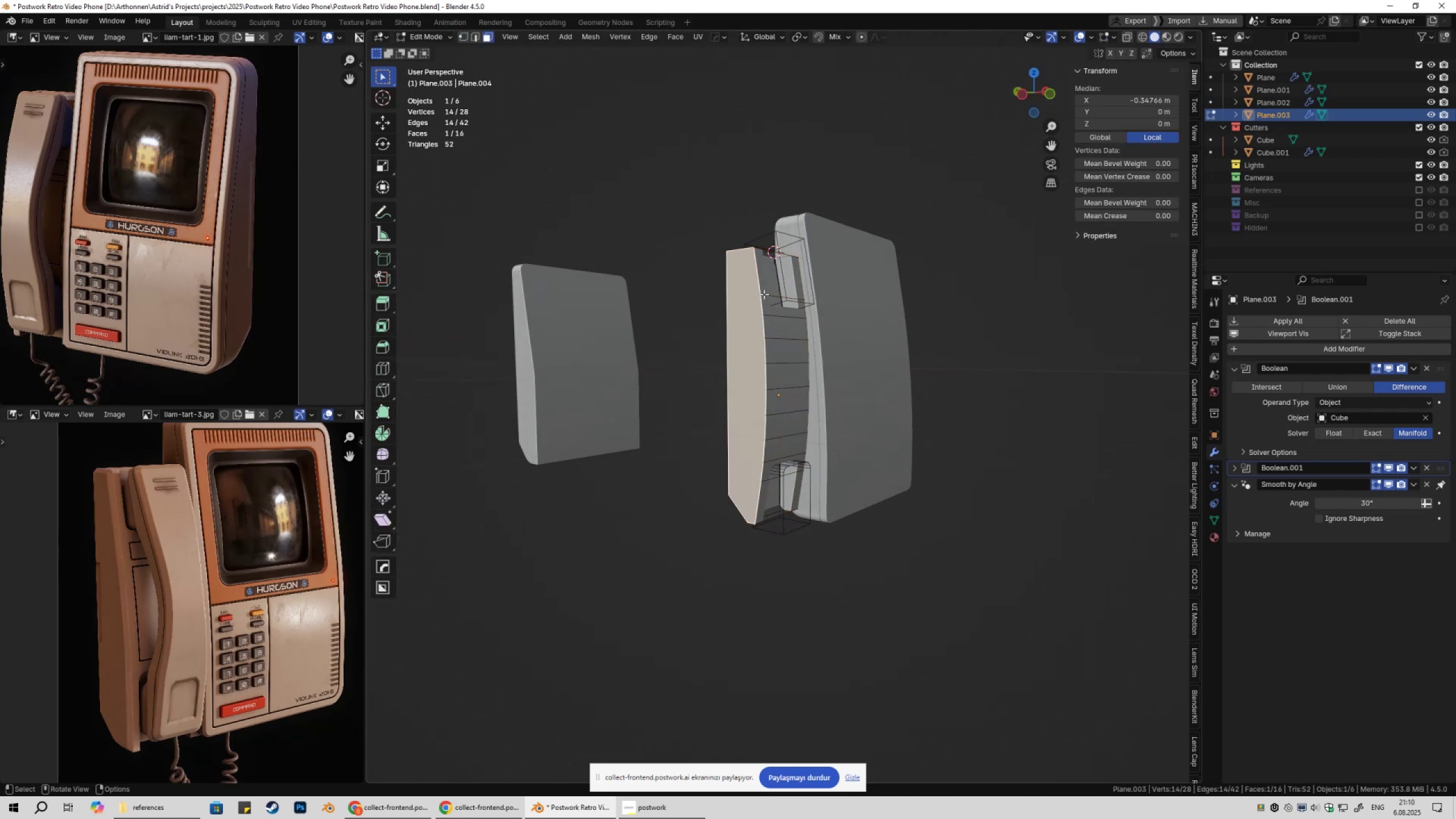 
left_click([764, 294])
 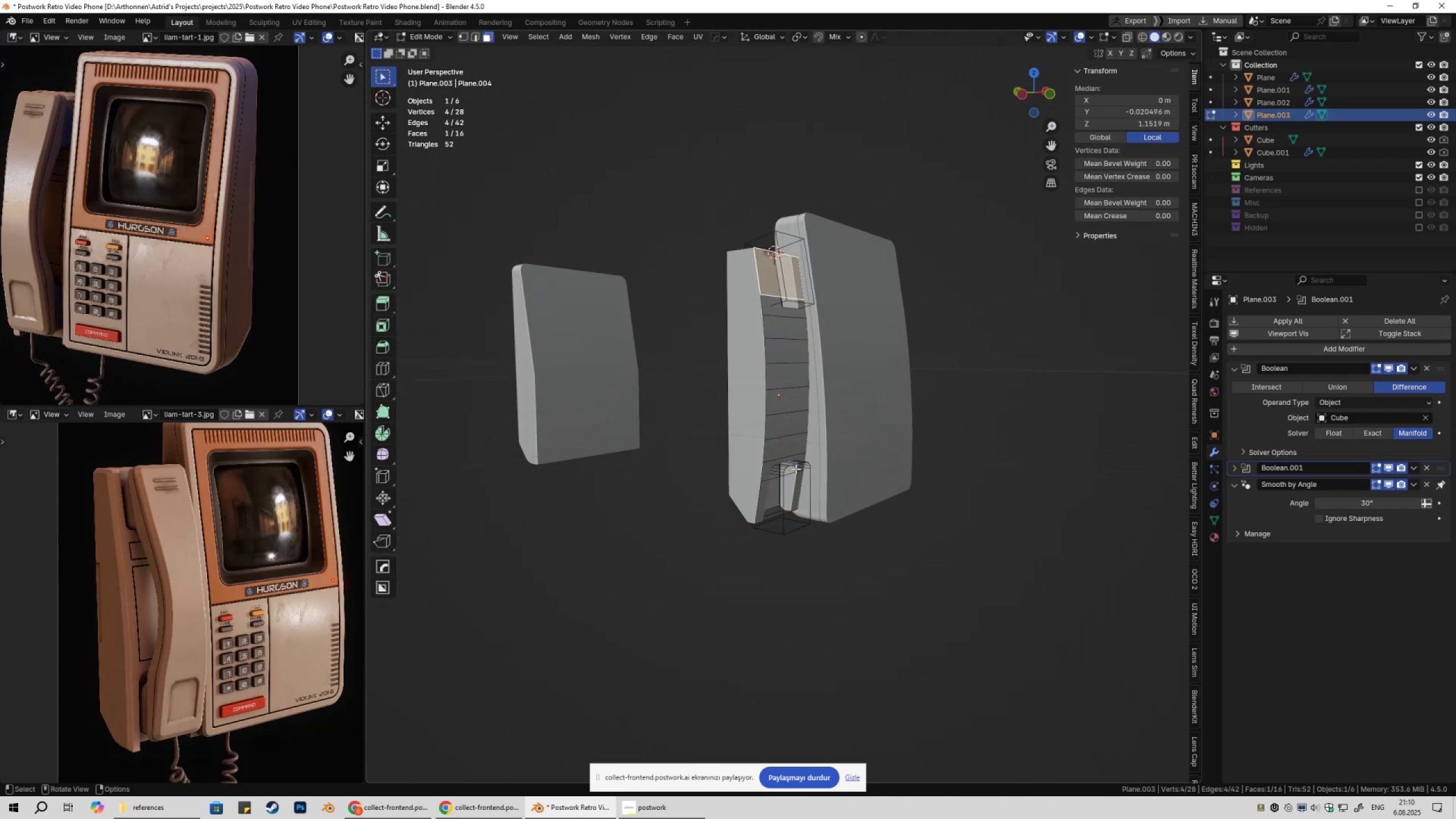 
hold_key(key=ControlLeft, duration=0.39)
left_click([766, 500])
 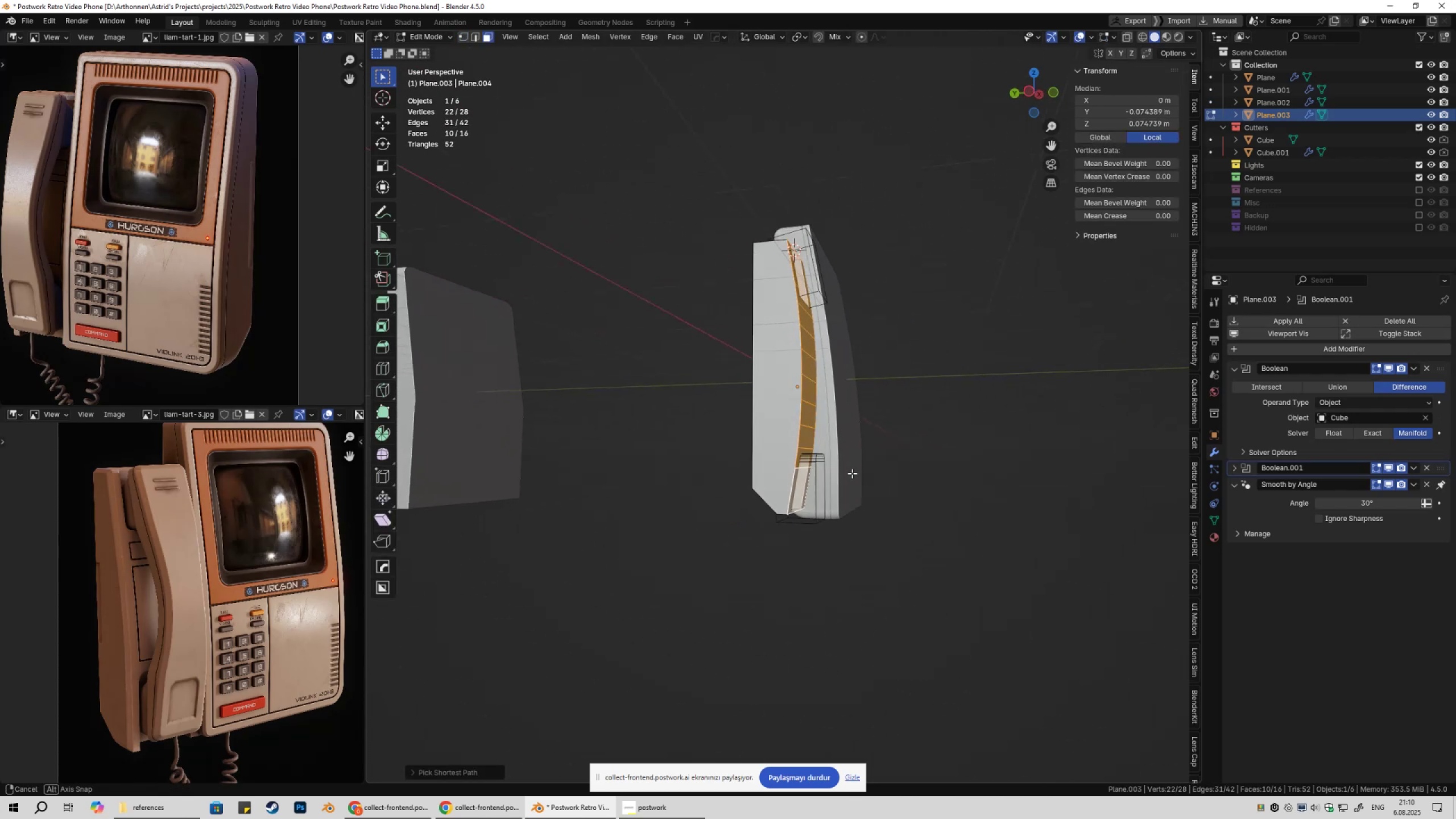 
type(gy)
 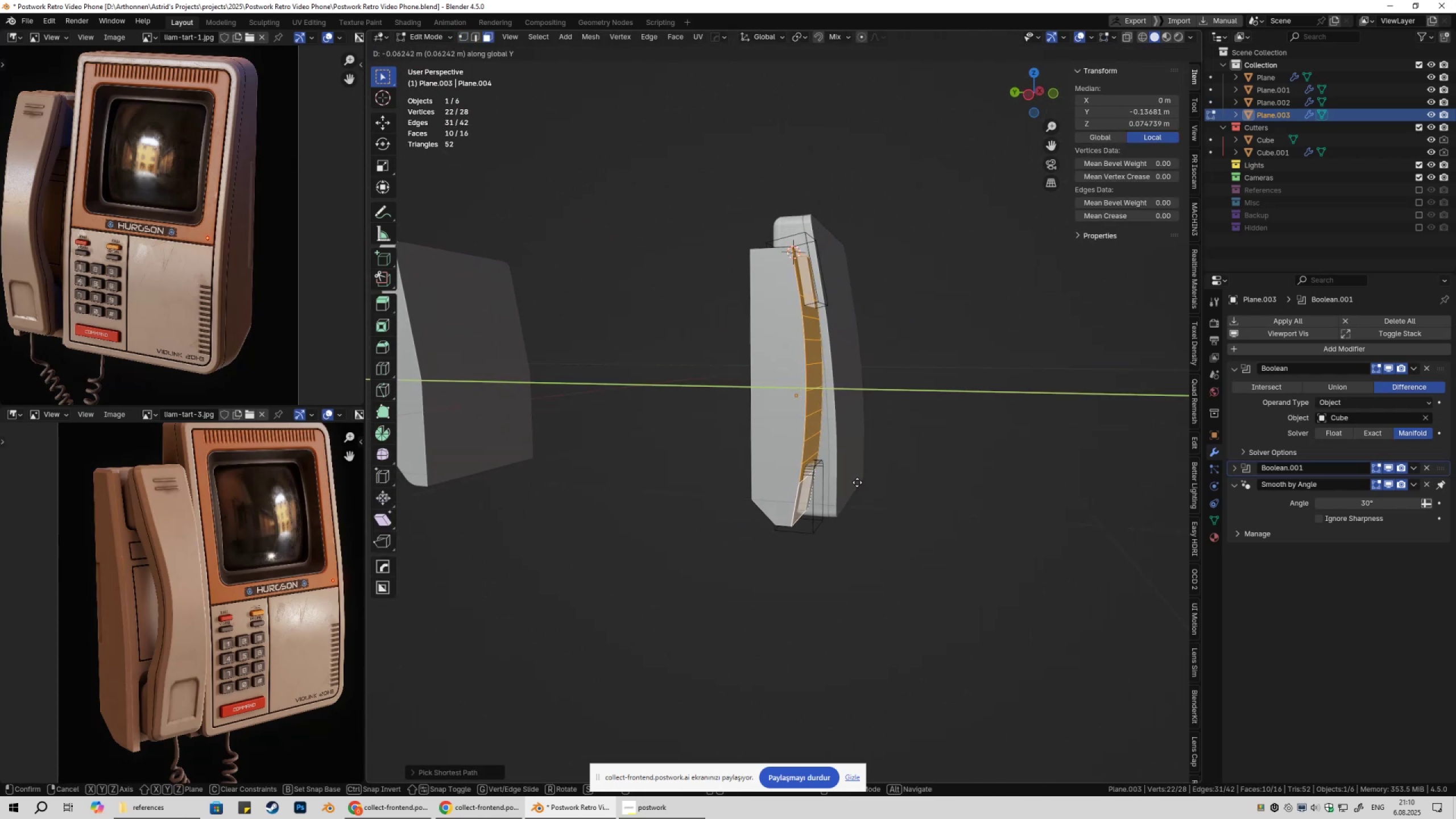 
hold_key(key=ShiftLeft, duration=1.53)
 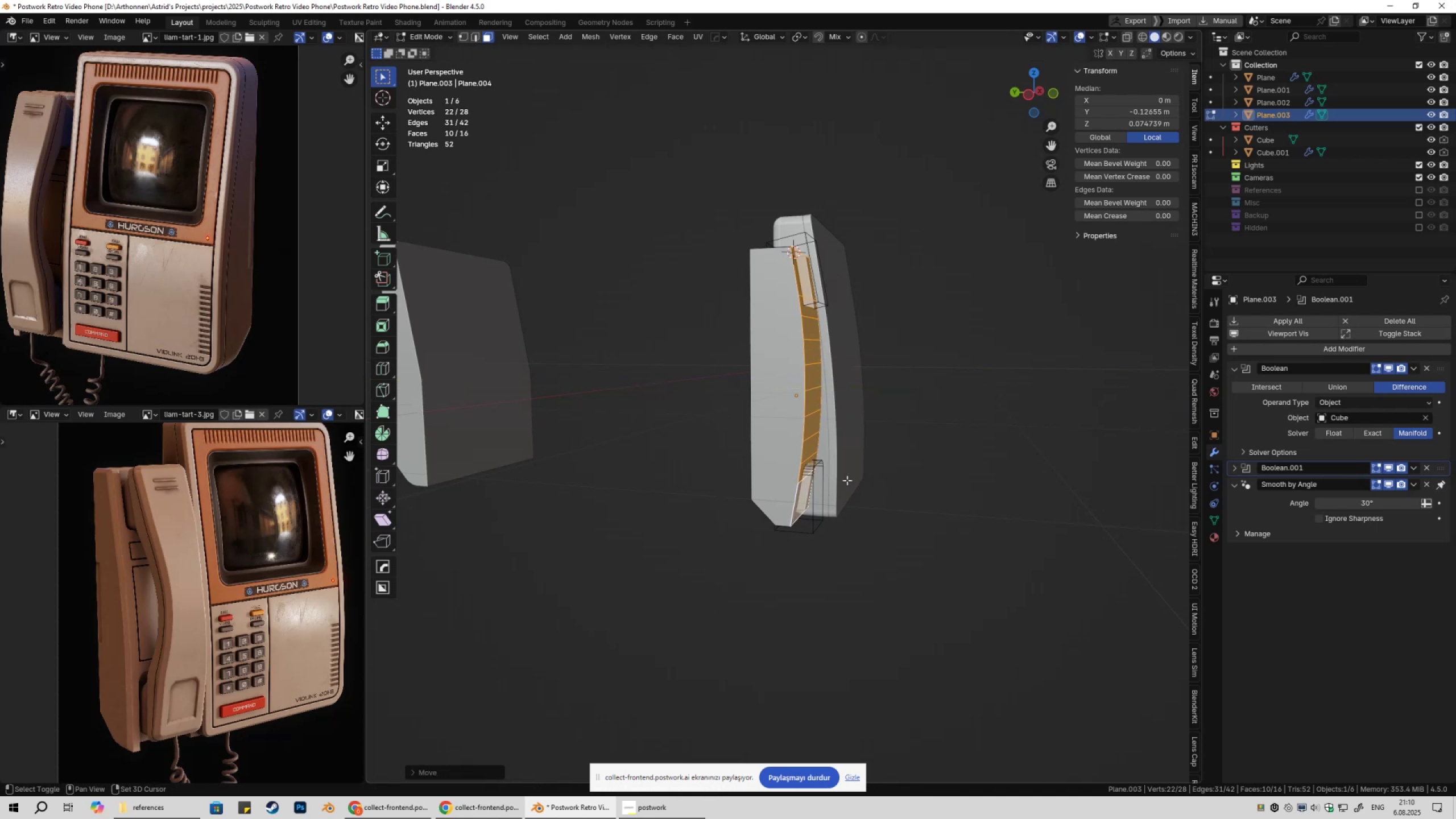 
key(Shift+ShiftLeft)
 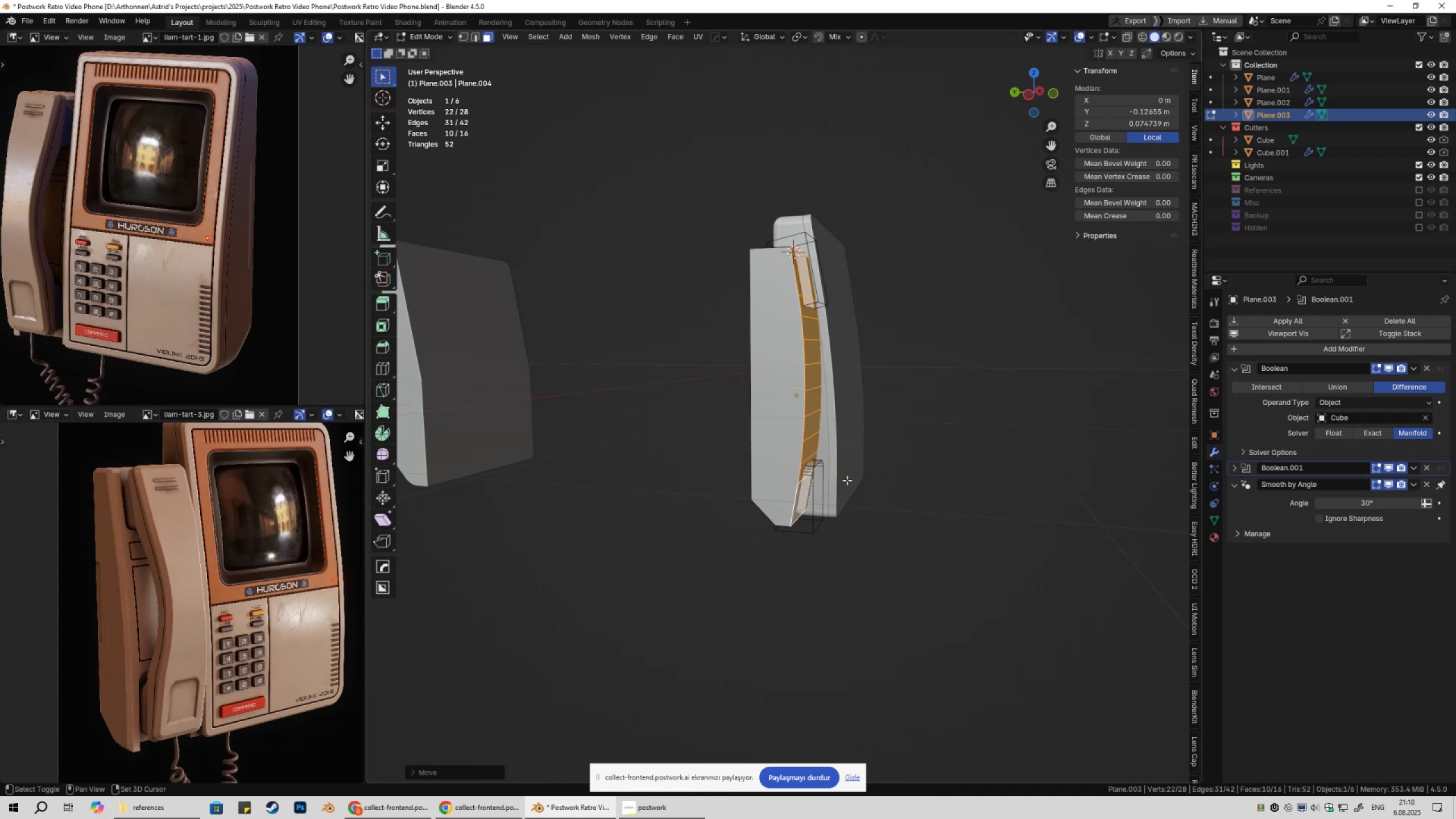 
key(Shift+ShiftLeft)
 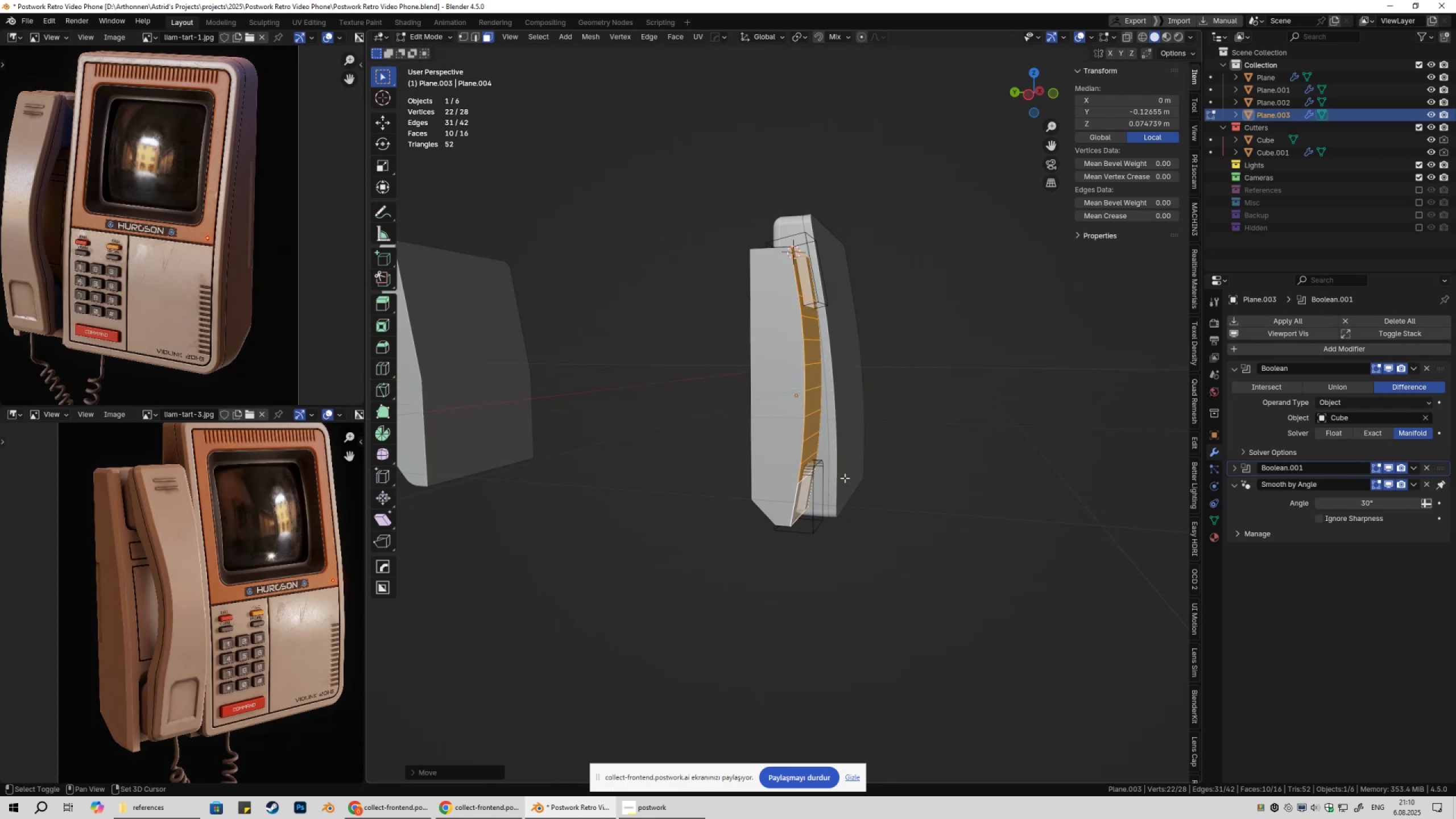 
left_click([847, 480])
 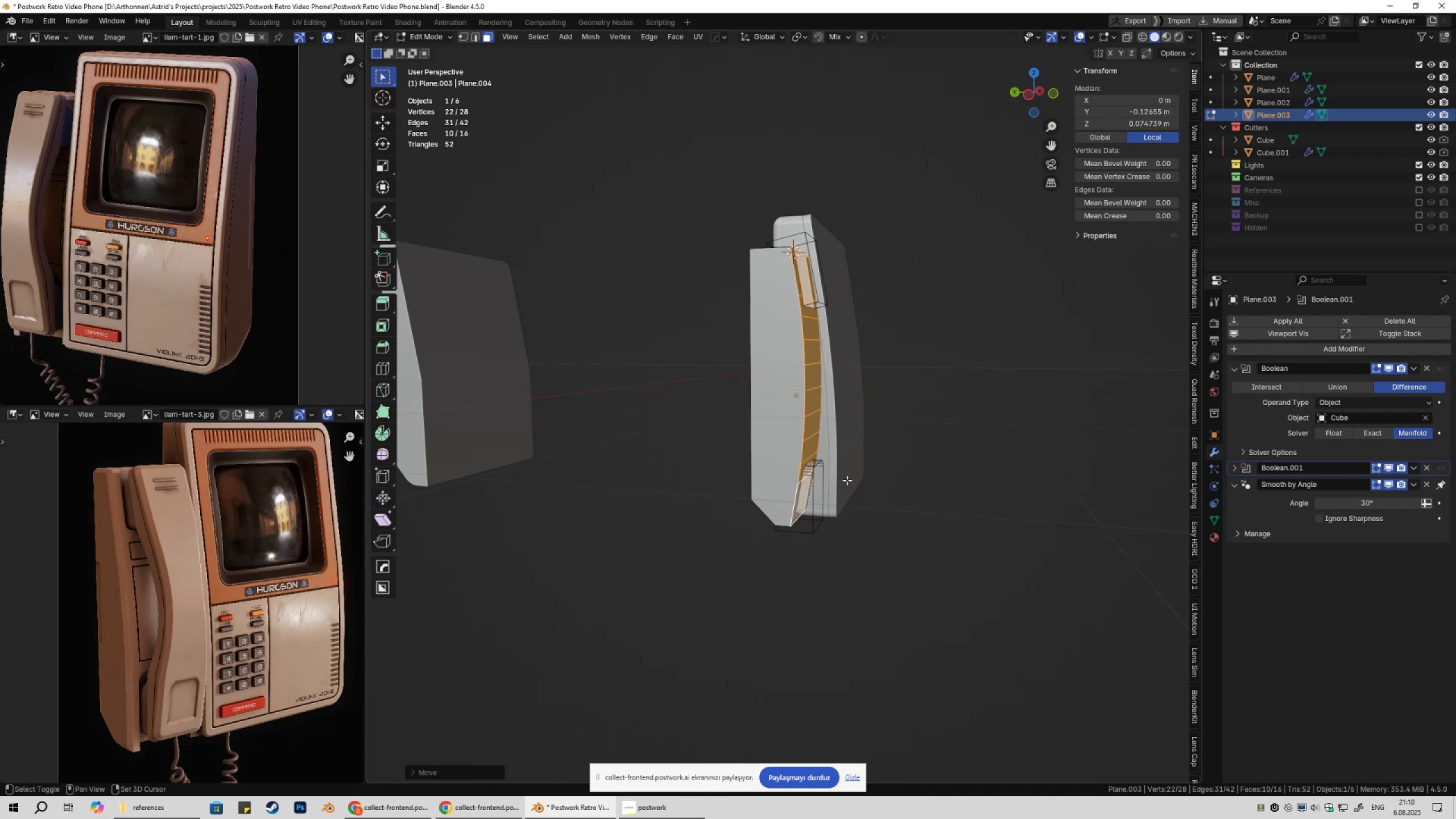 
key(Shift+ShiftLeft)
 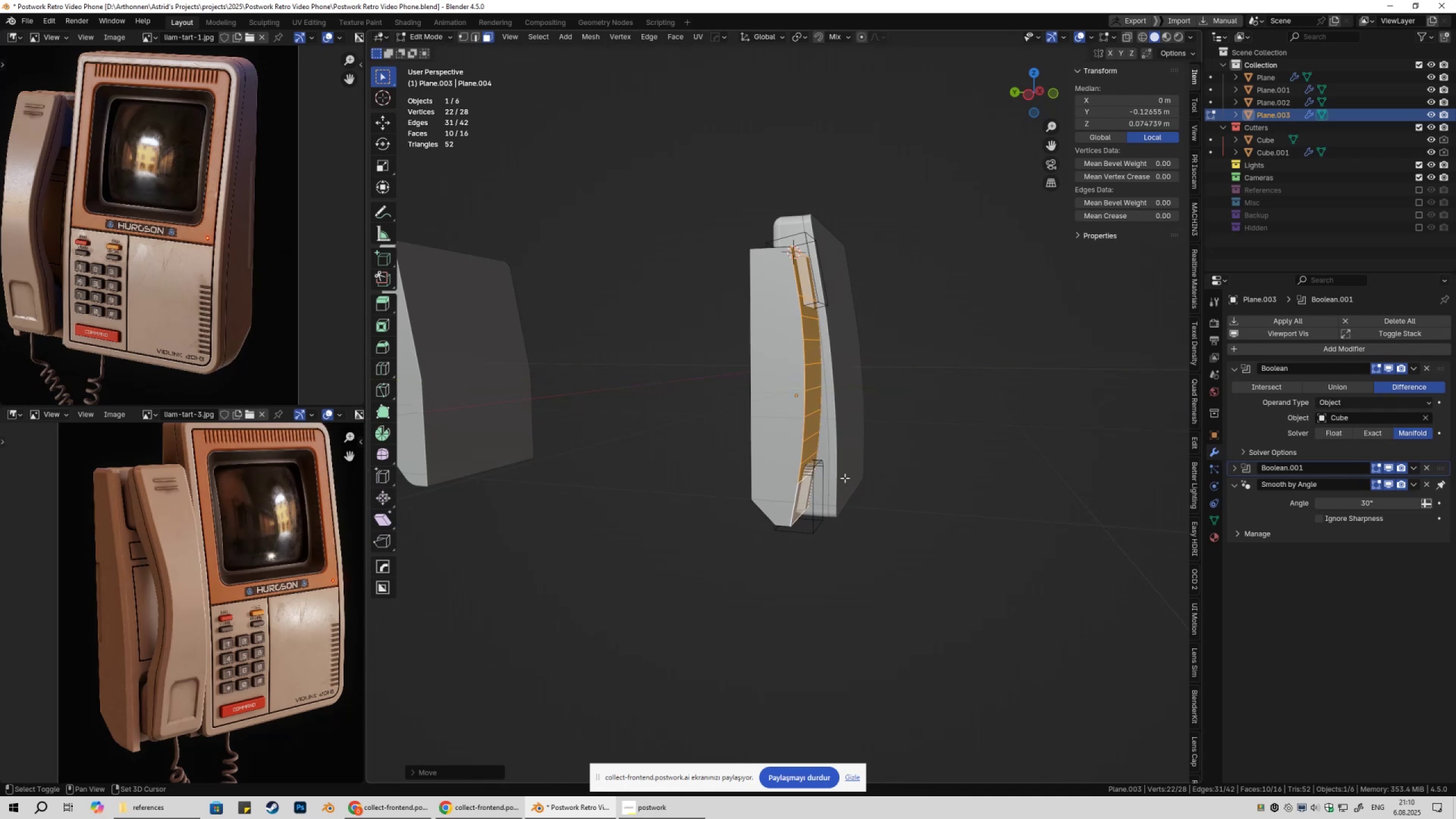 
key(Shift+ShiftLeft)
 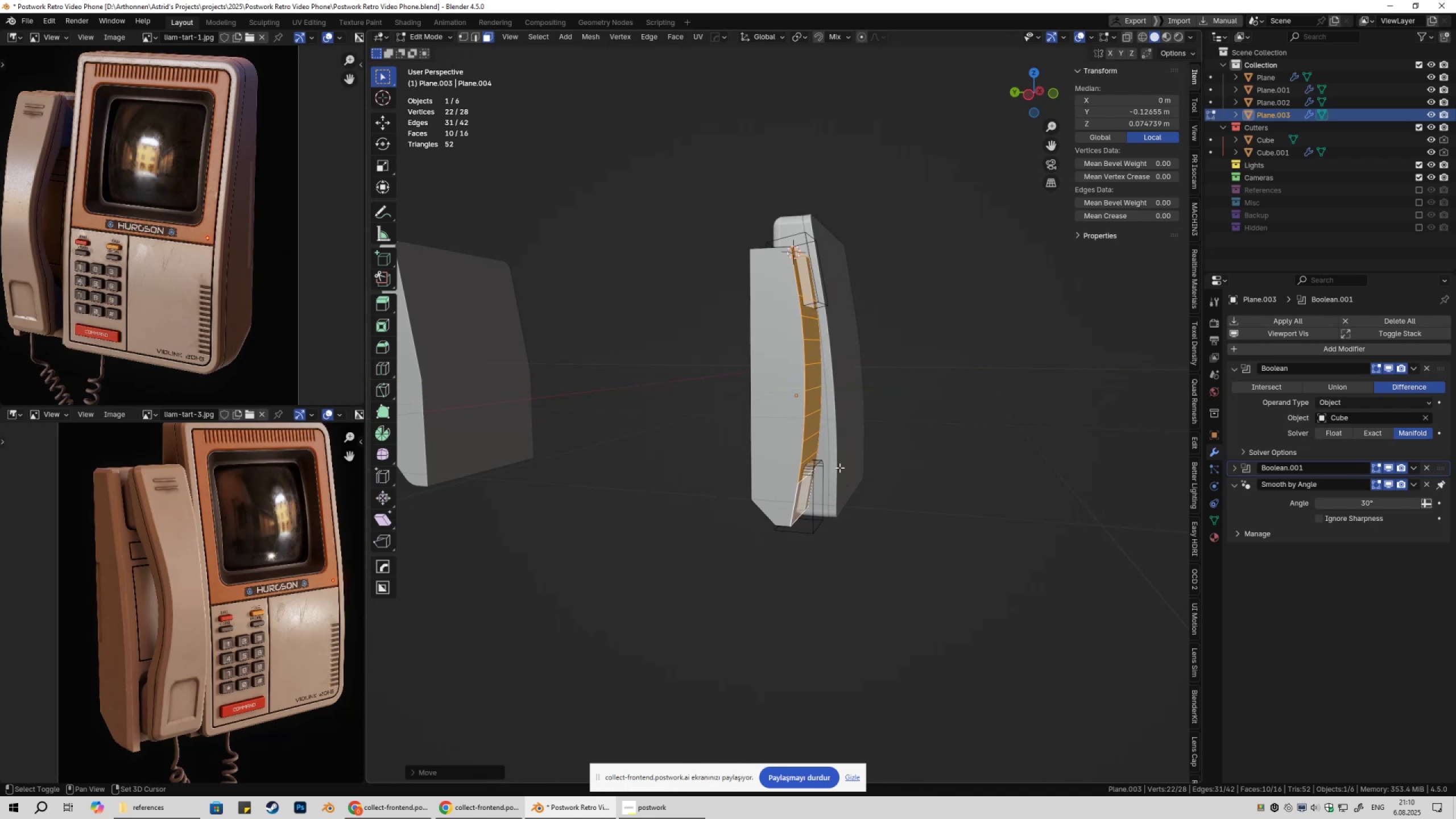 
key(Shift+ShiftLeft)
 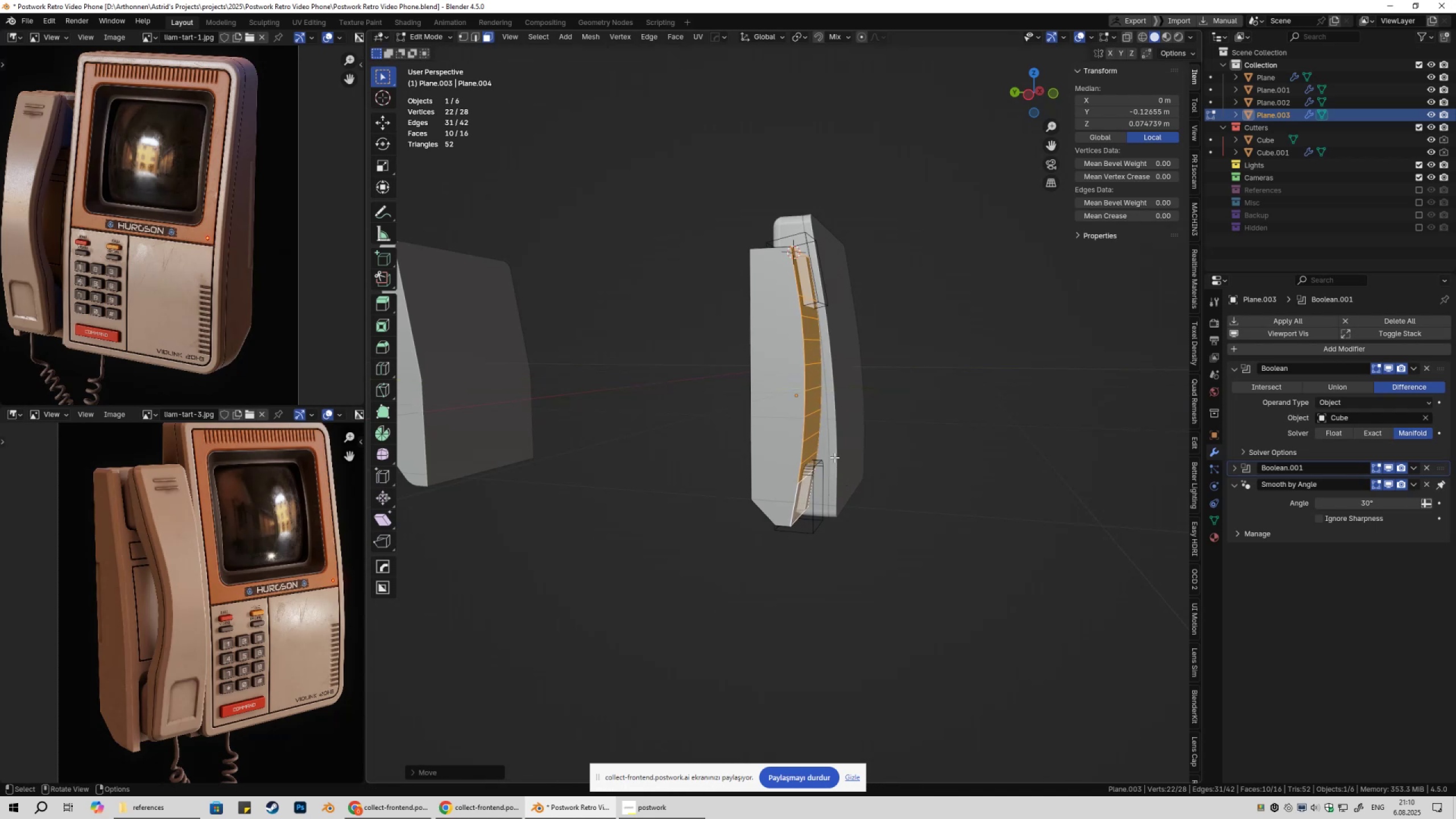 
key(Shift+ShiftLeft)
 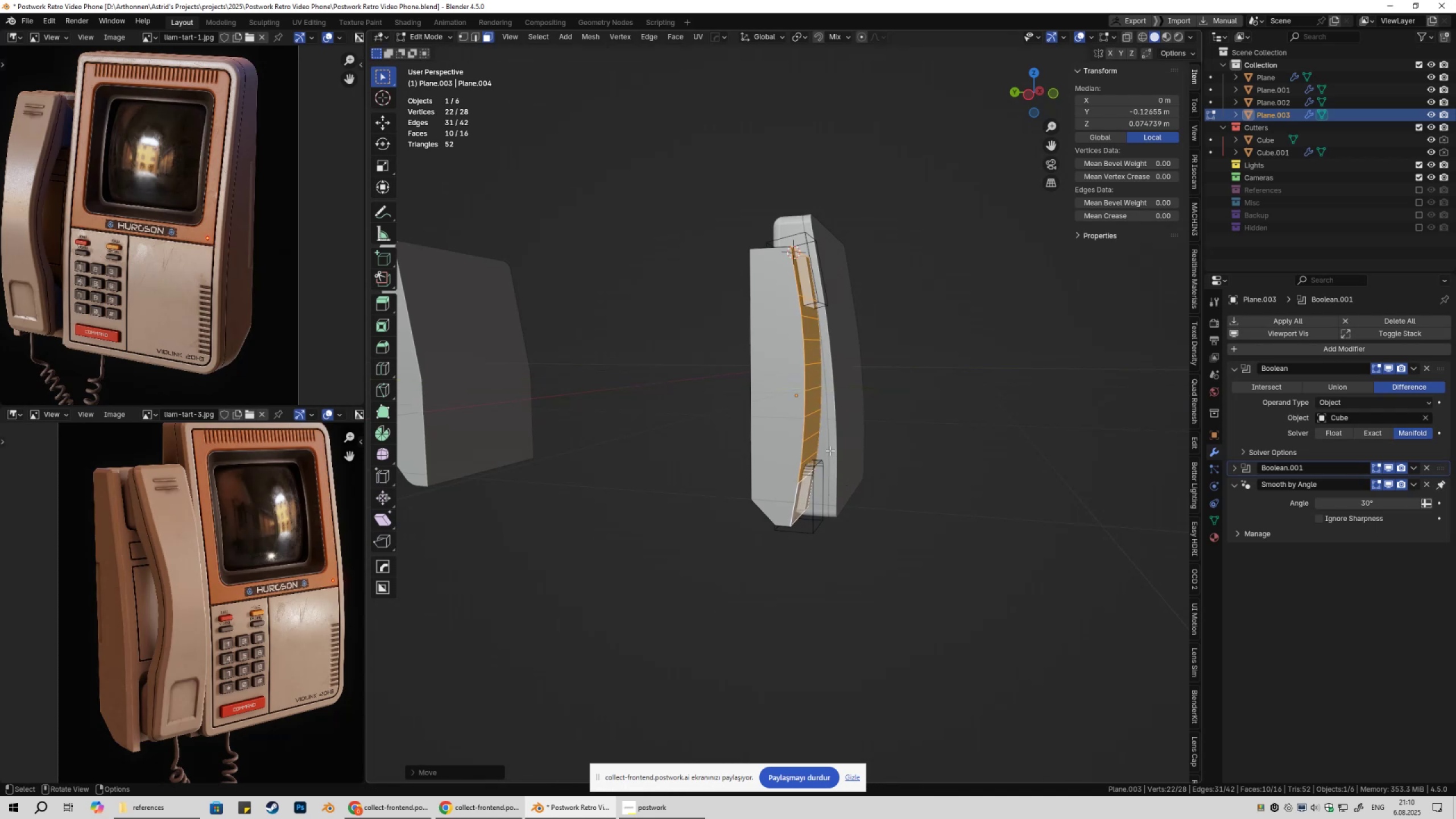 
key(Shift+ShiftLeft)
 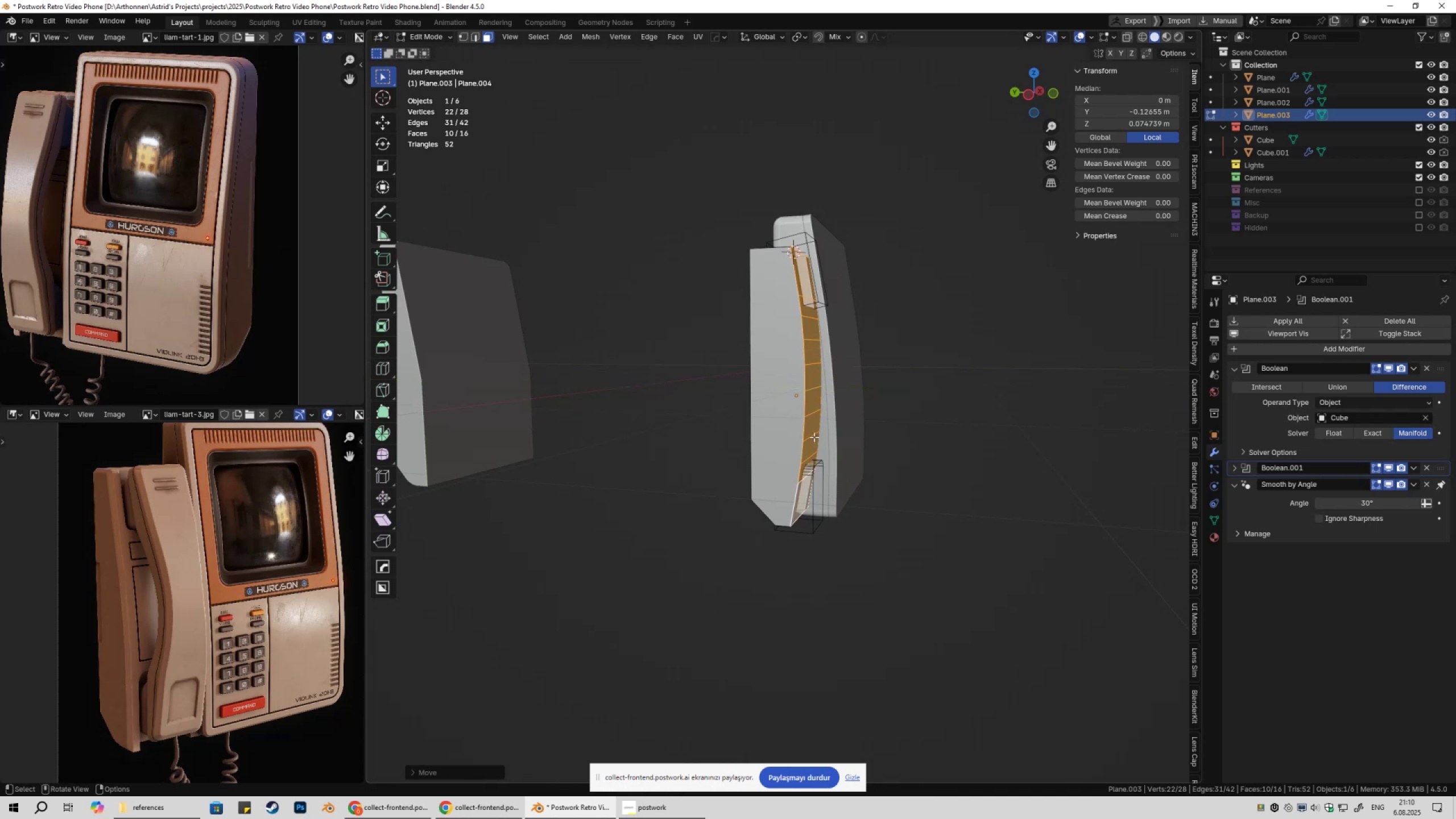 
key(2)
 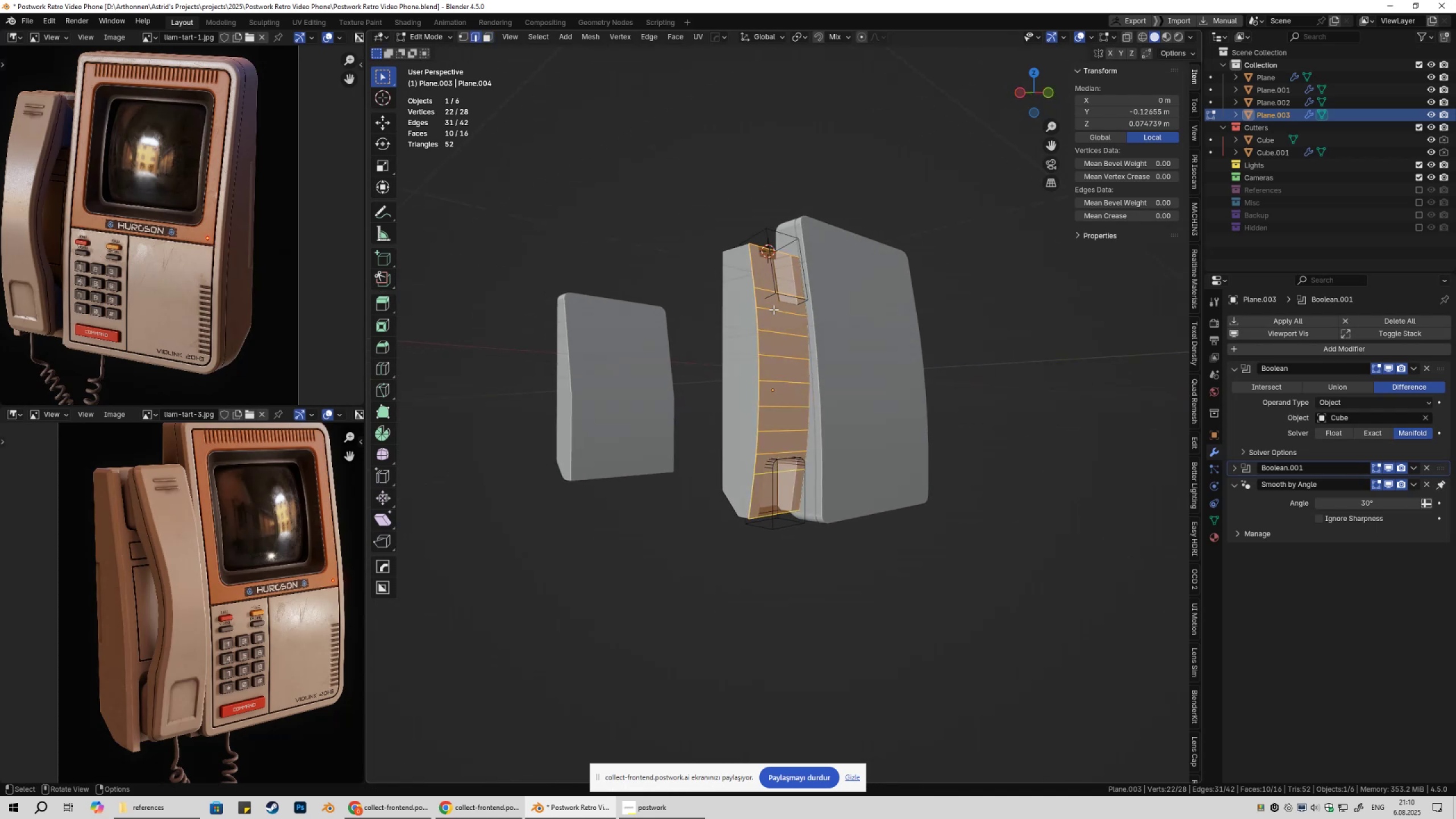 
left_click([774, 309])
 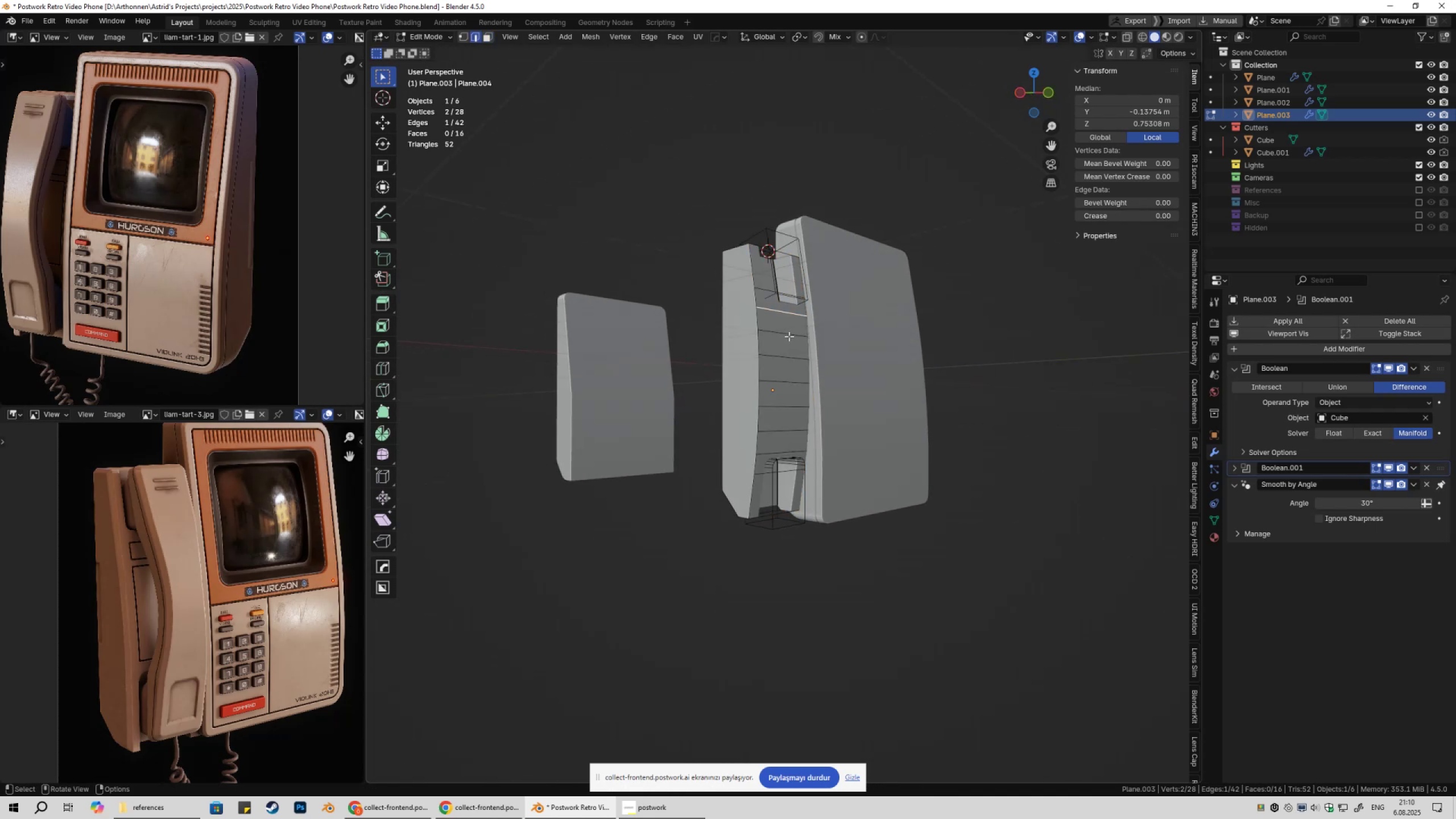 
key(Tab)
 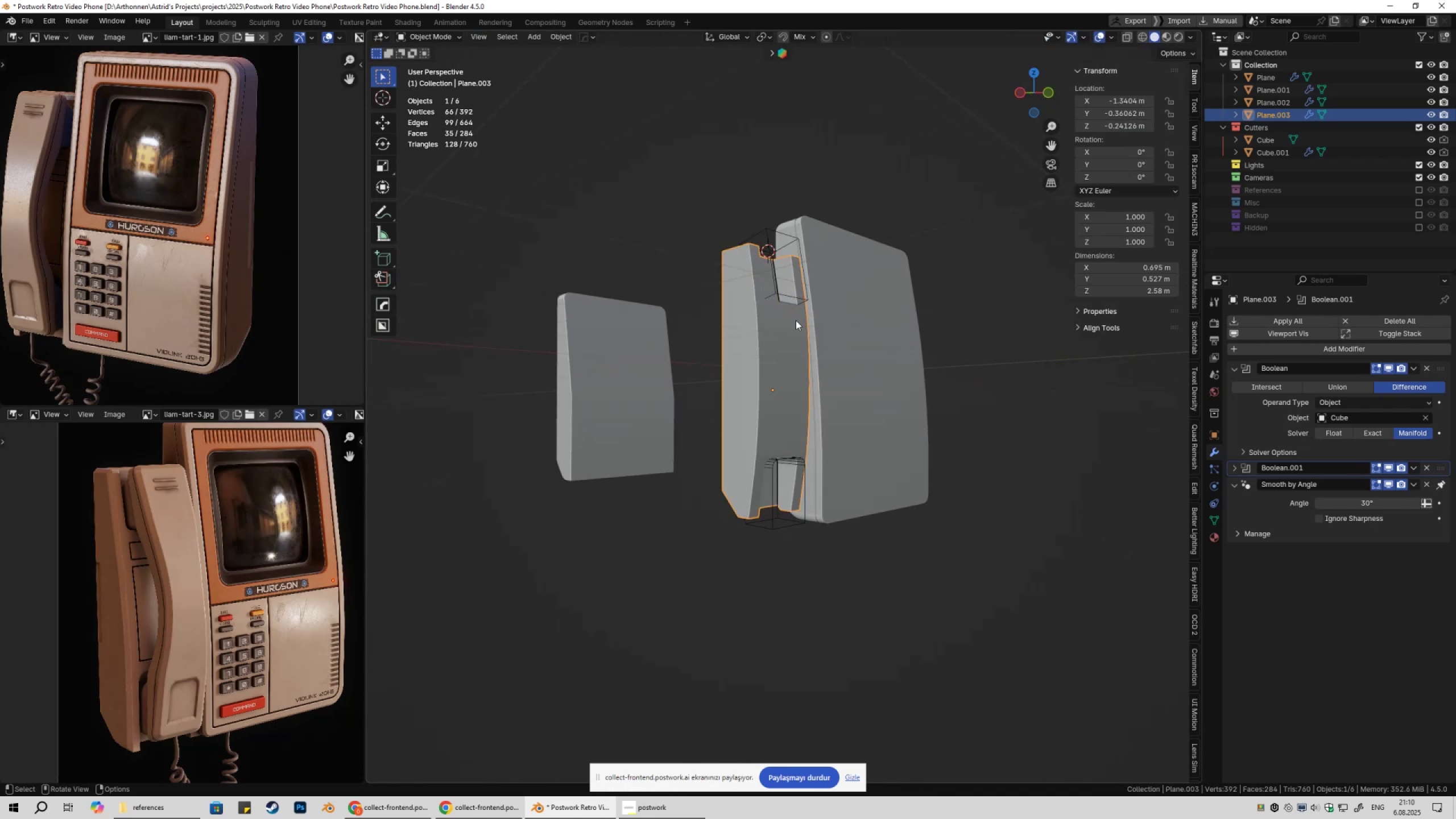 
key(NumpadDivide)
 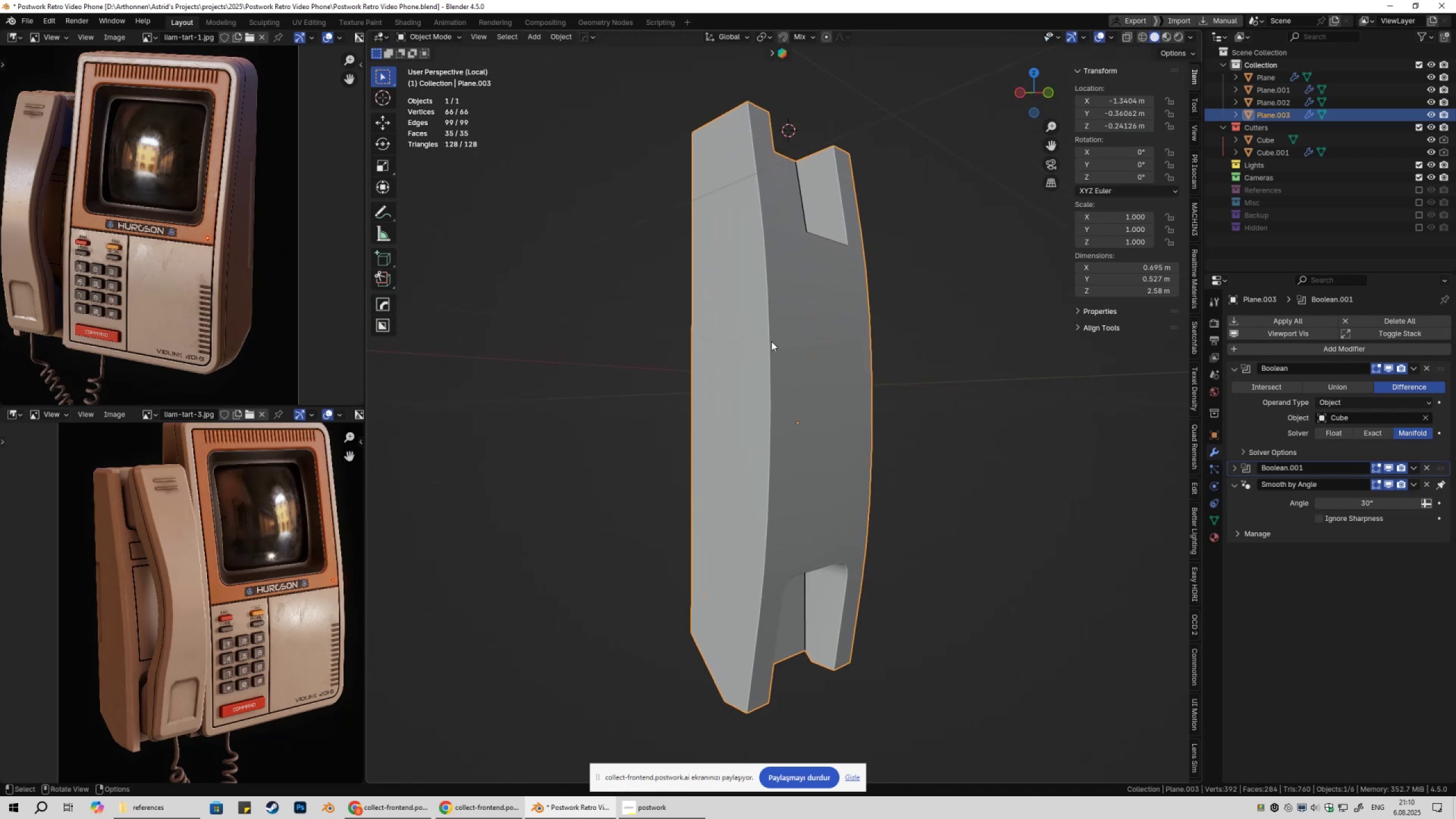 
key(Tab)
 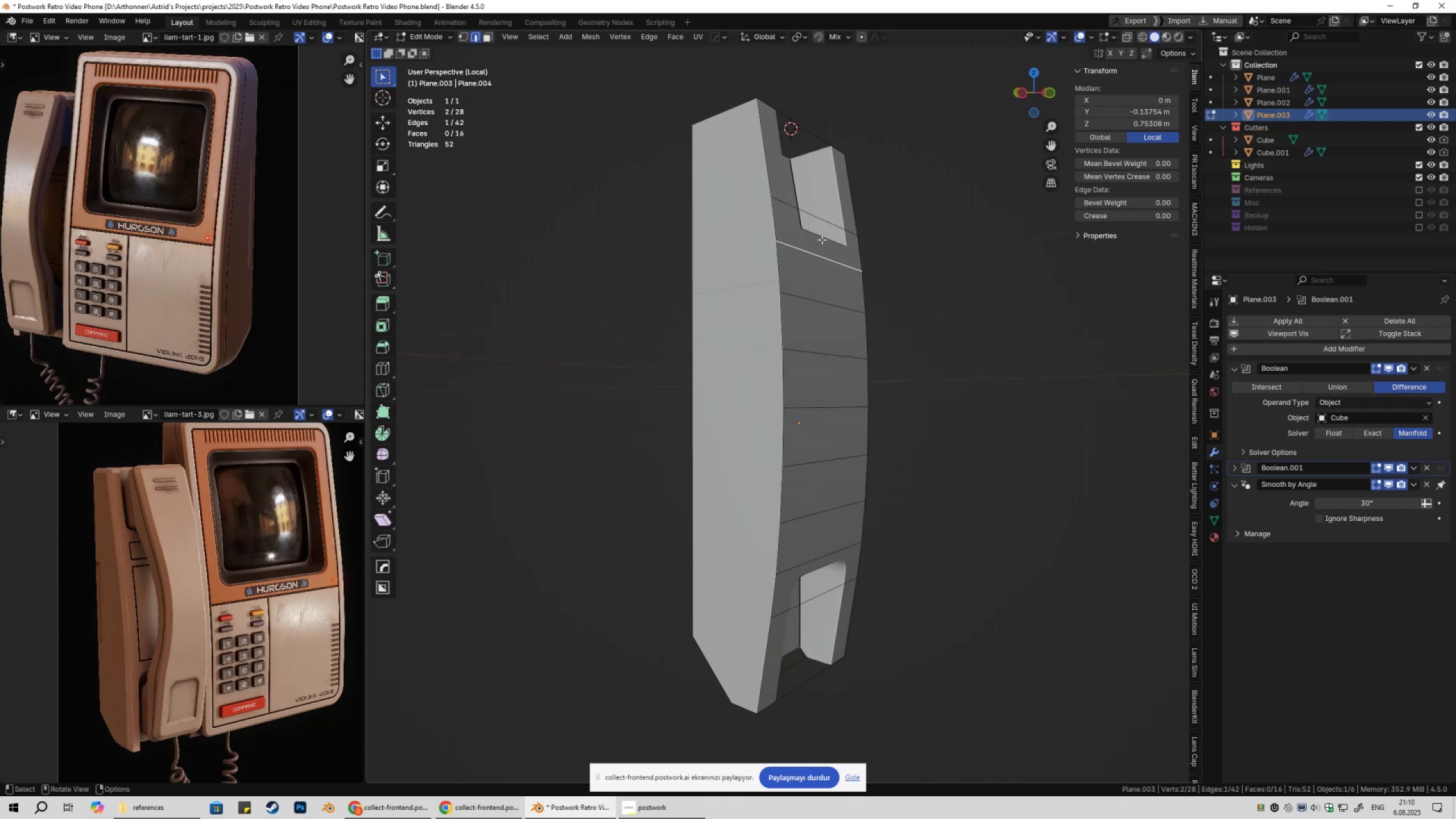 
left_click([817, 222])
 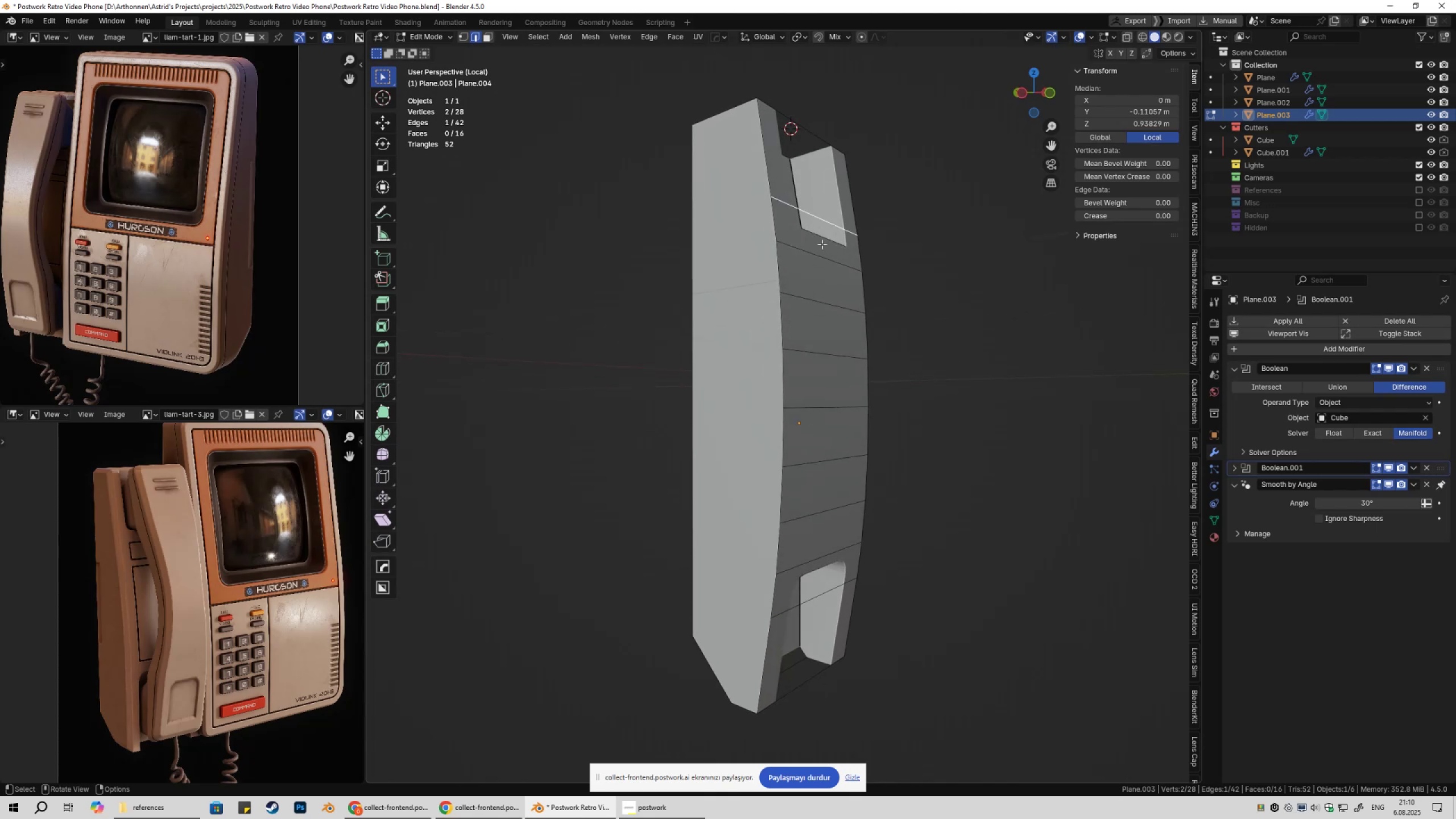 
key(Control+ControlLeft)
 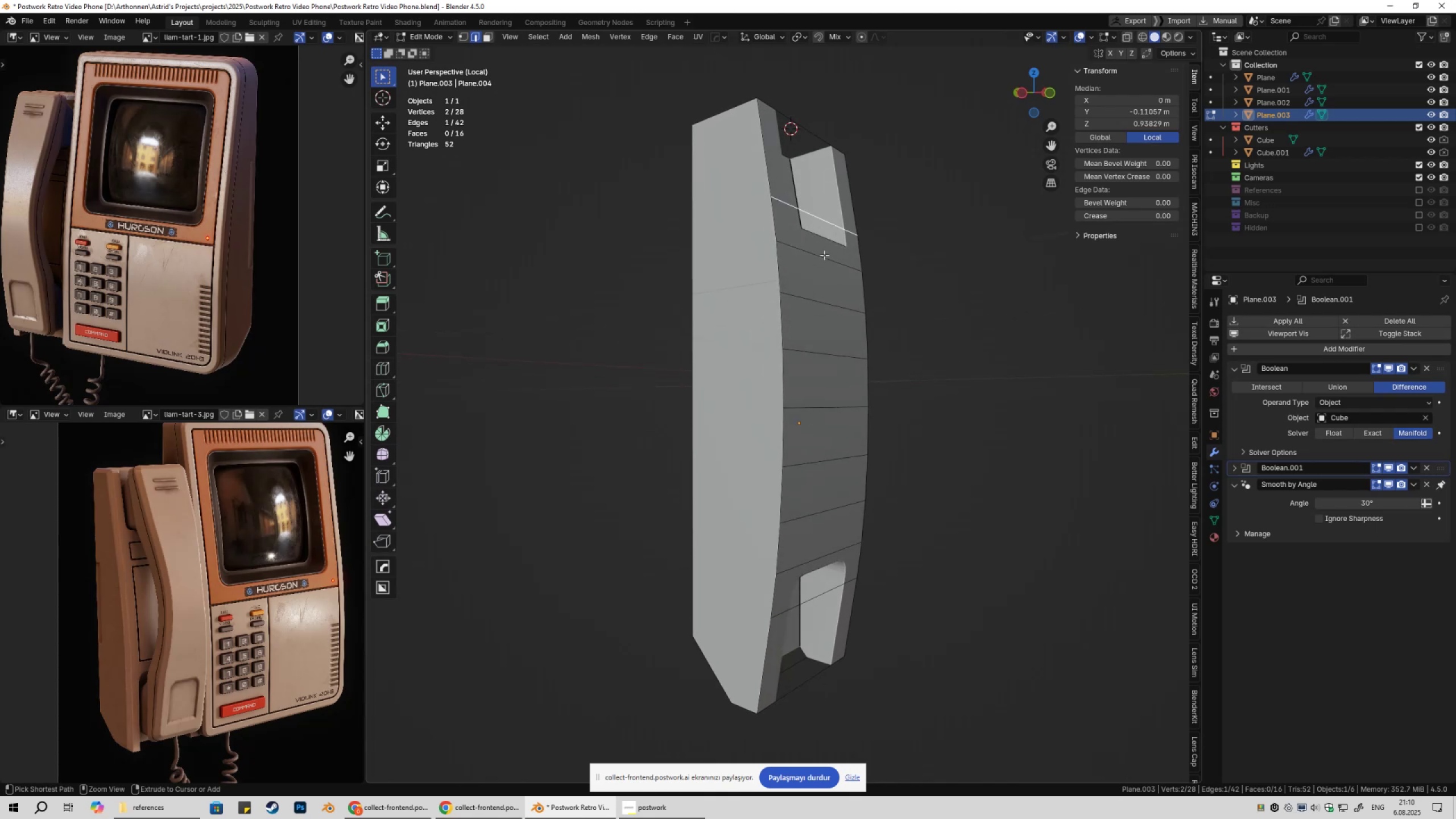 
key(Control+X)
 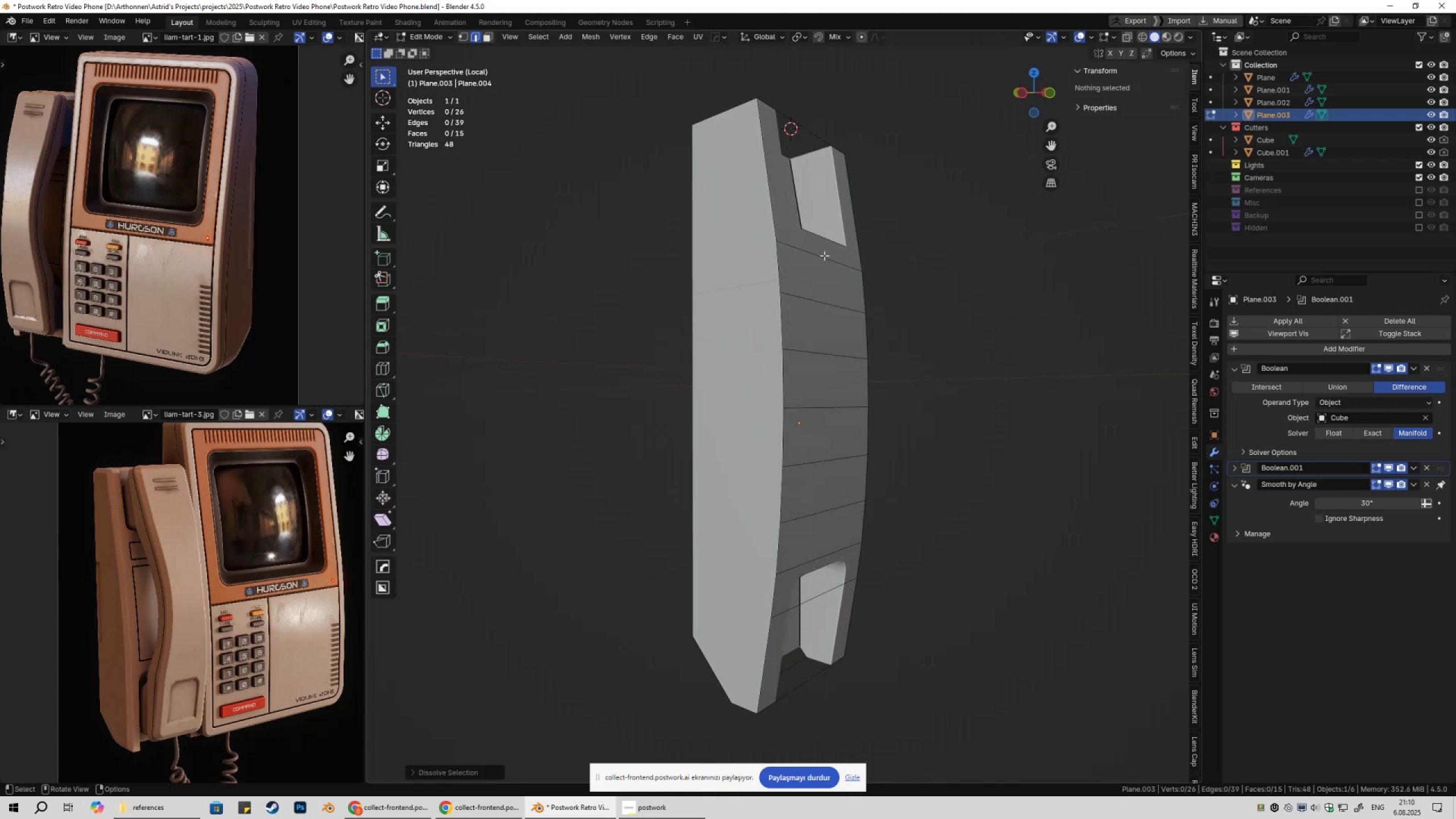 
left_click([824, 255])
 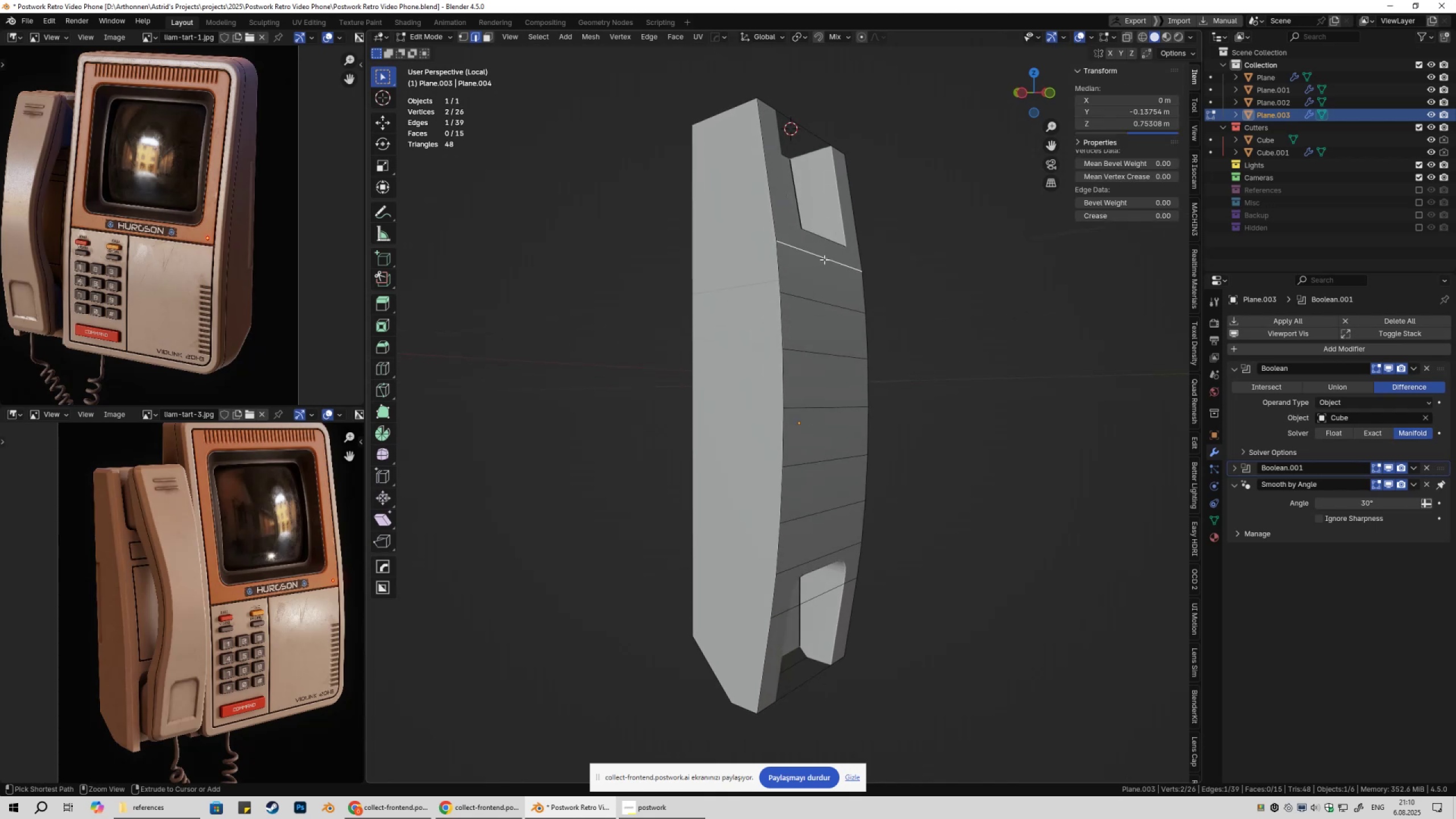 
key(Control+ControlLeft)
 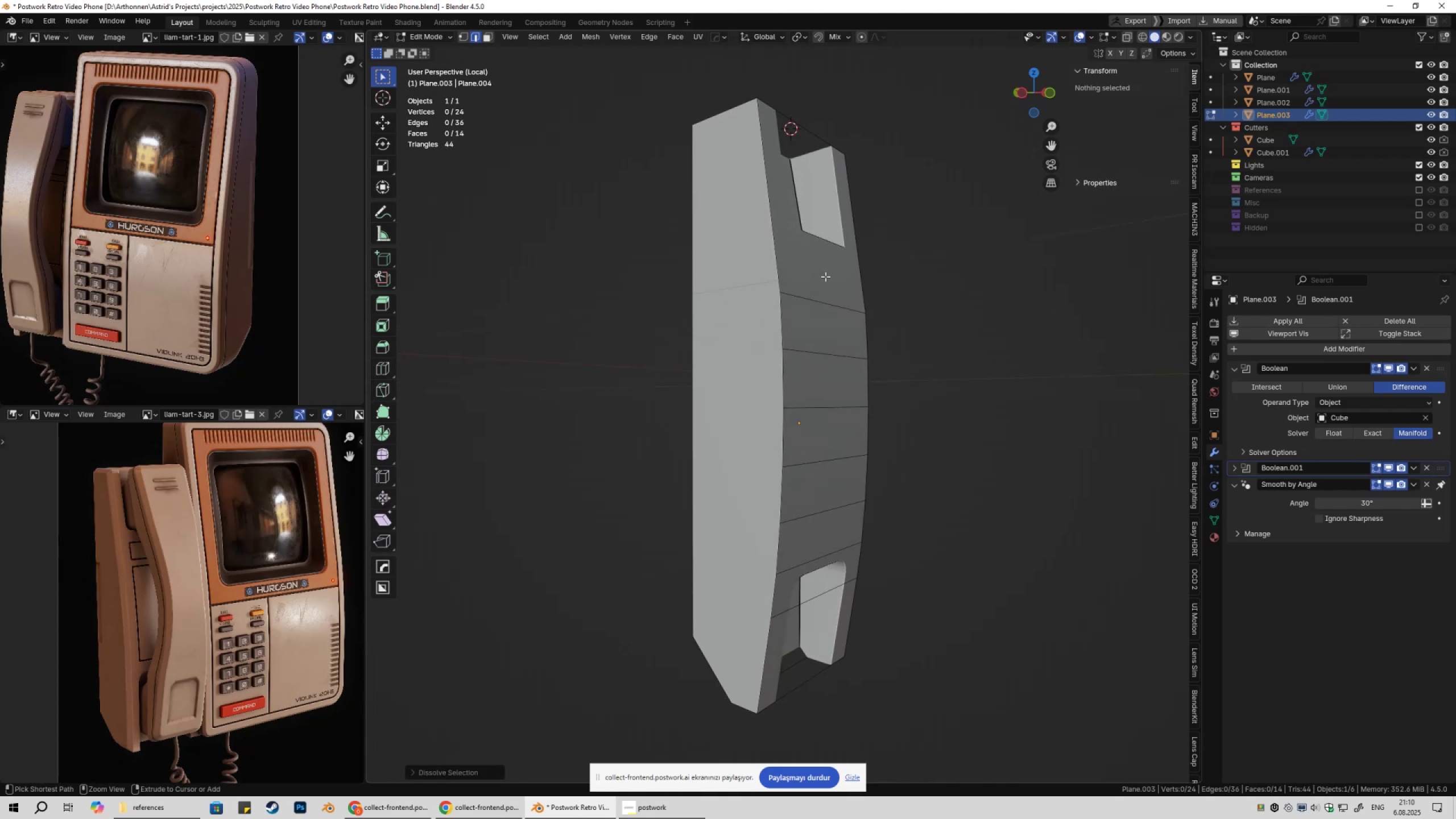 
key(Control+X)
 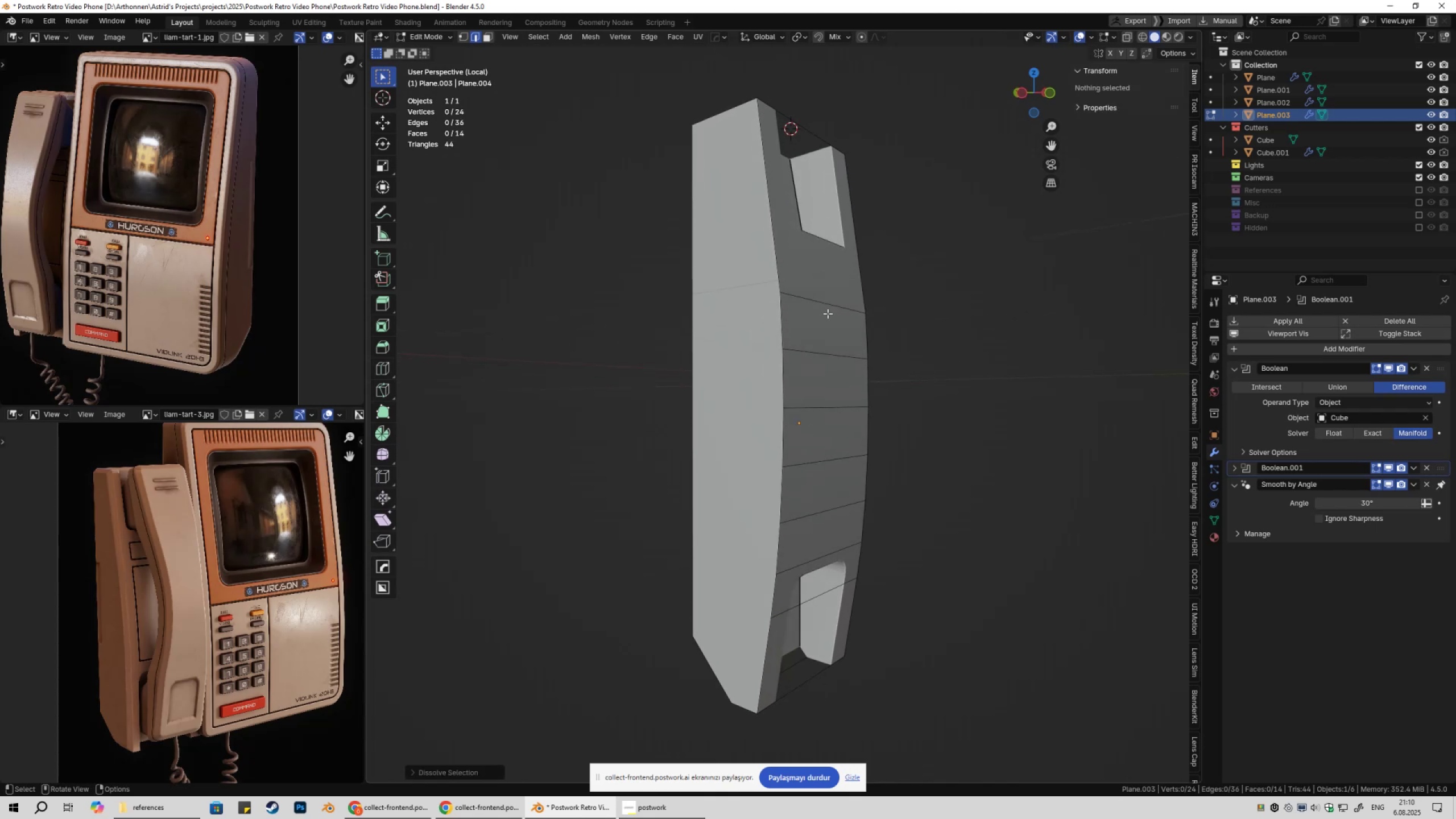 
double_click([828, 313])
 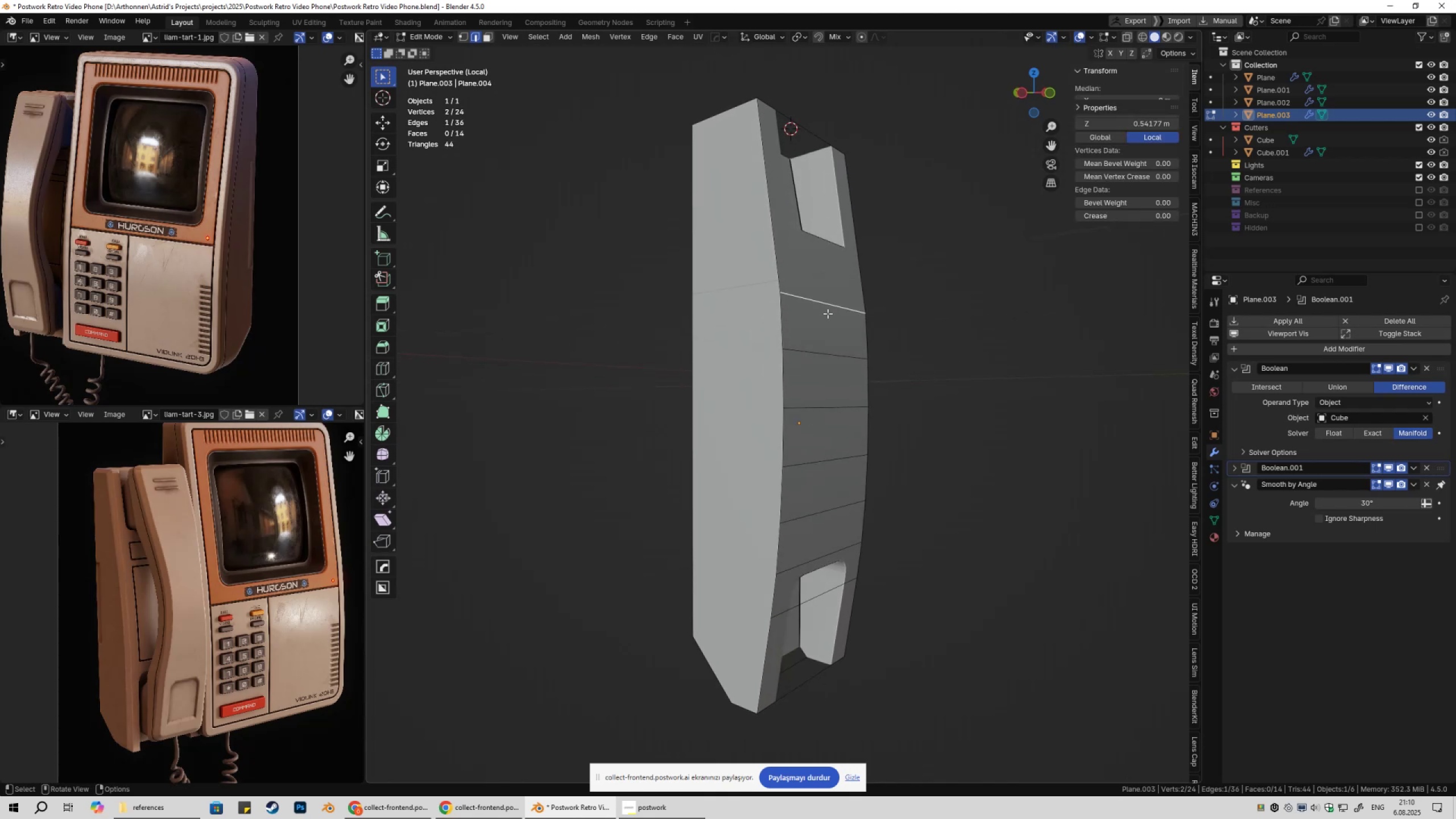 
key(Control+ControlLeft)
 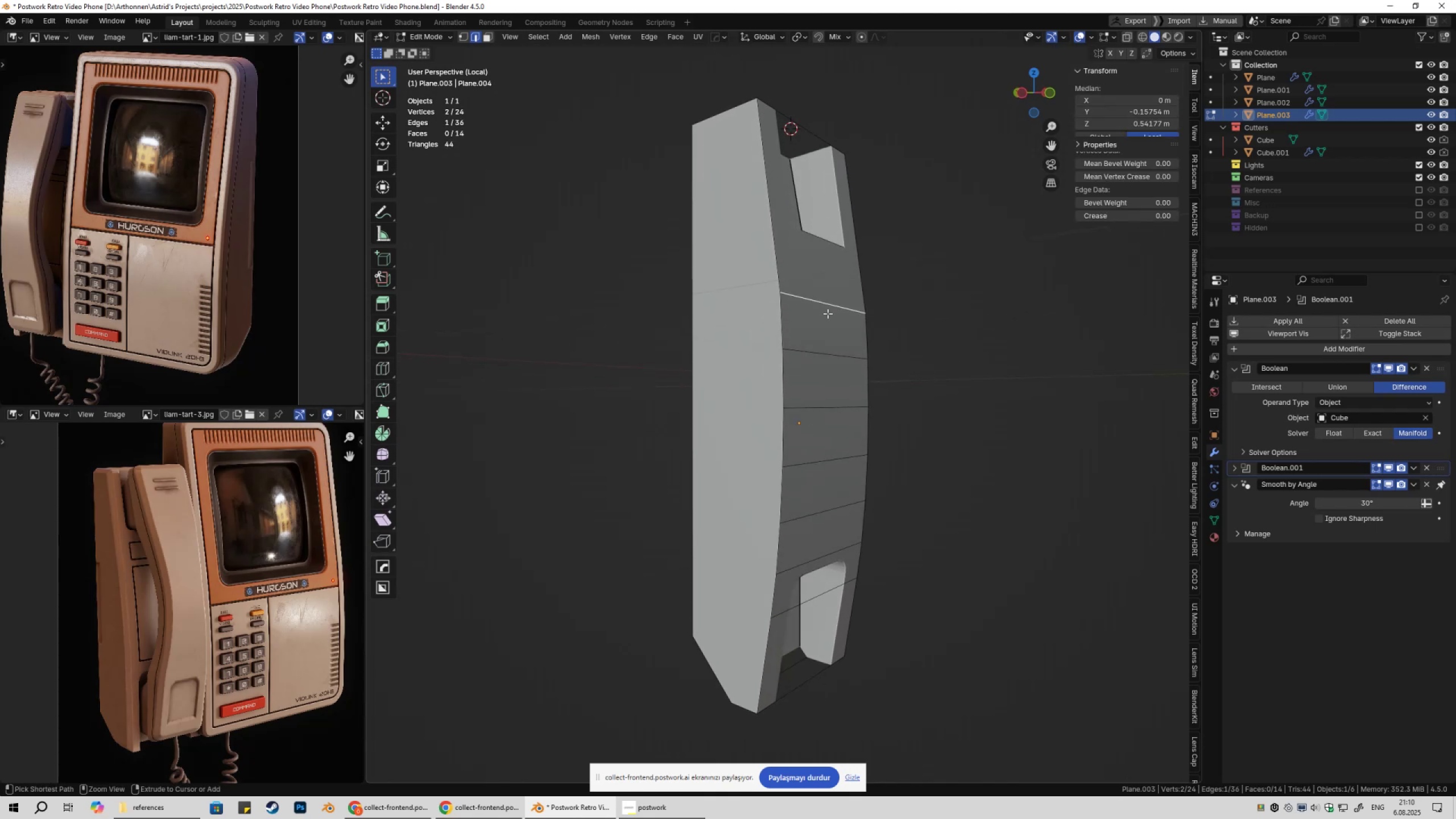 
key(Control+X)
 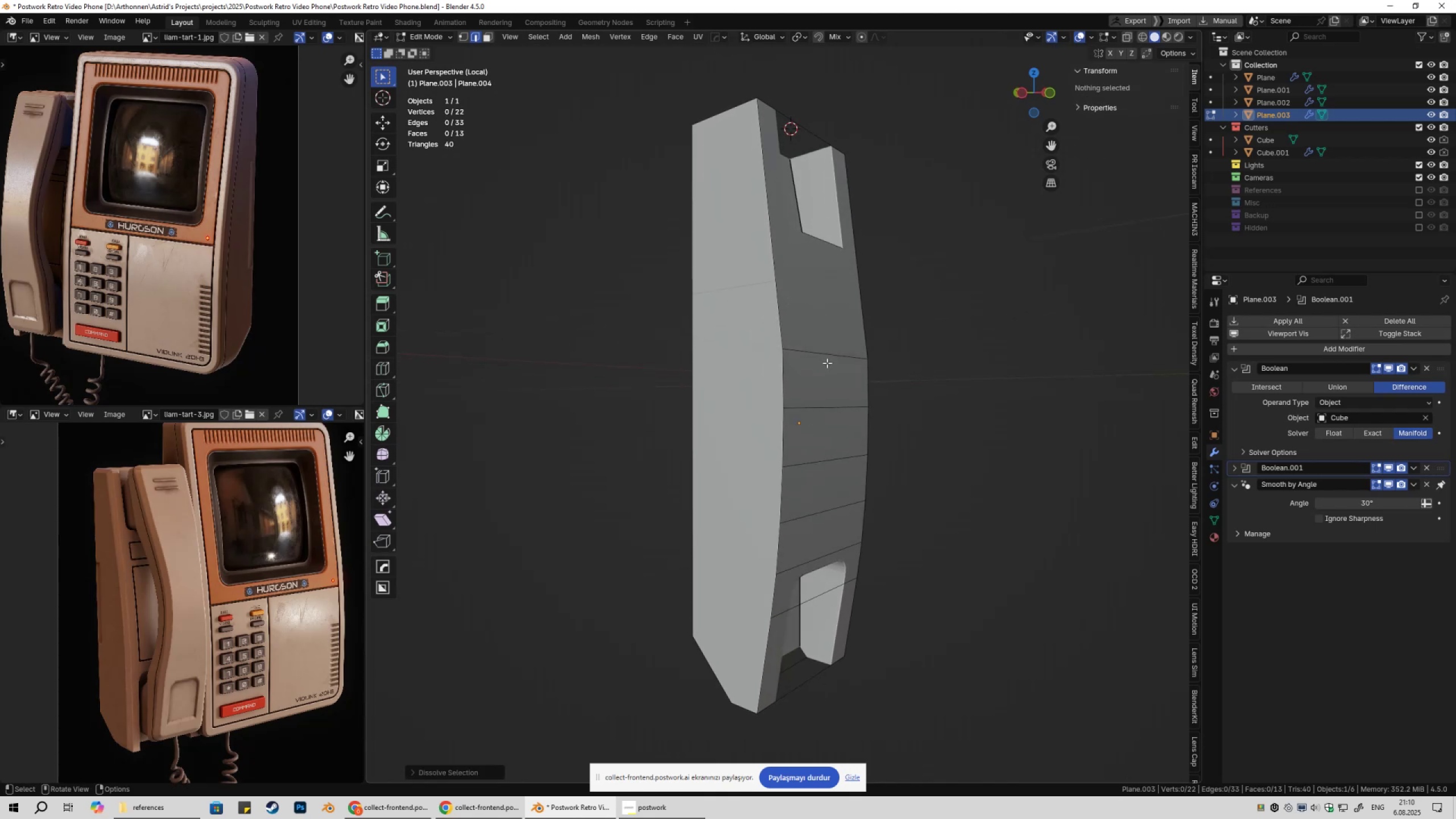 
triple_click([827, 363])
 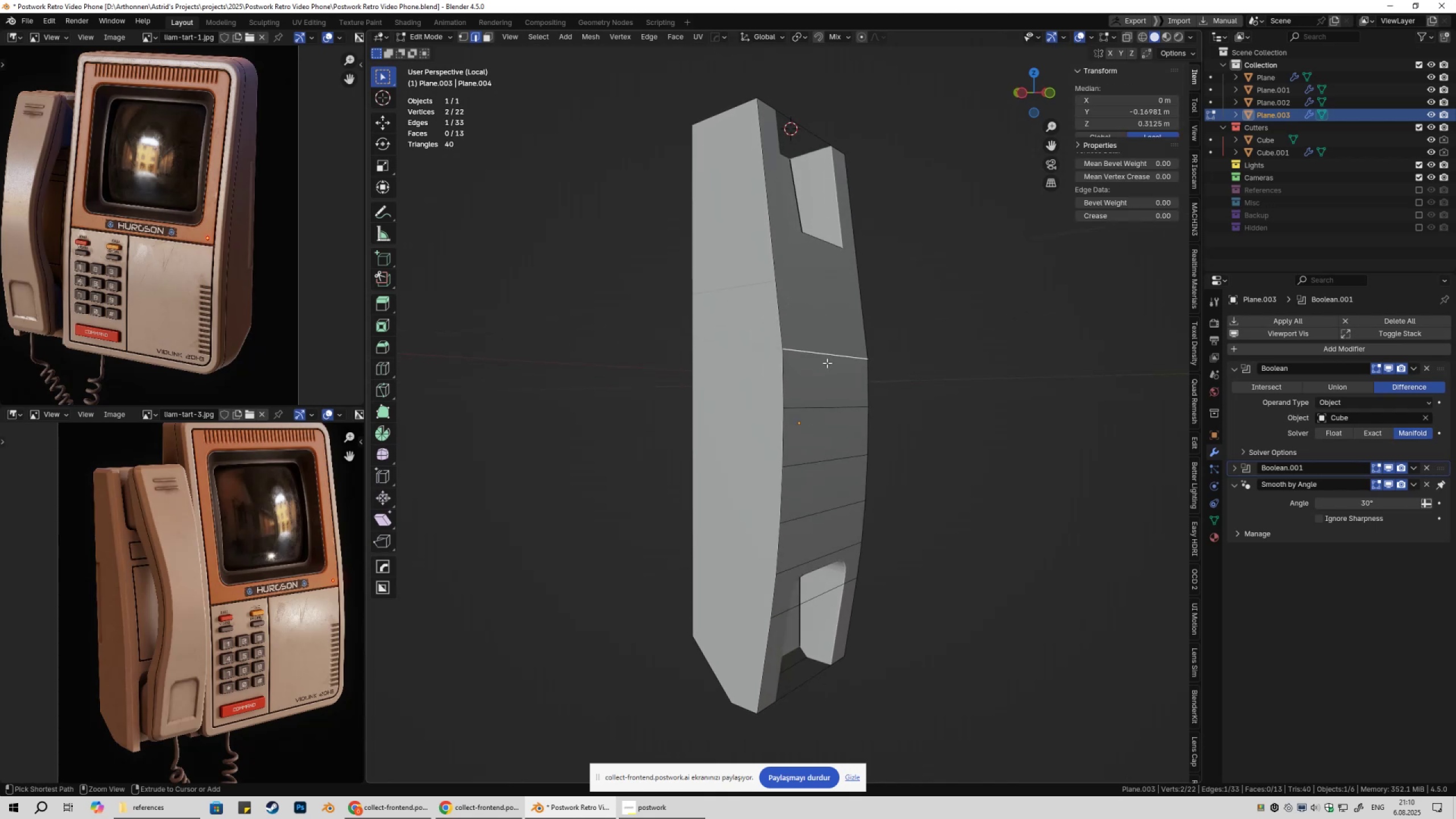 
key(Control+ControlLeft)
 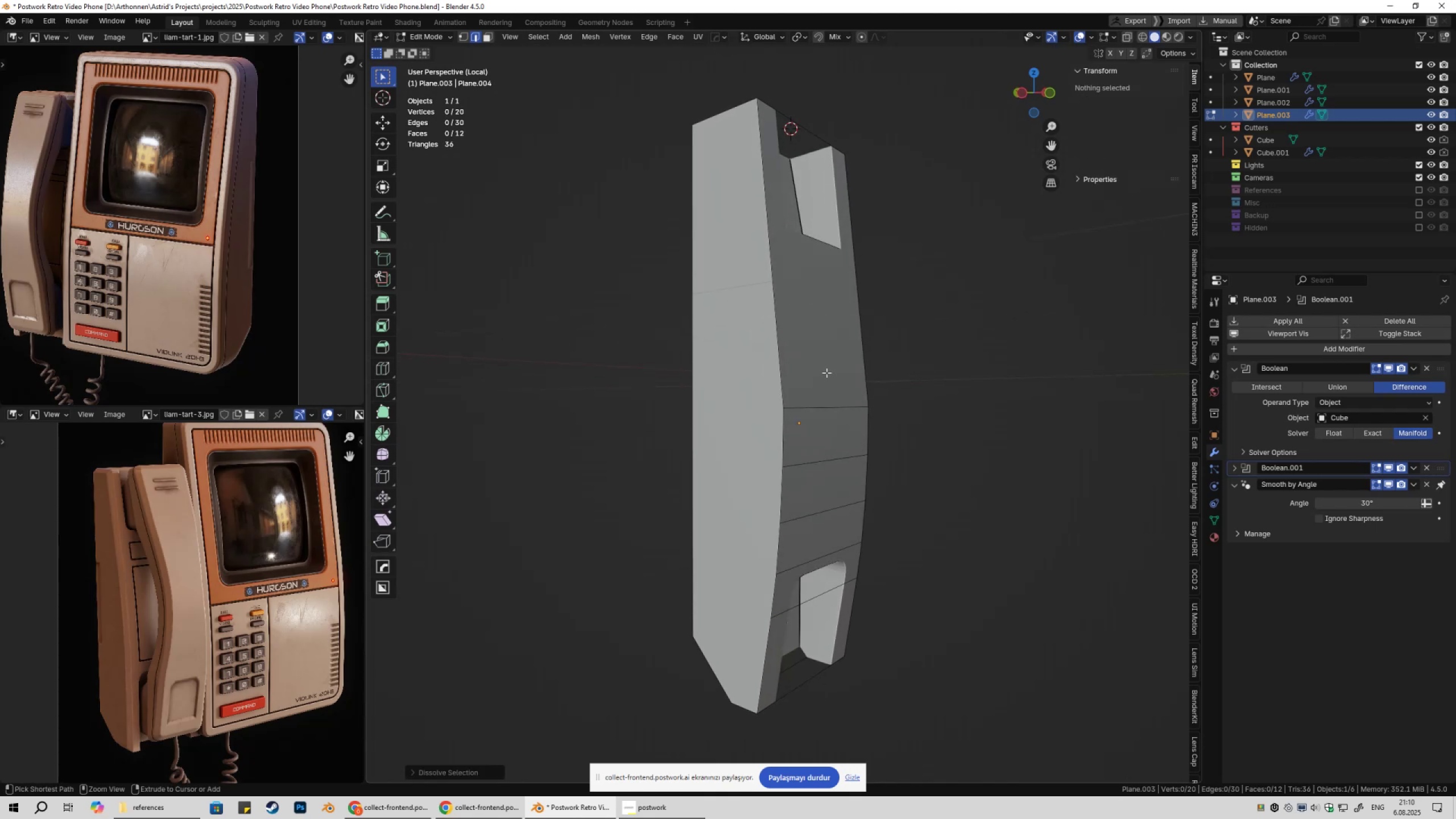 
key(Control+X)
 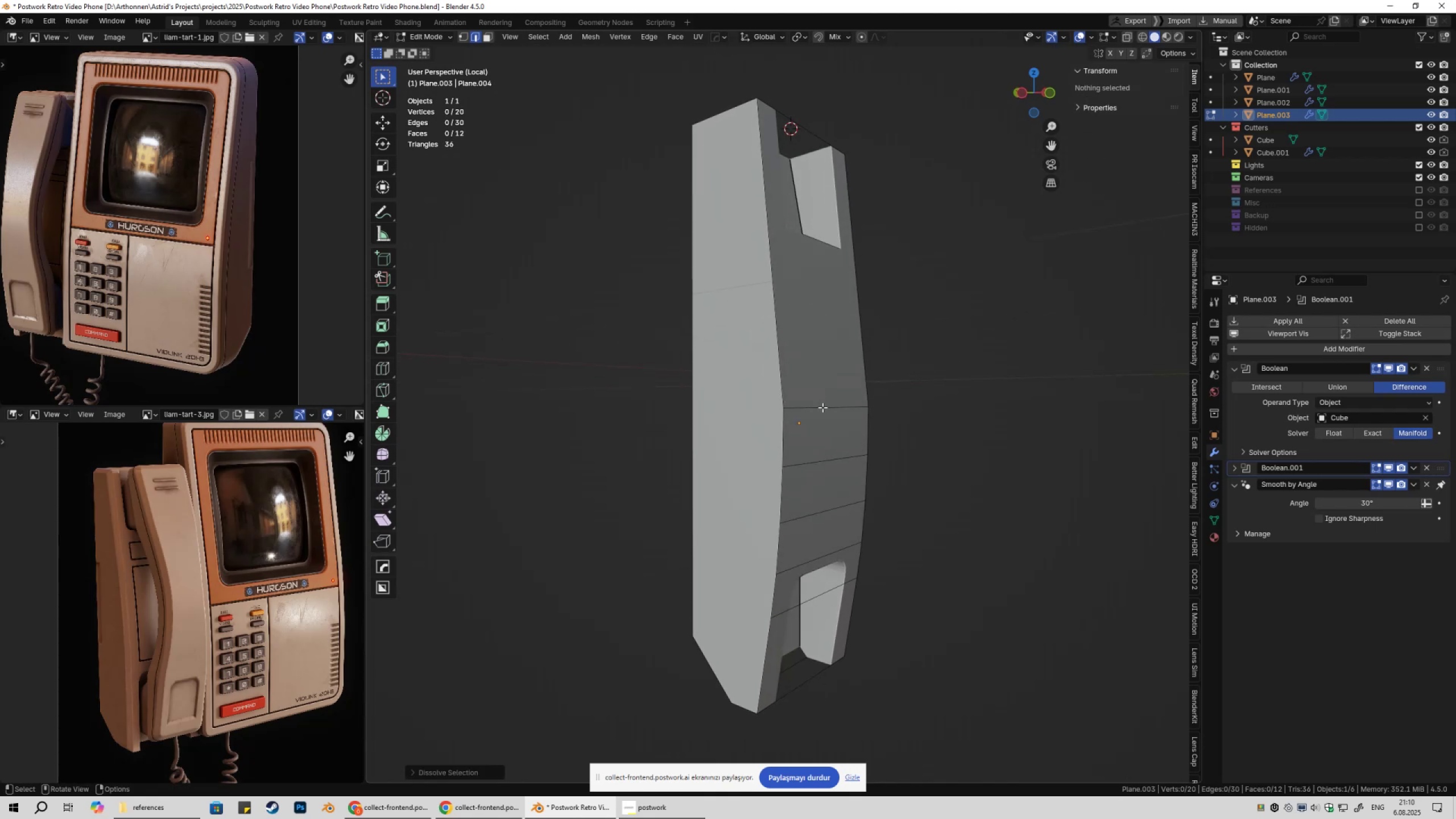 
triple_click([822, 407])
 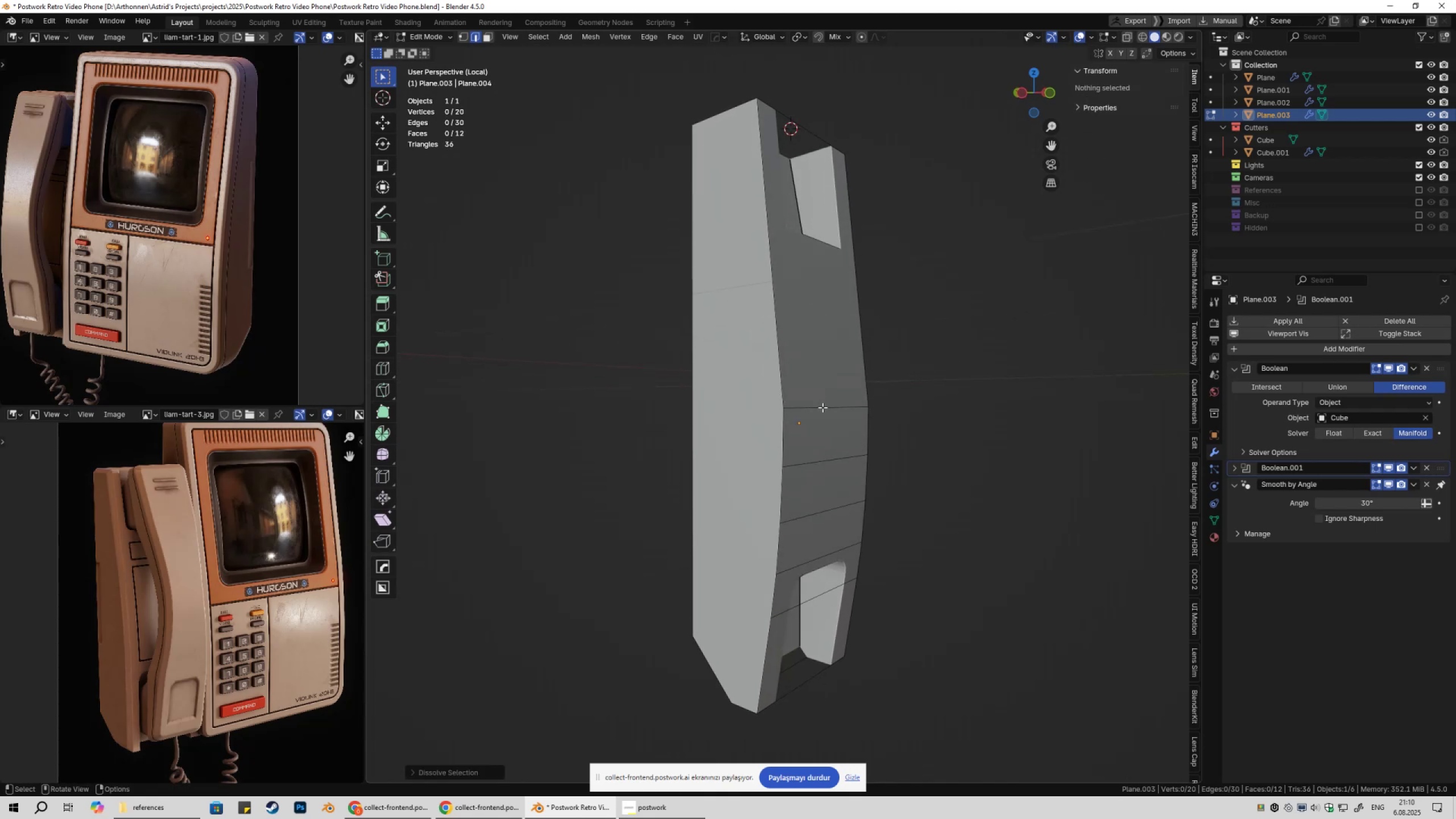 
key(Control+ControlLeft)
 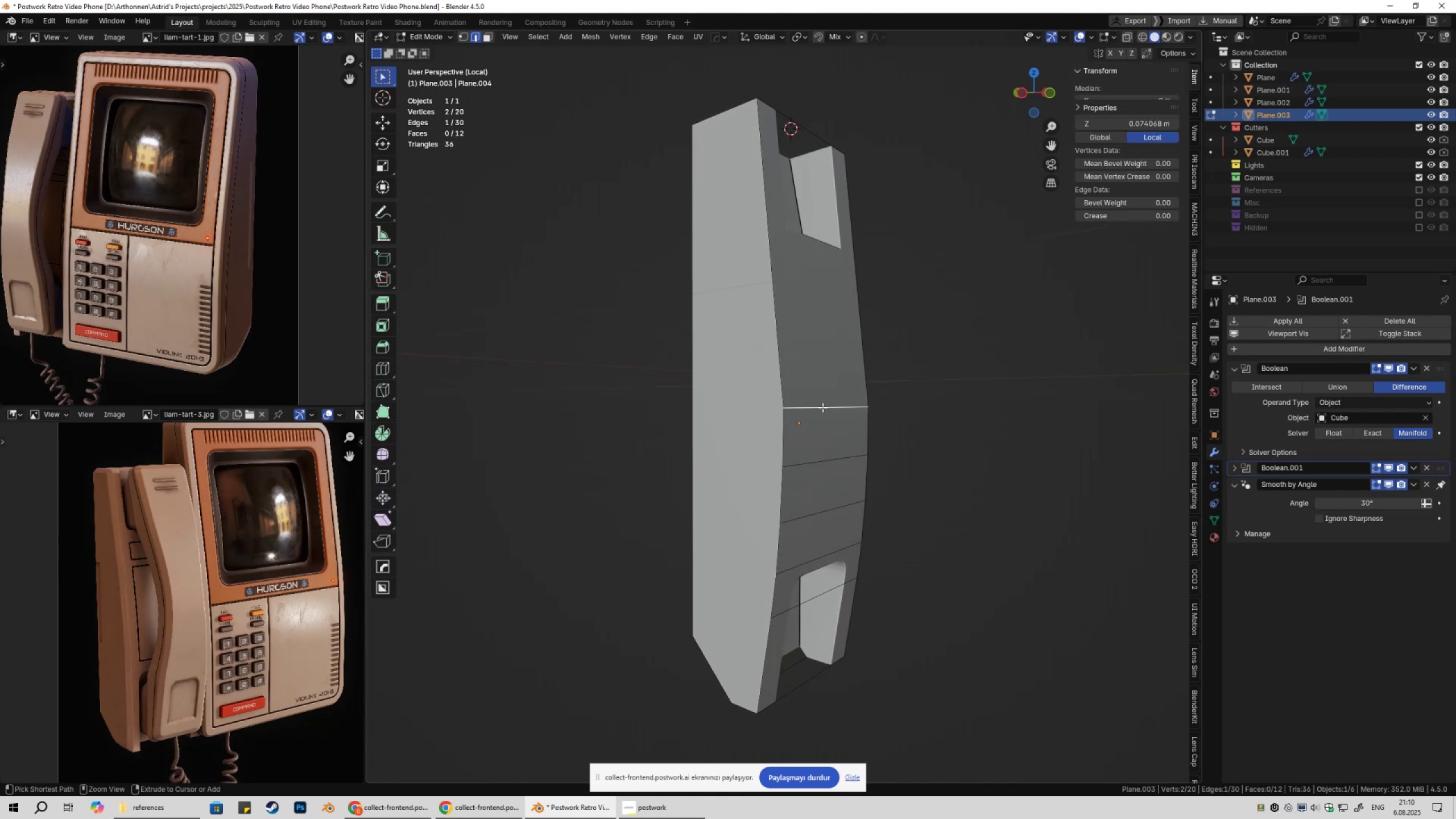 
key(Control+X)
 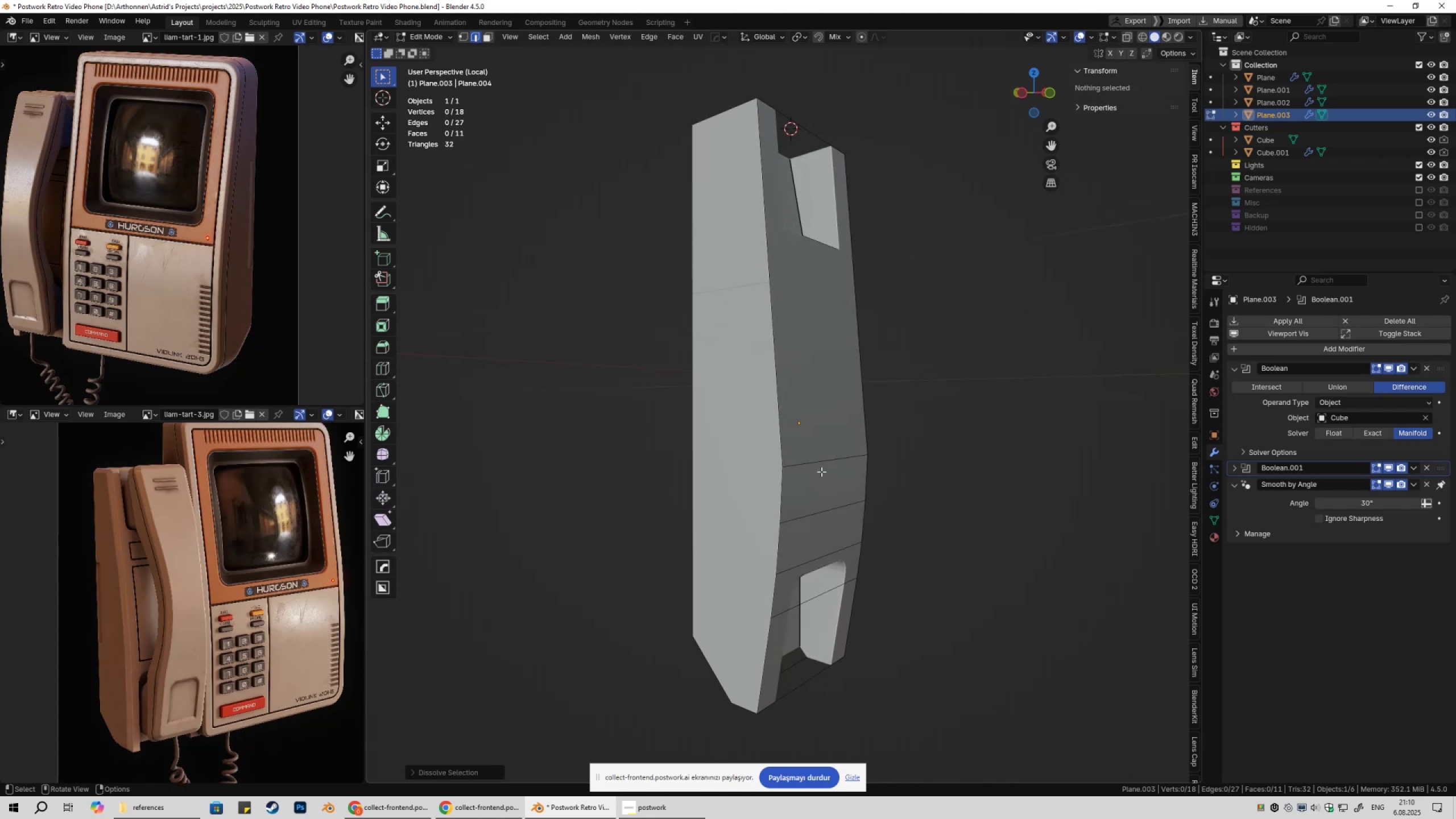 
triple_click([821, 471])
 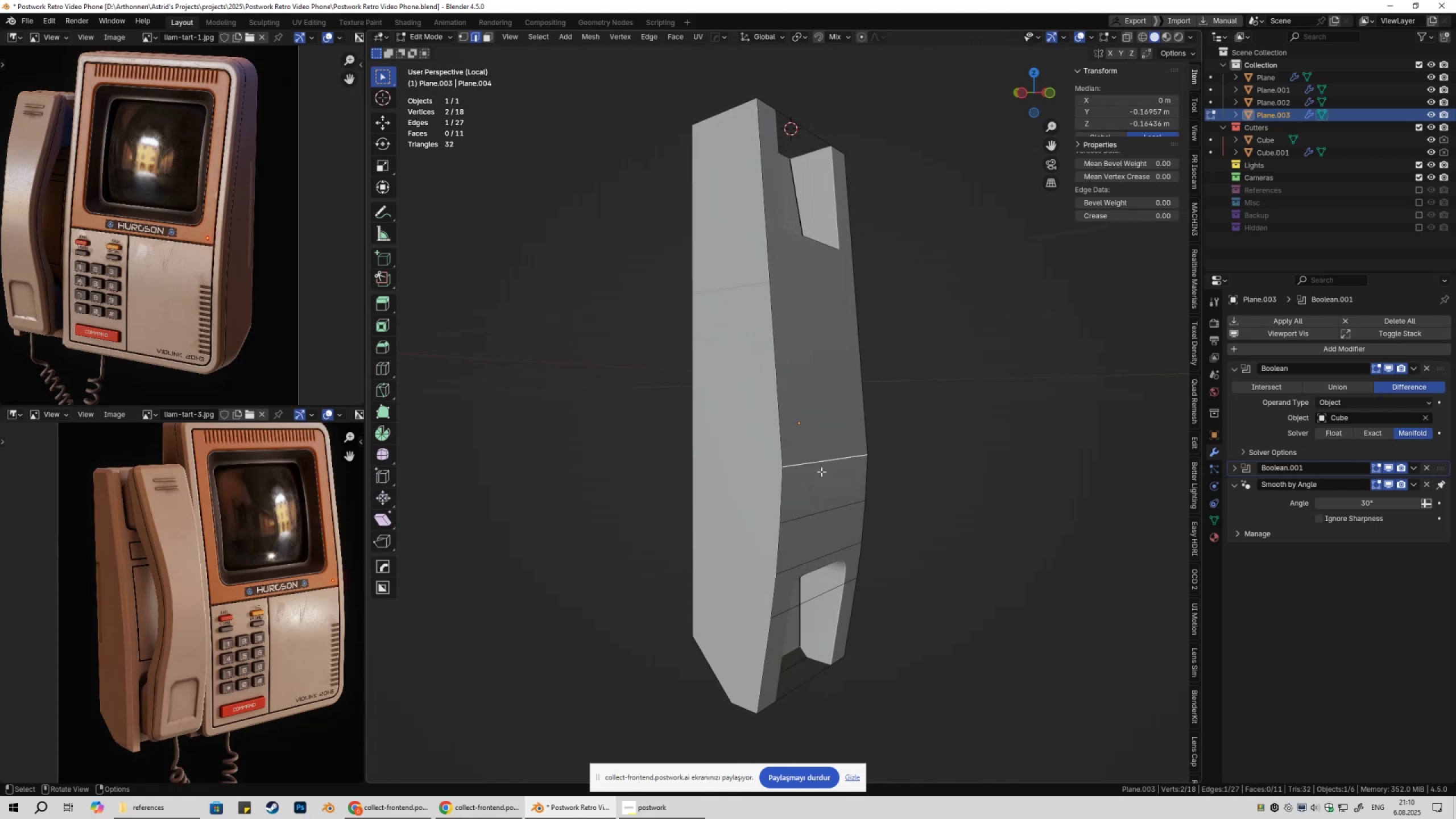 
key(Control+ControlLeft)
 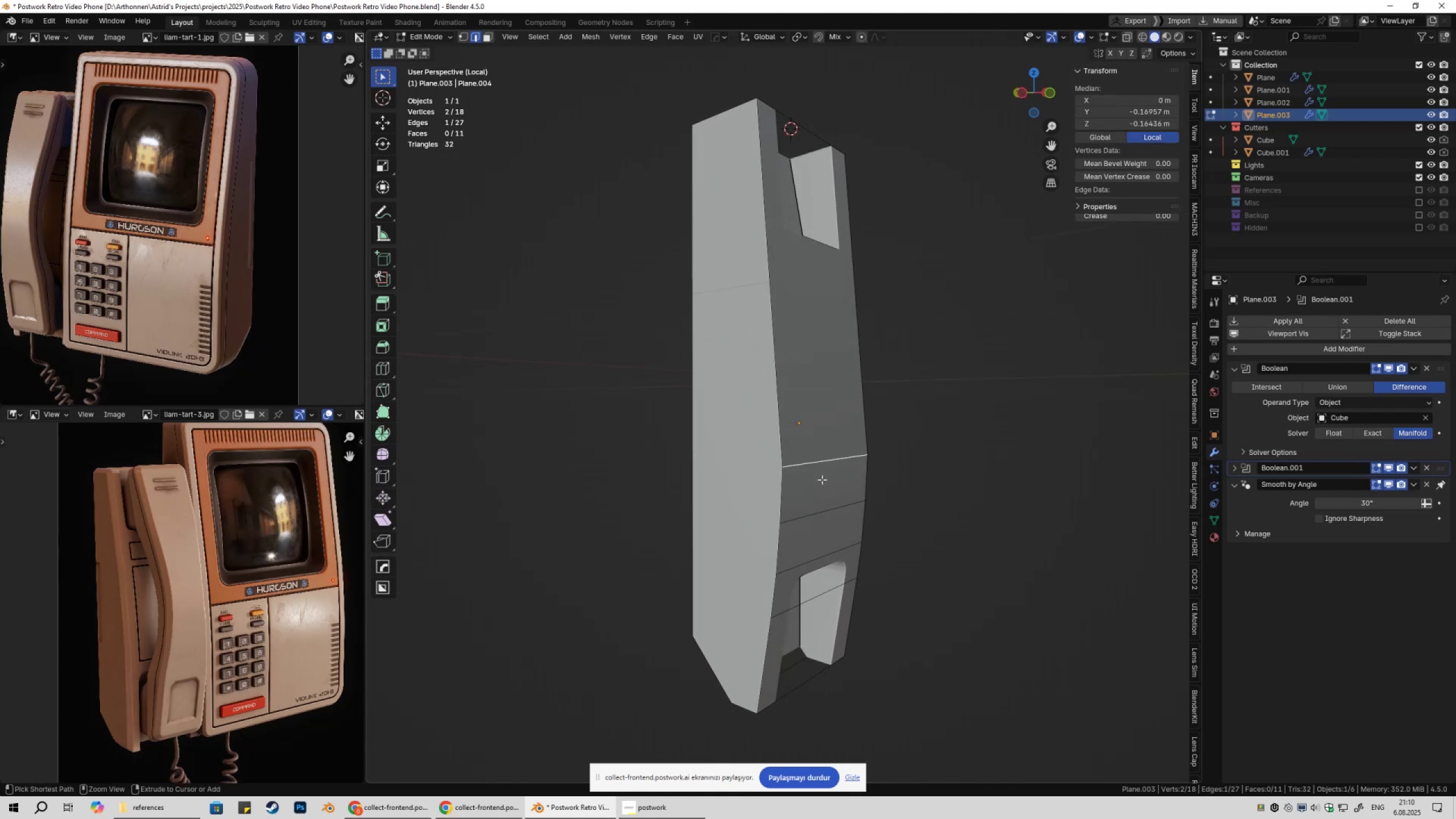 
key(Control+X)
 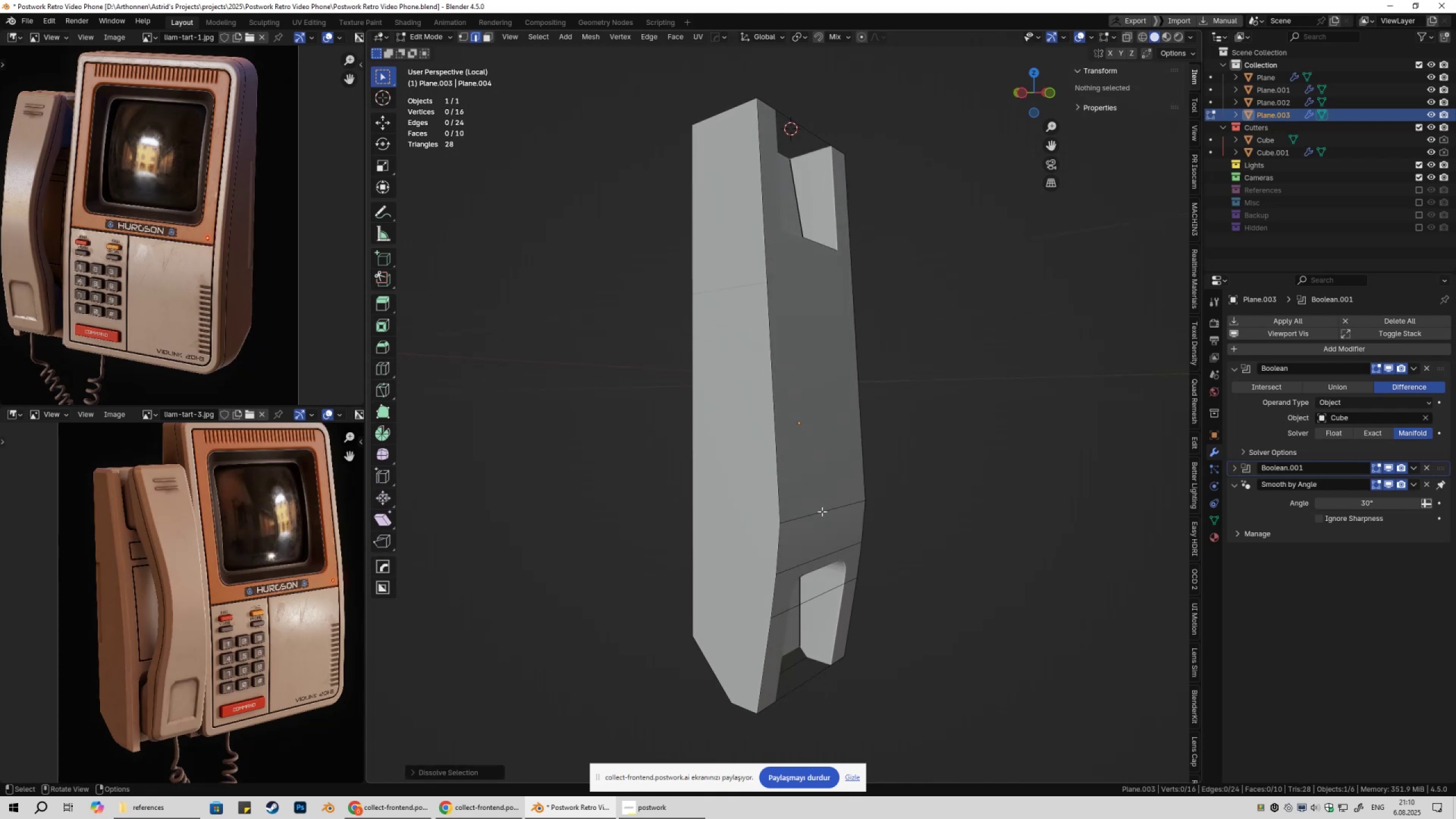 
triple_click([822, 511])
 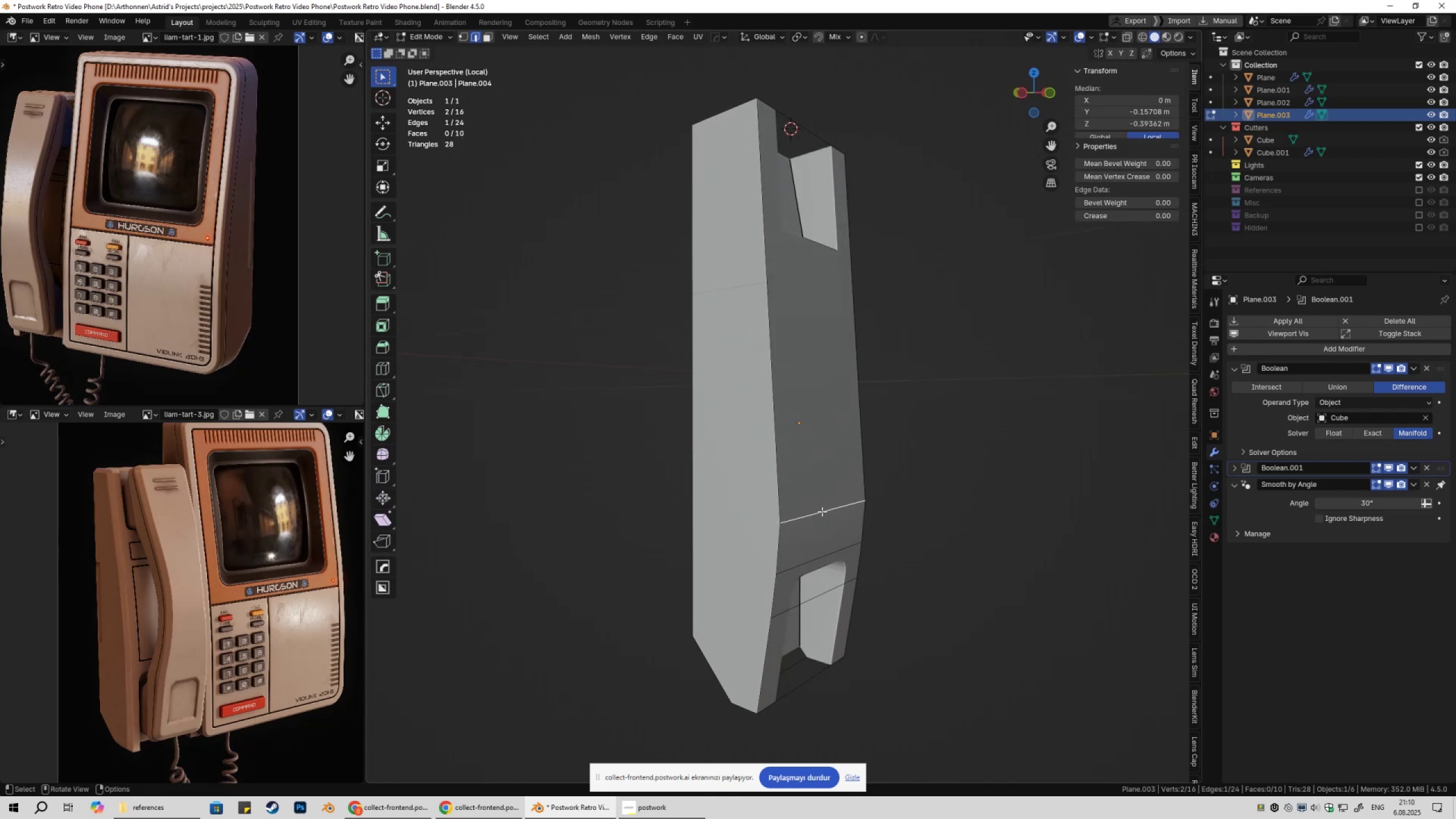 
key(Control+ControlLeft)
 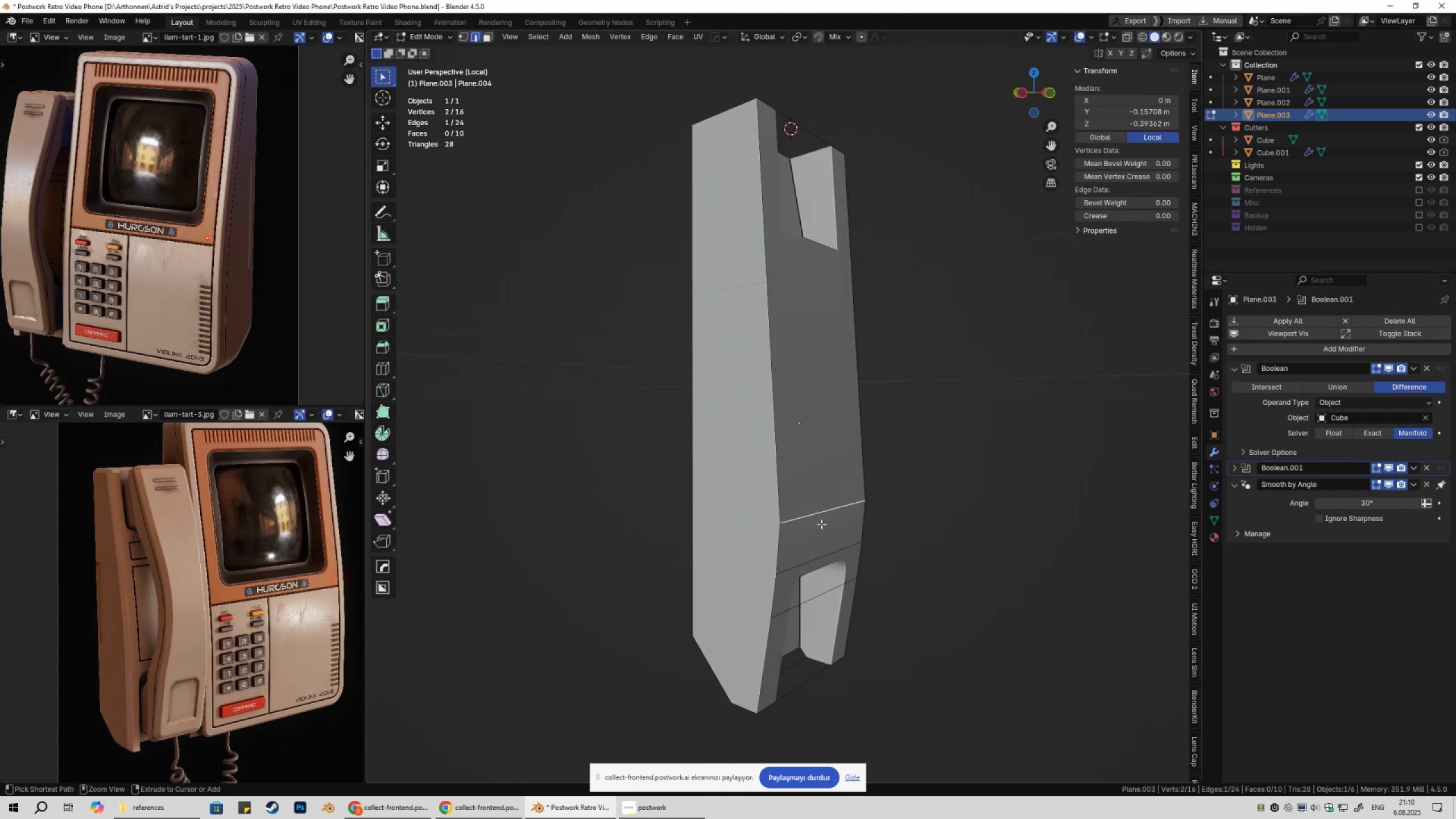 
key(Control+X)
 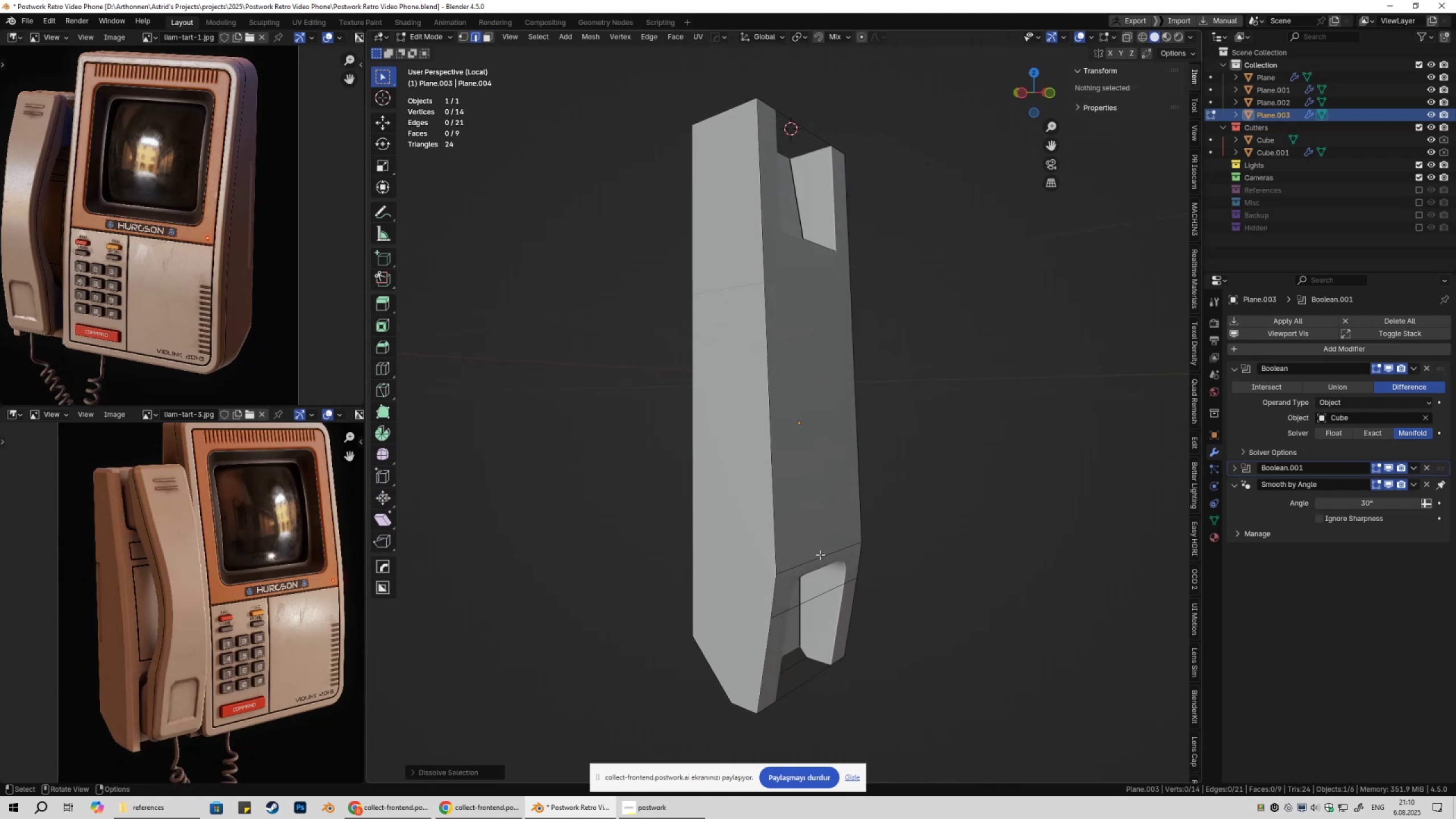 
triple_click([820, 555])
 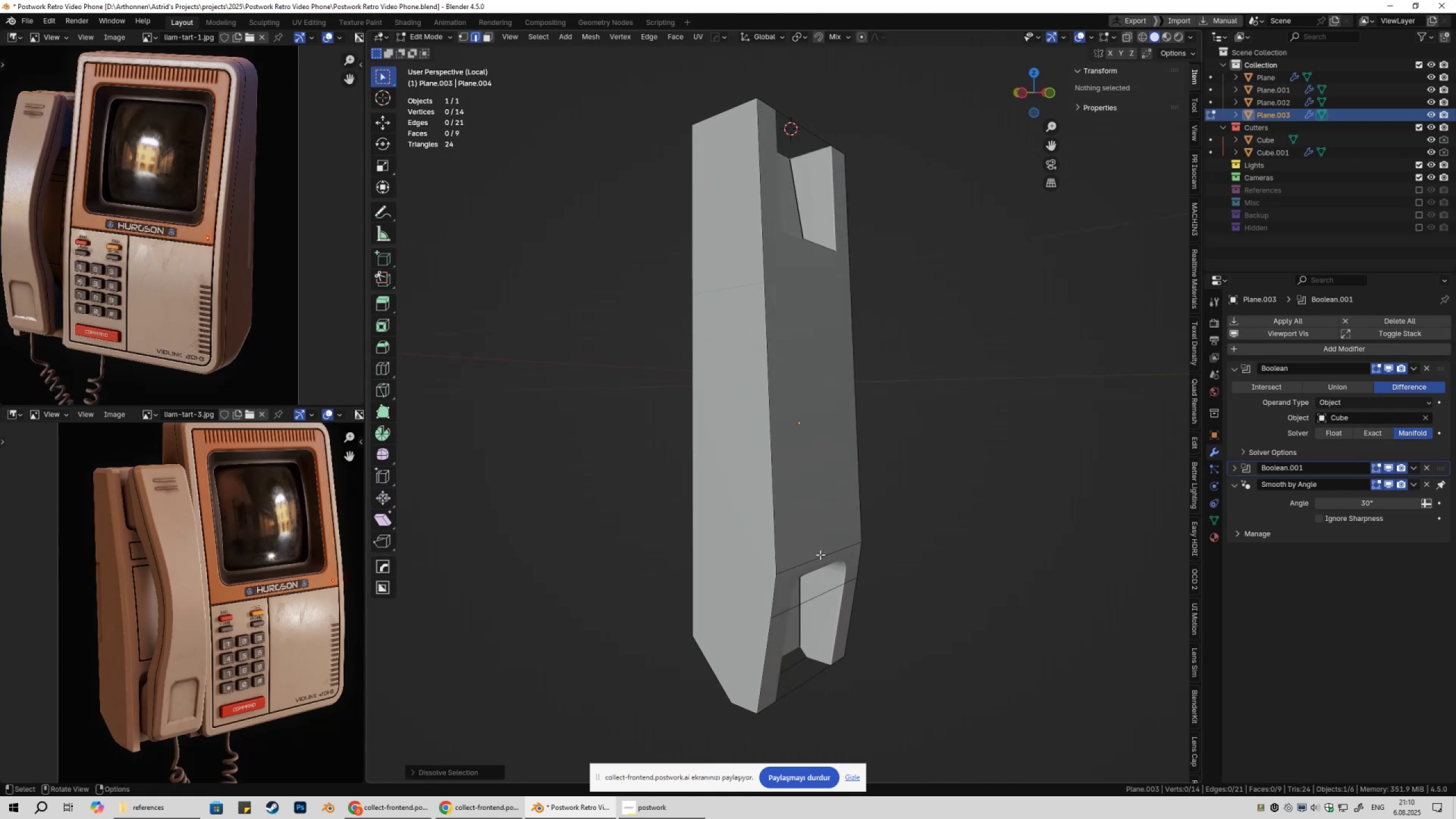 
key(Control+ControlLeft)
 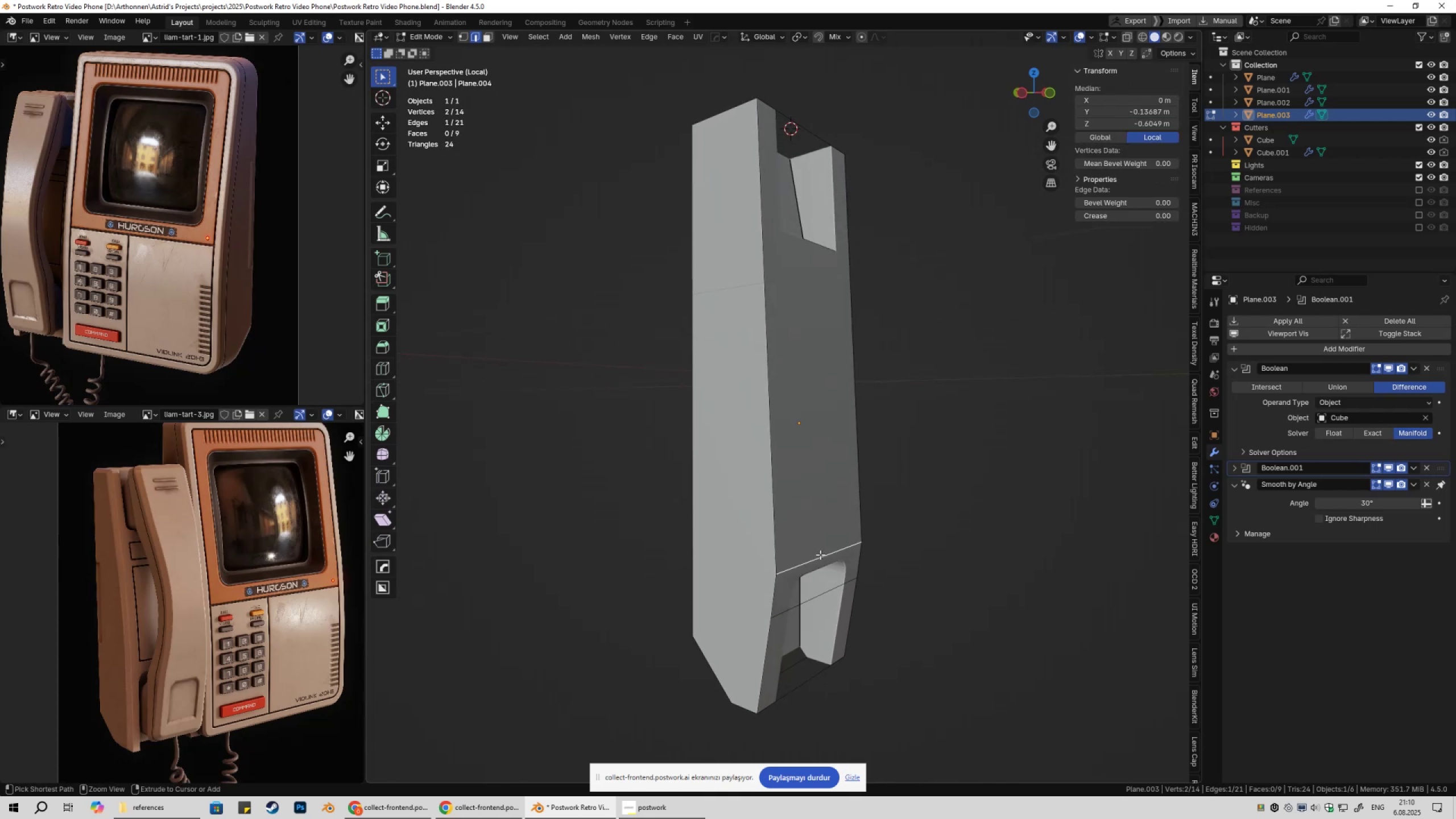 
key(Control+X)
 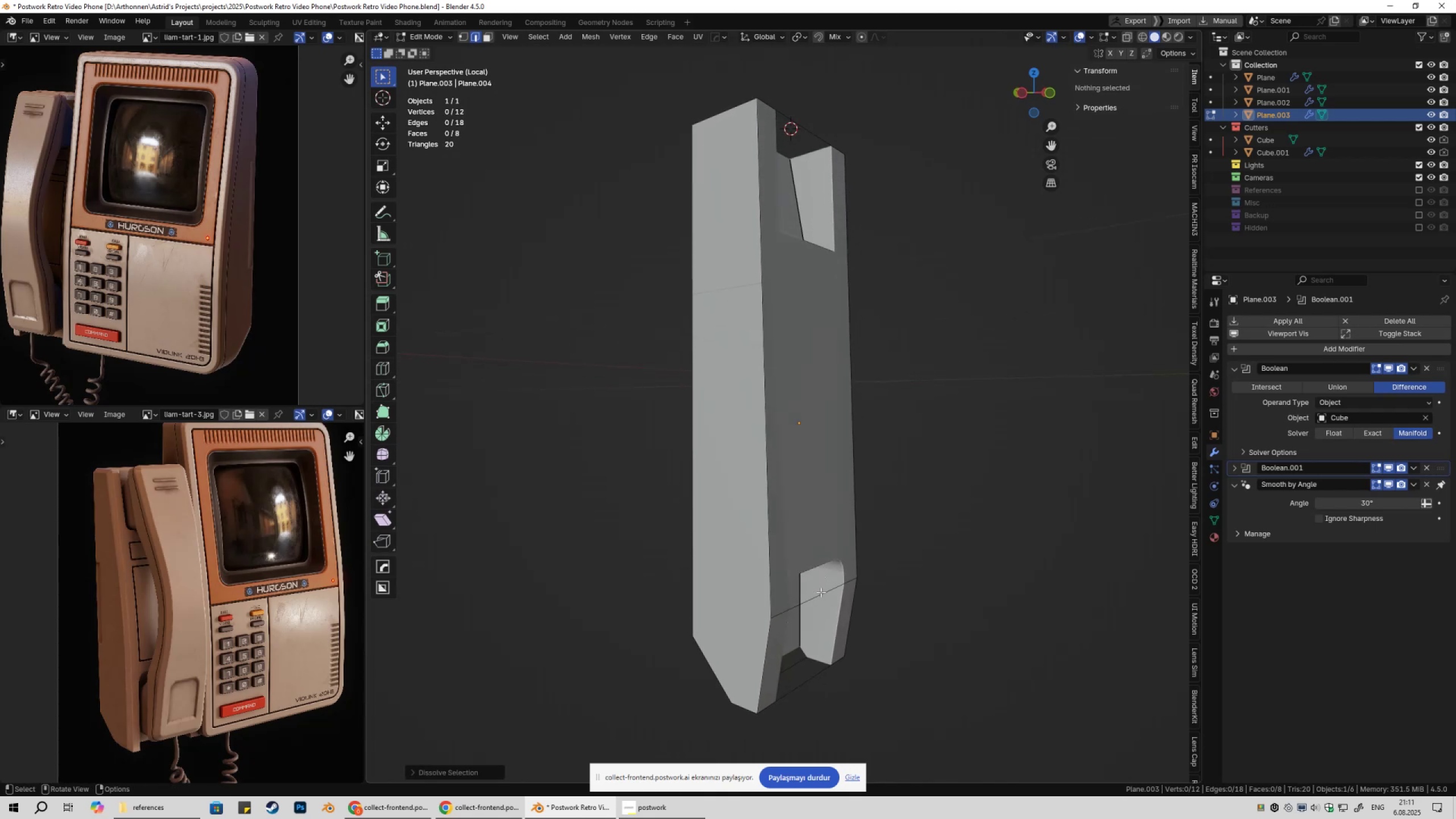 
left_click([821, 592])
 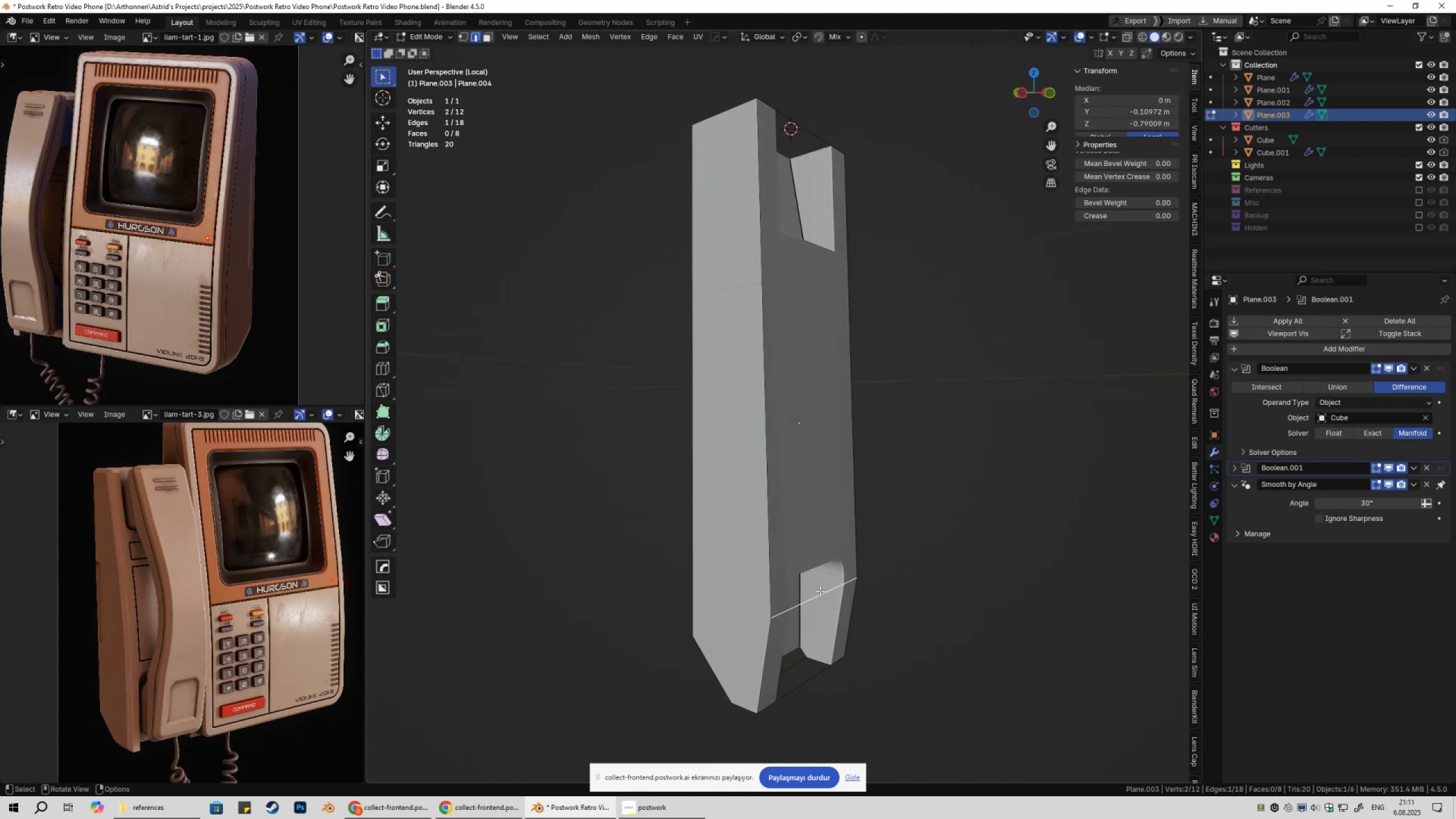 
key(Control+ControlLeft)
 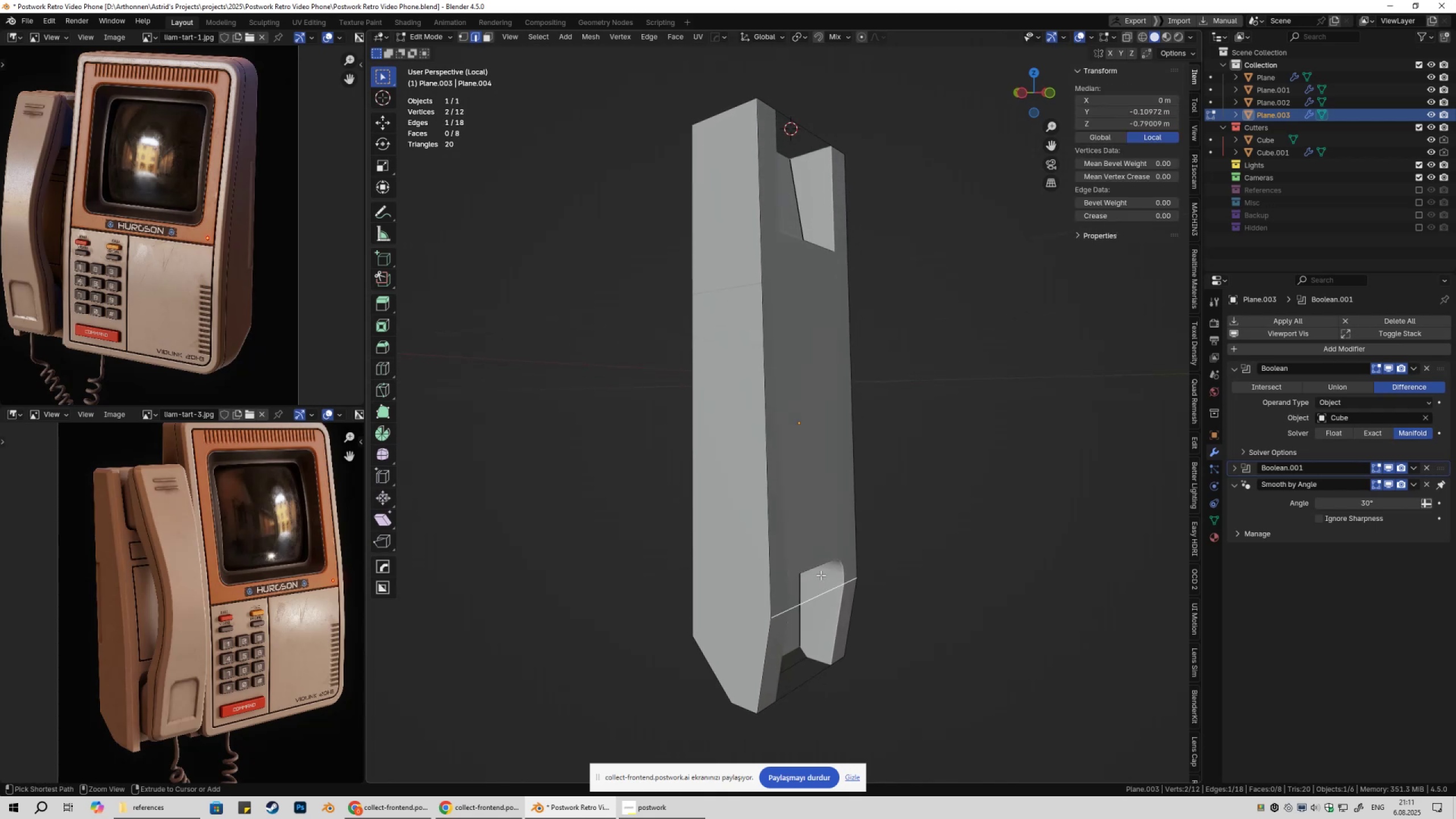 
key(Control+X)
 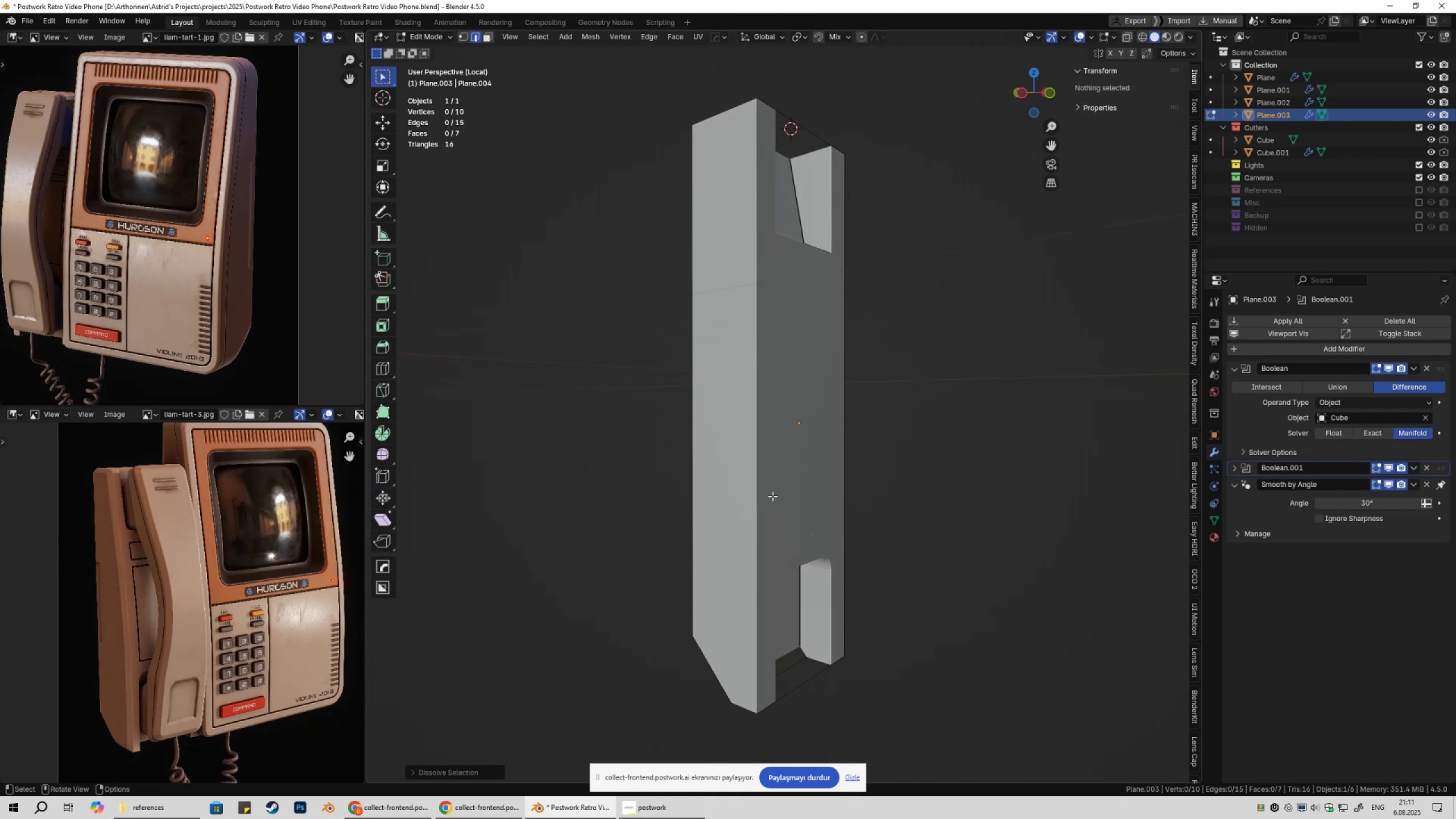 
scroll: coordinate [765, 500], scroll_direction: down, amount: 2.0
 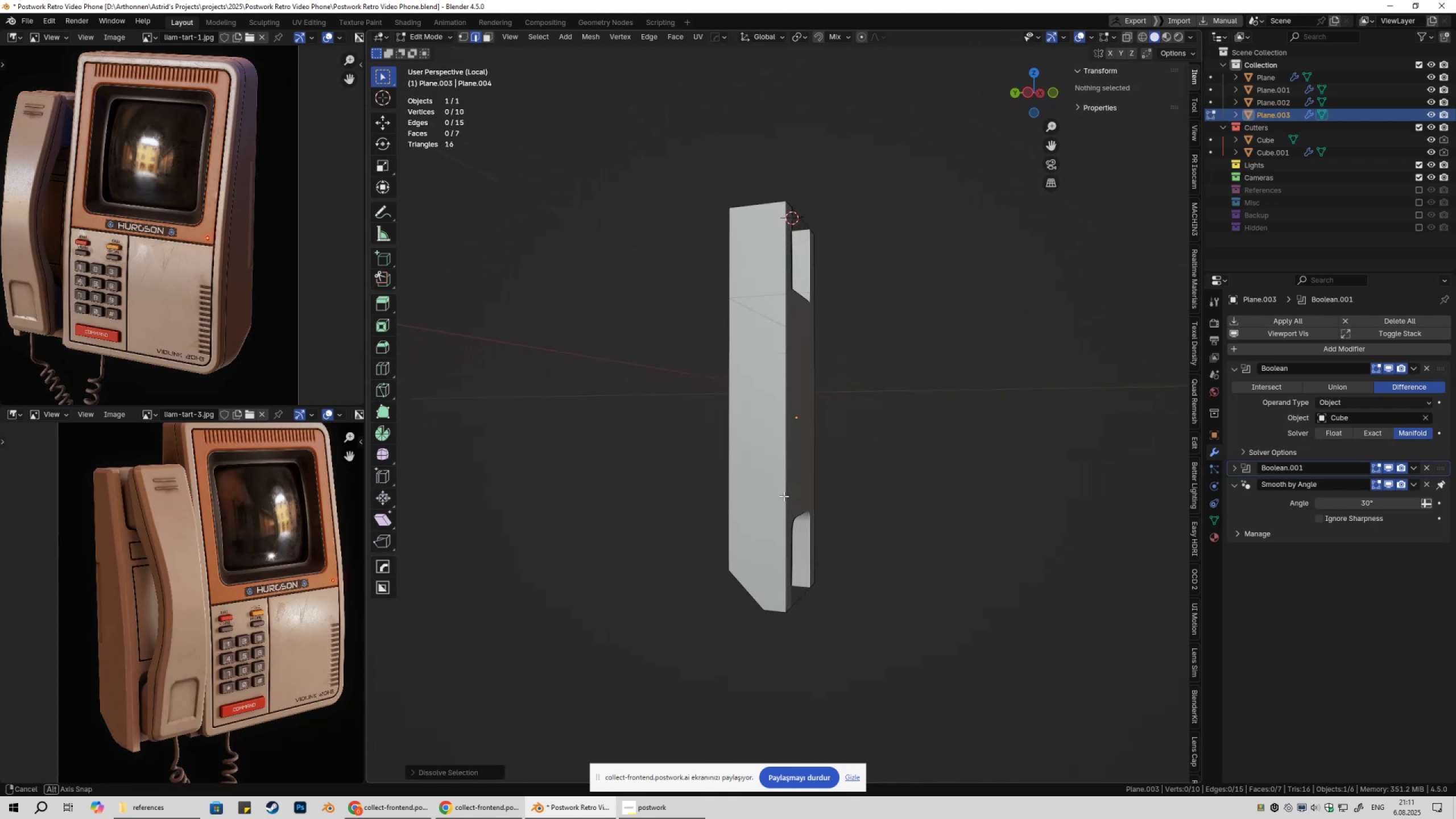 
key(2)
 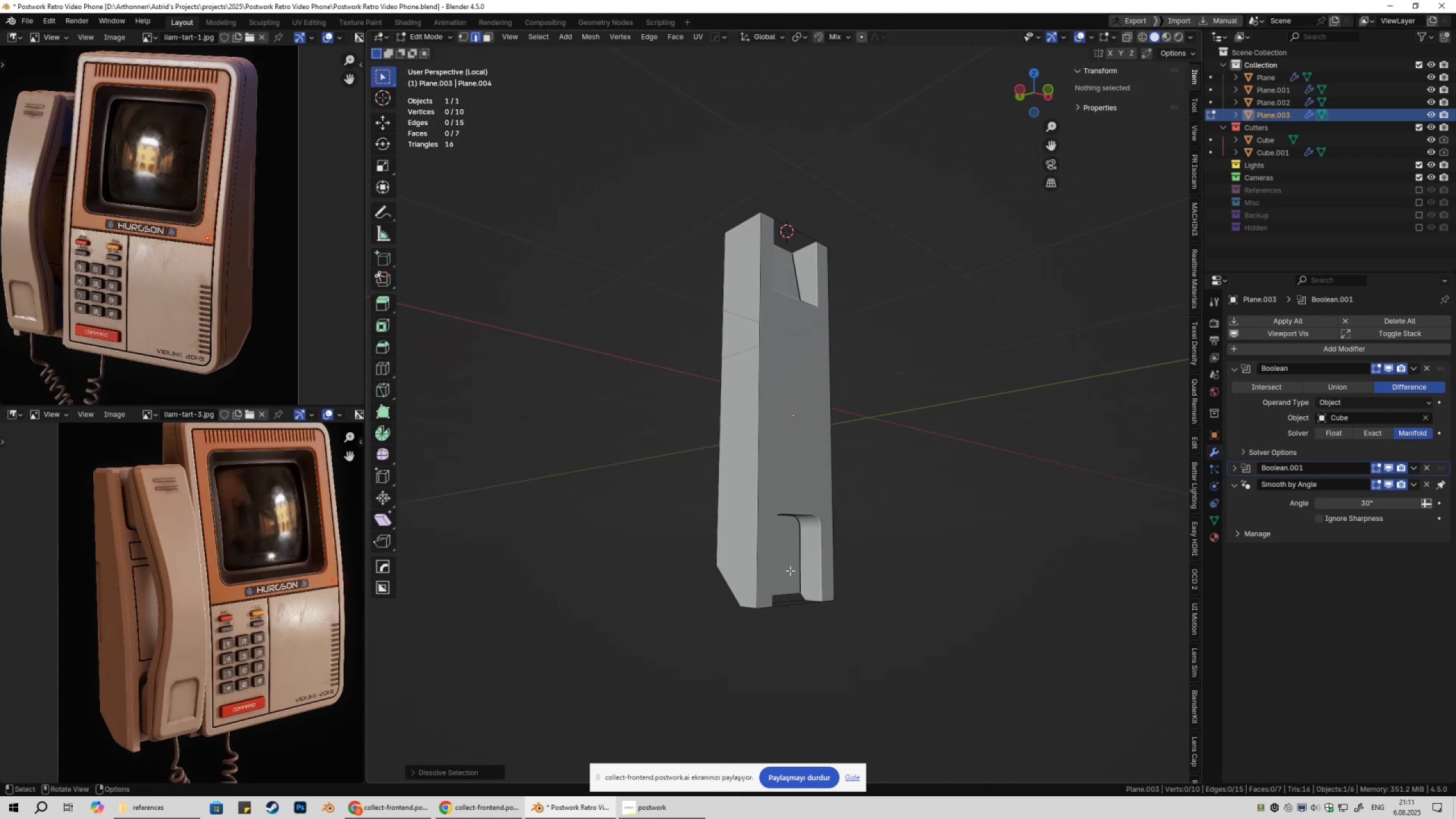 
left_click_drag(start_coordinate=[789, 568], to_coordinate=[805, 634])
 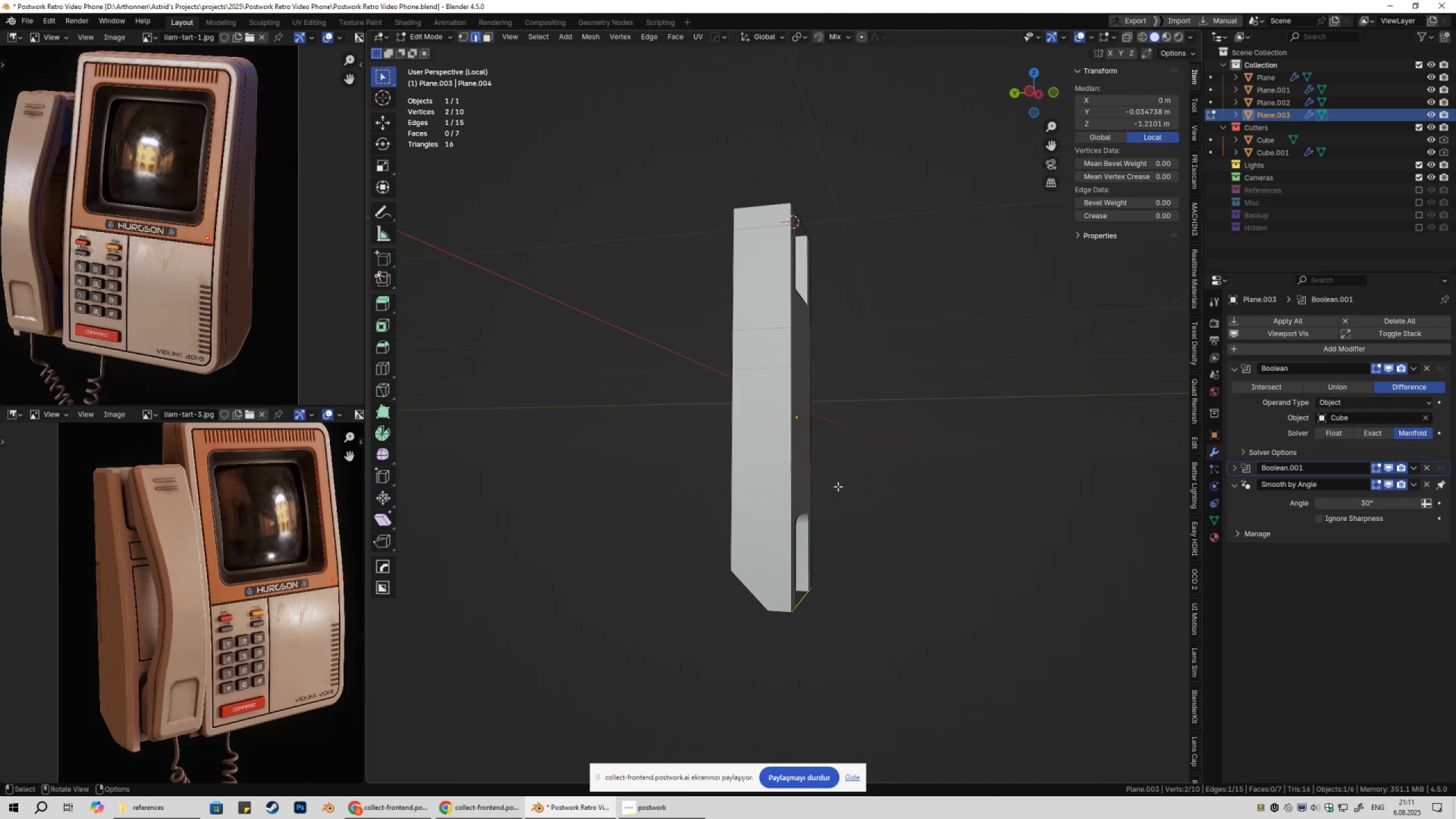 
type(gy)
 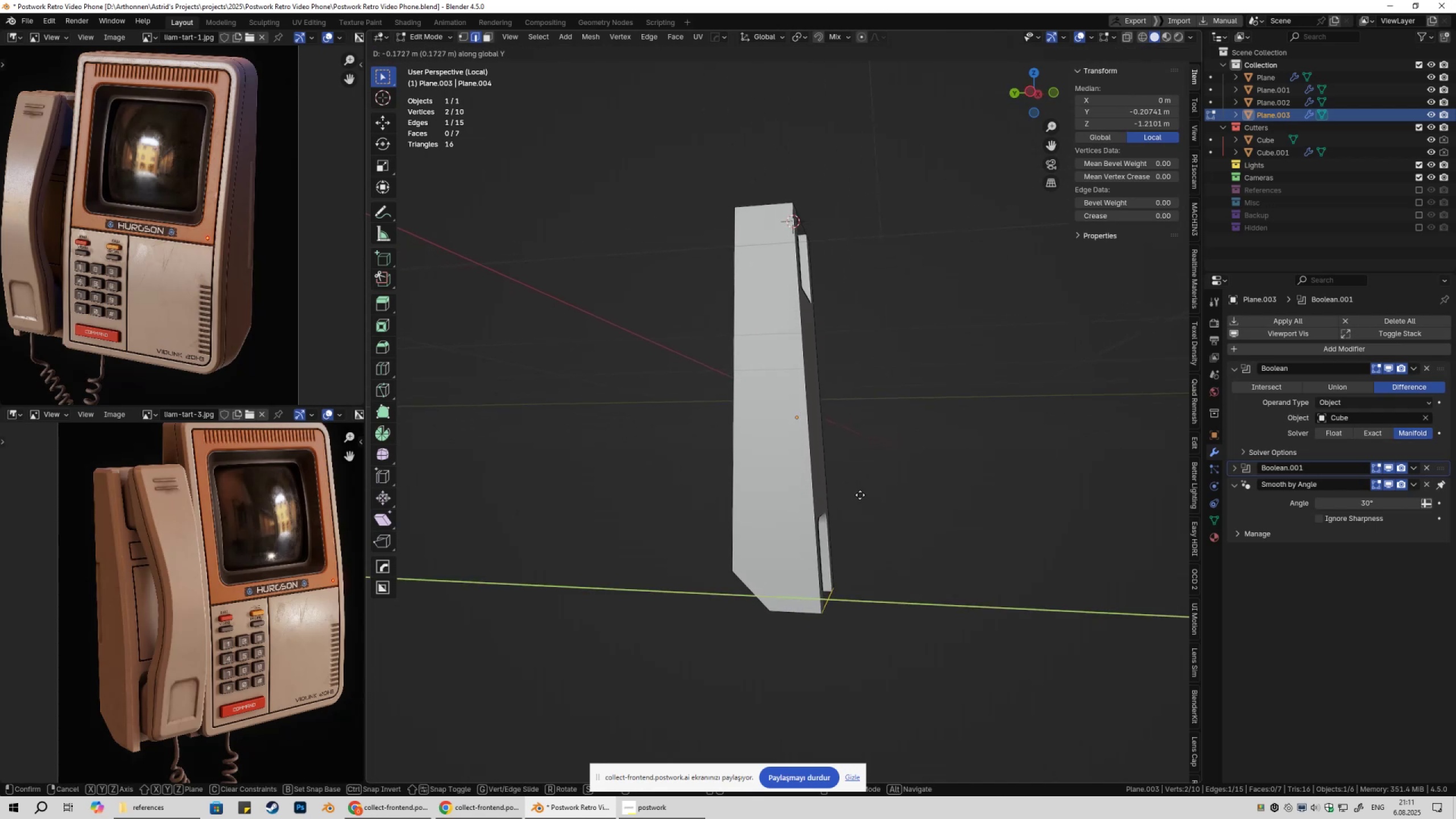 
hold_key(key=ShiftLeft, duration=1.5)
 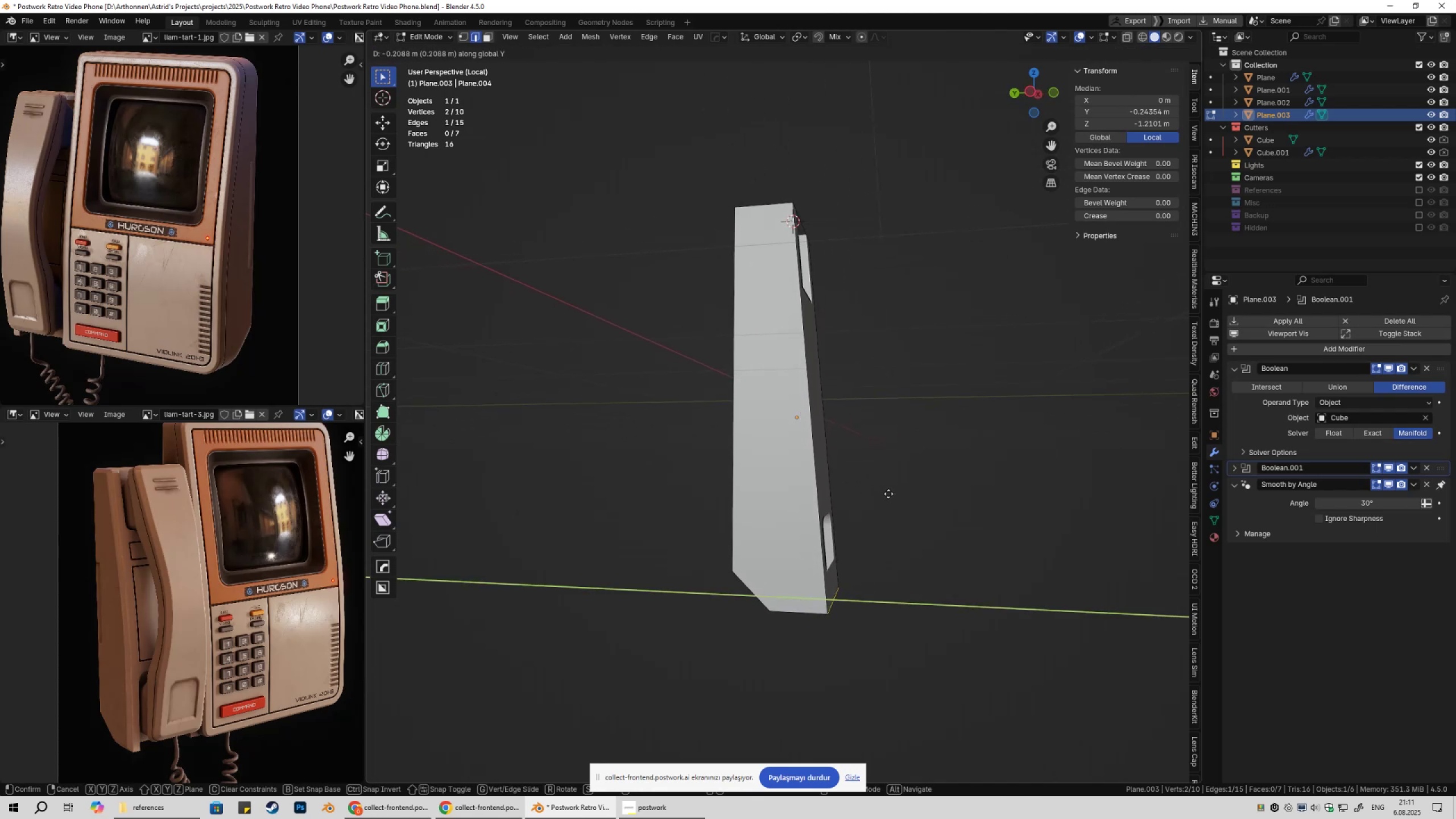 
hold_key(key=ShiftLeft, duration=1.51)
 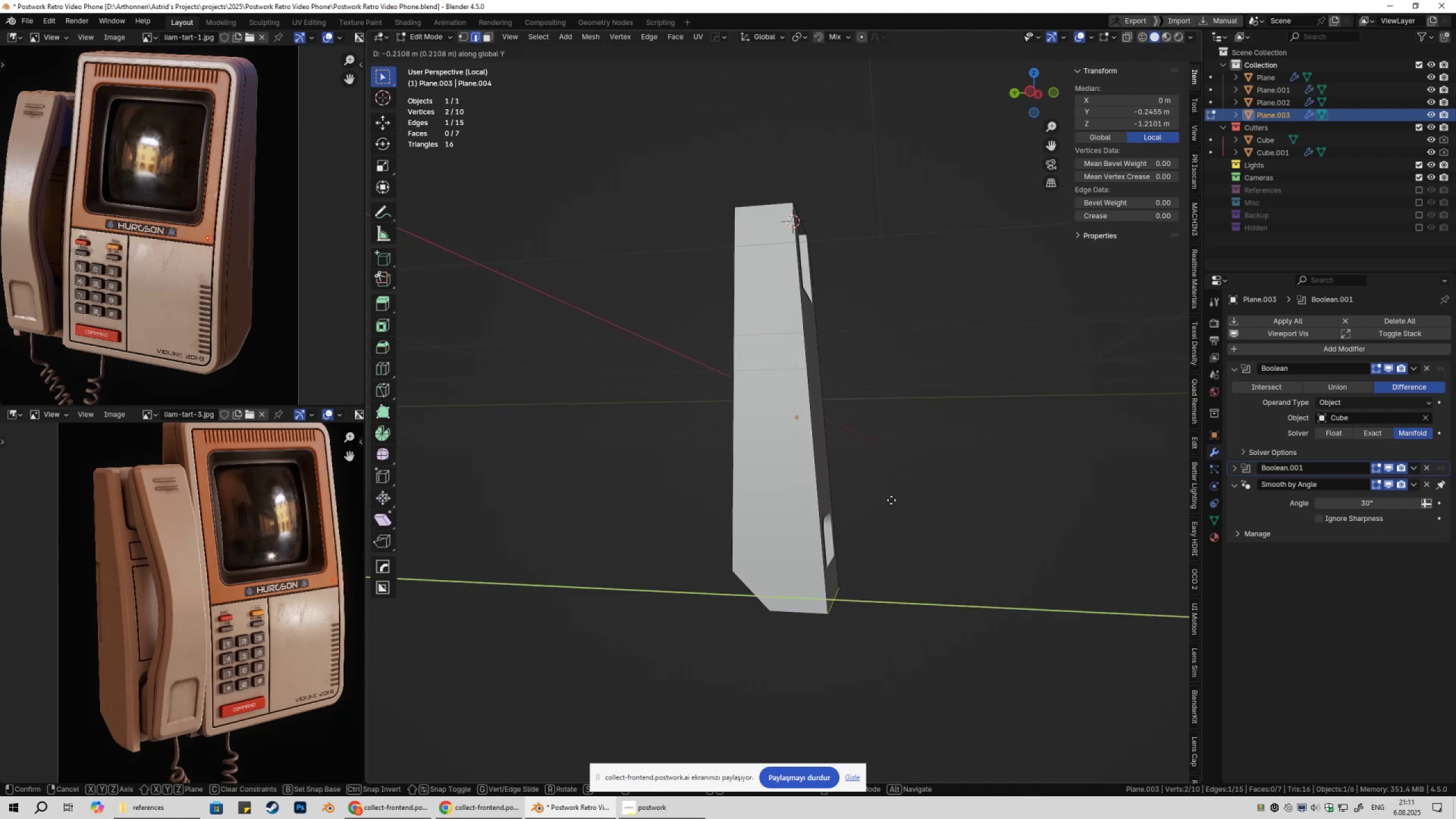 
hold_key(key=ShiftLeft, duration=1.39)
 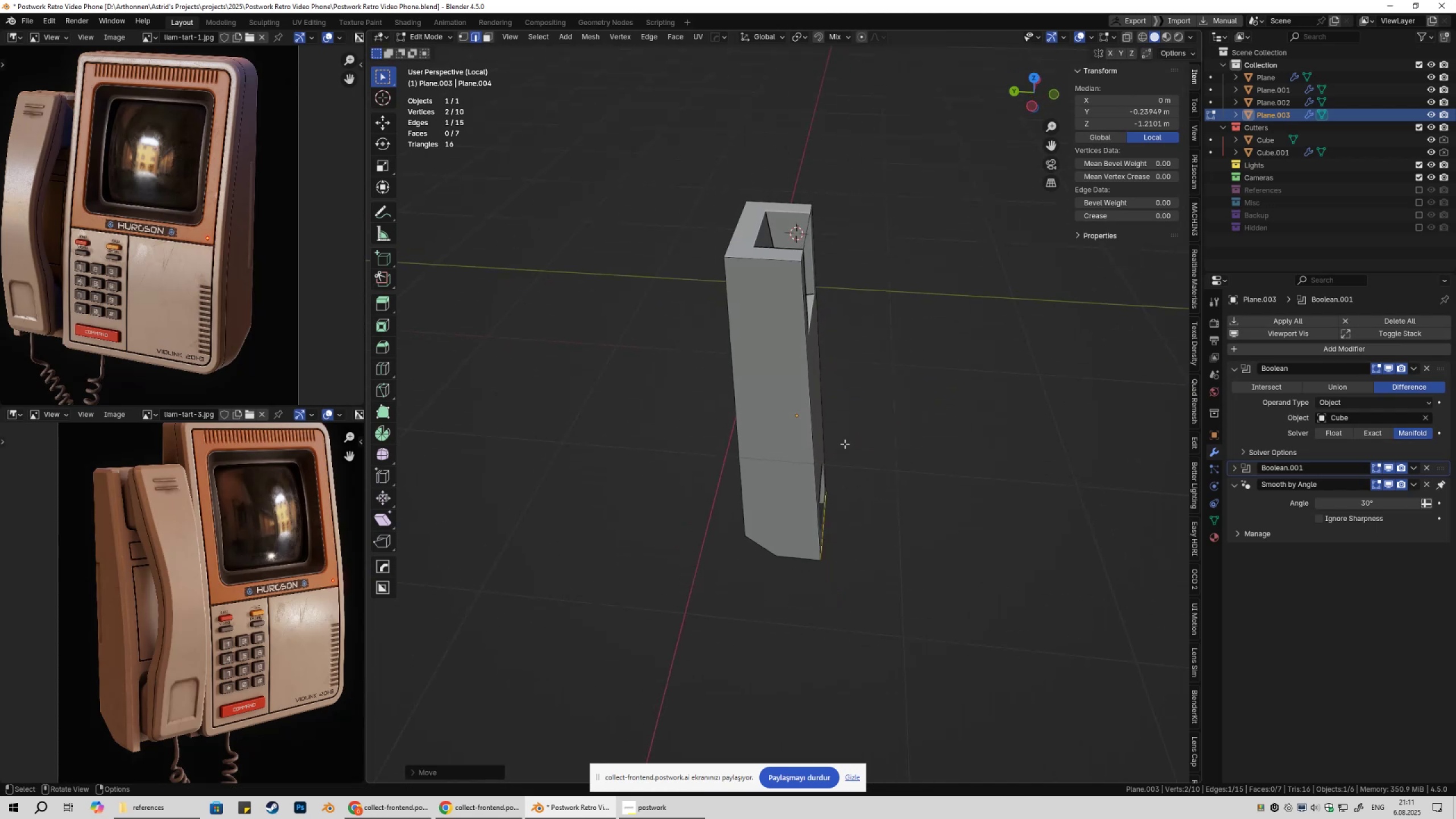 
key(1)
 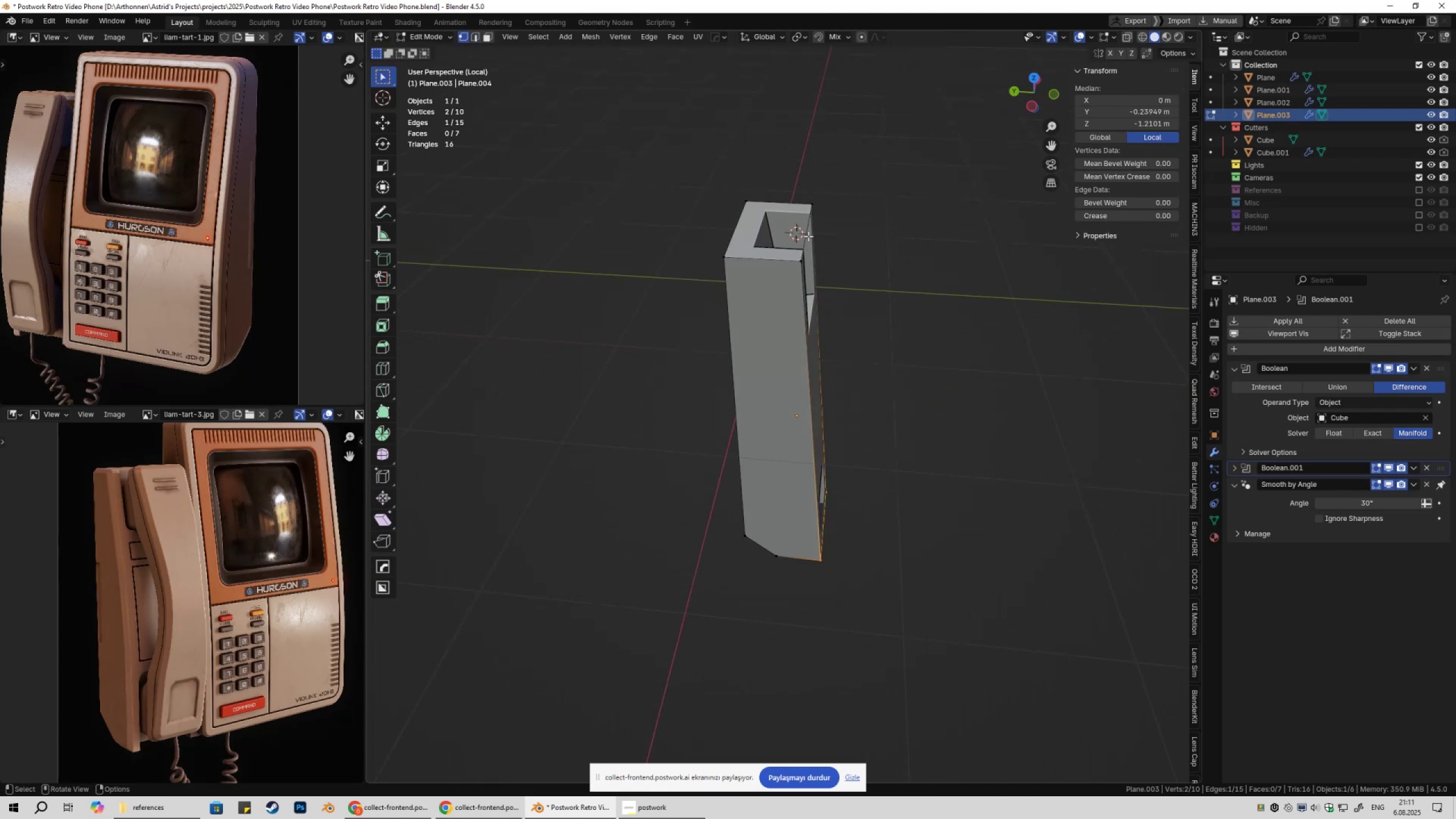 
left_click([808, 236])
 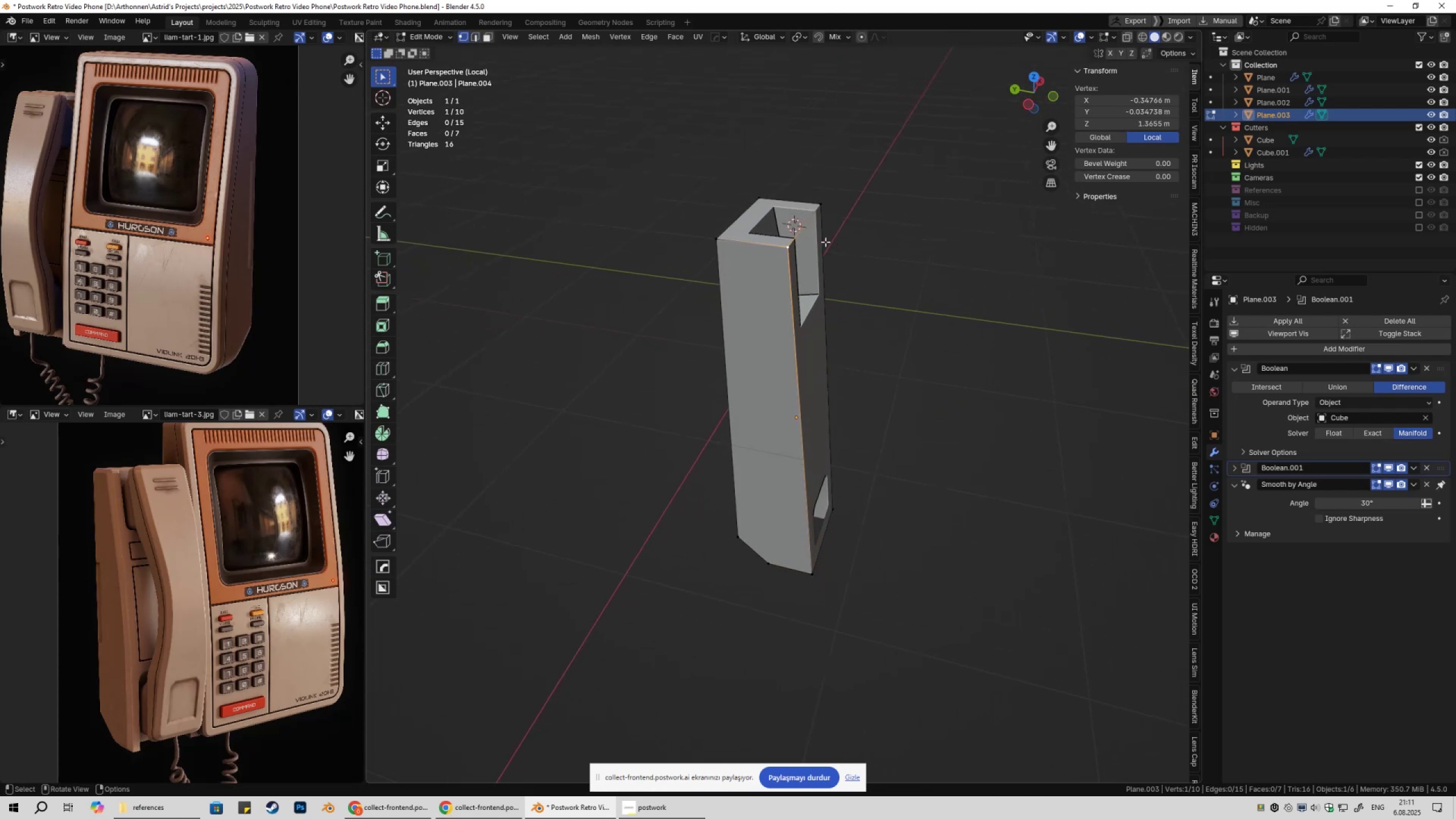 
key(2)
 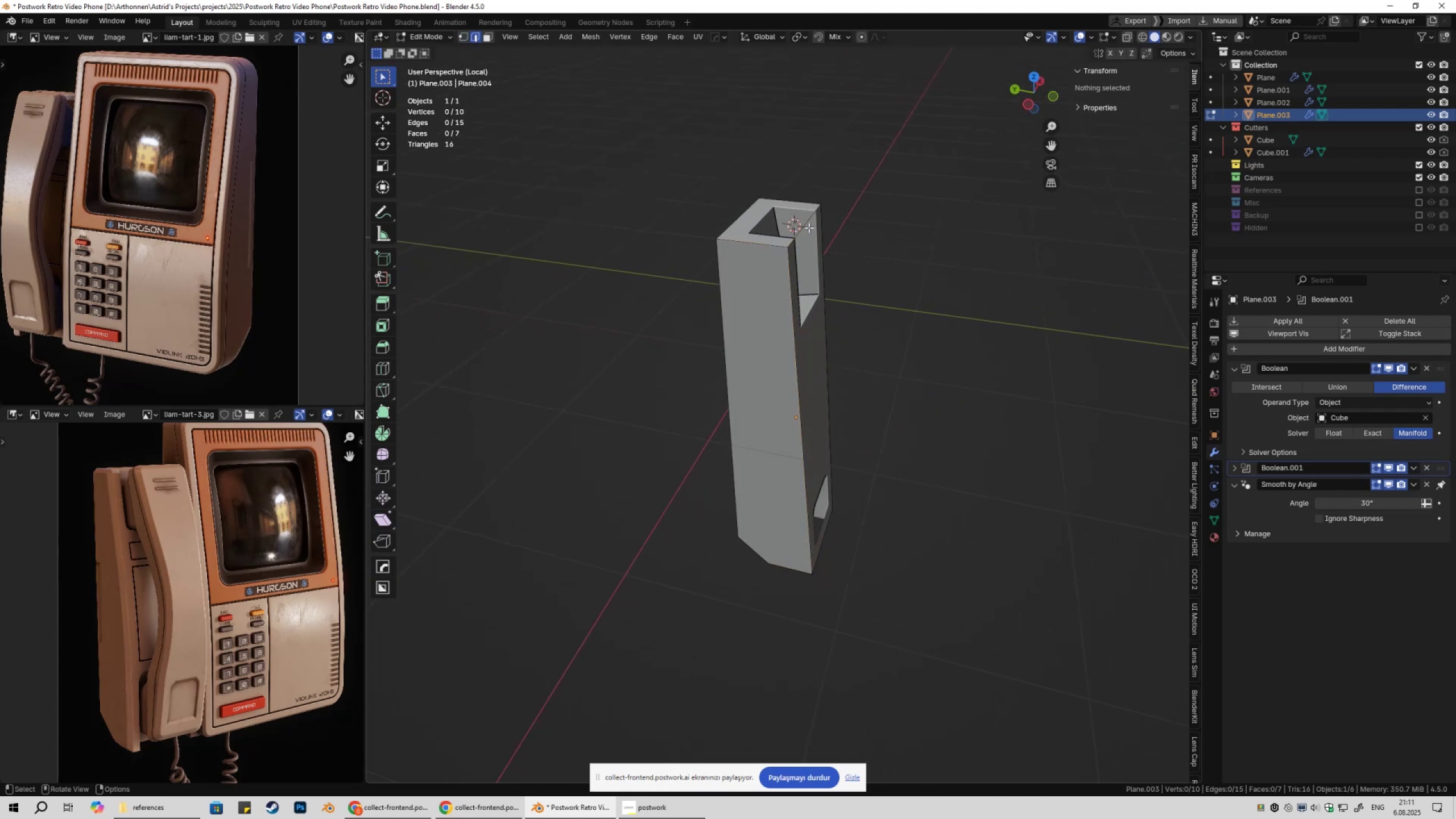 
left_click([809, 228])
 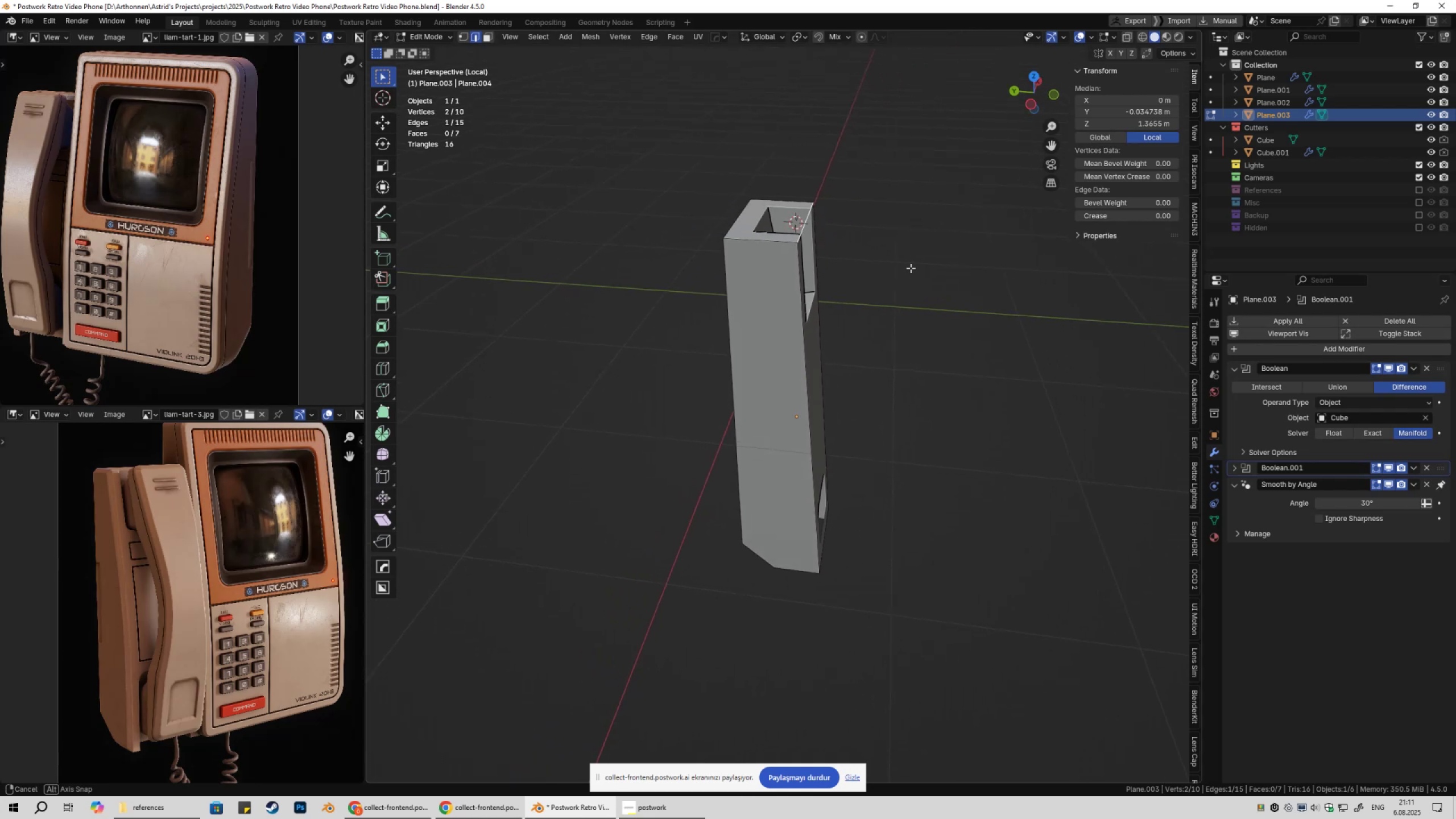 
type(gy)
 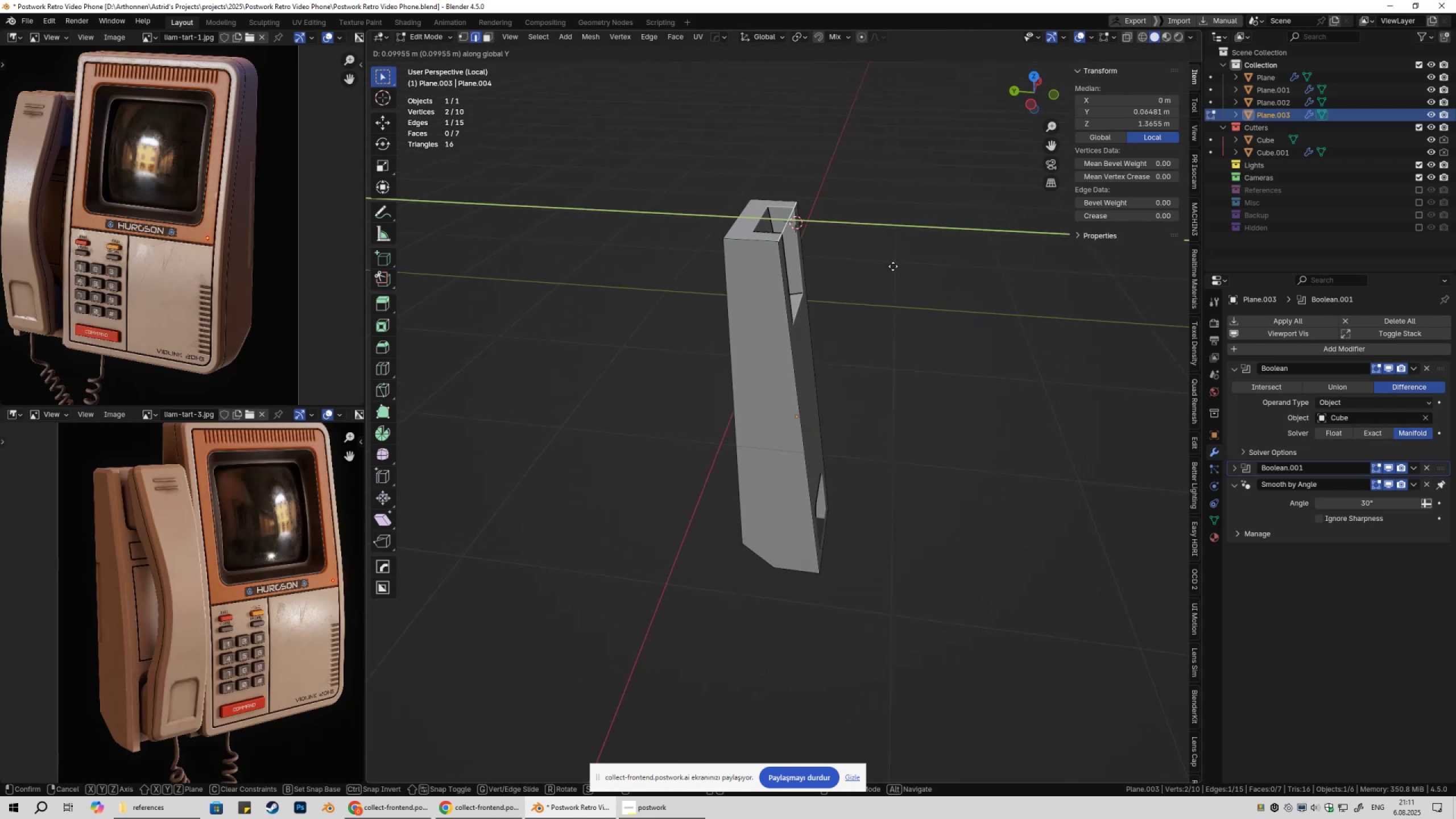 
hold_key(key=ShiftLeft, duration=1.53)
 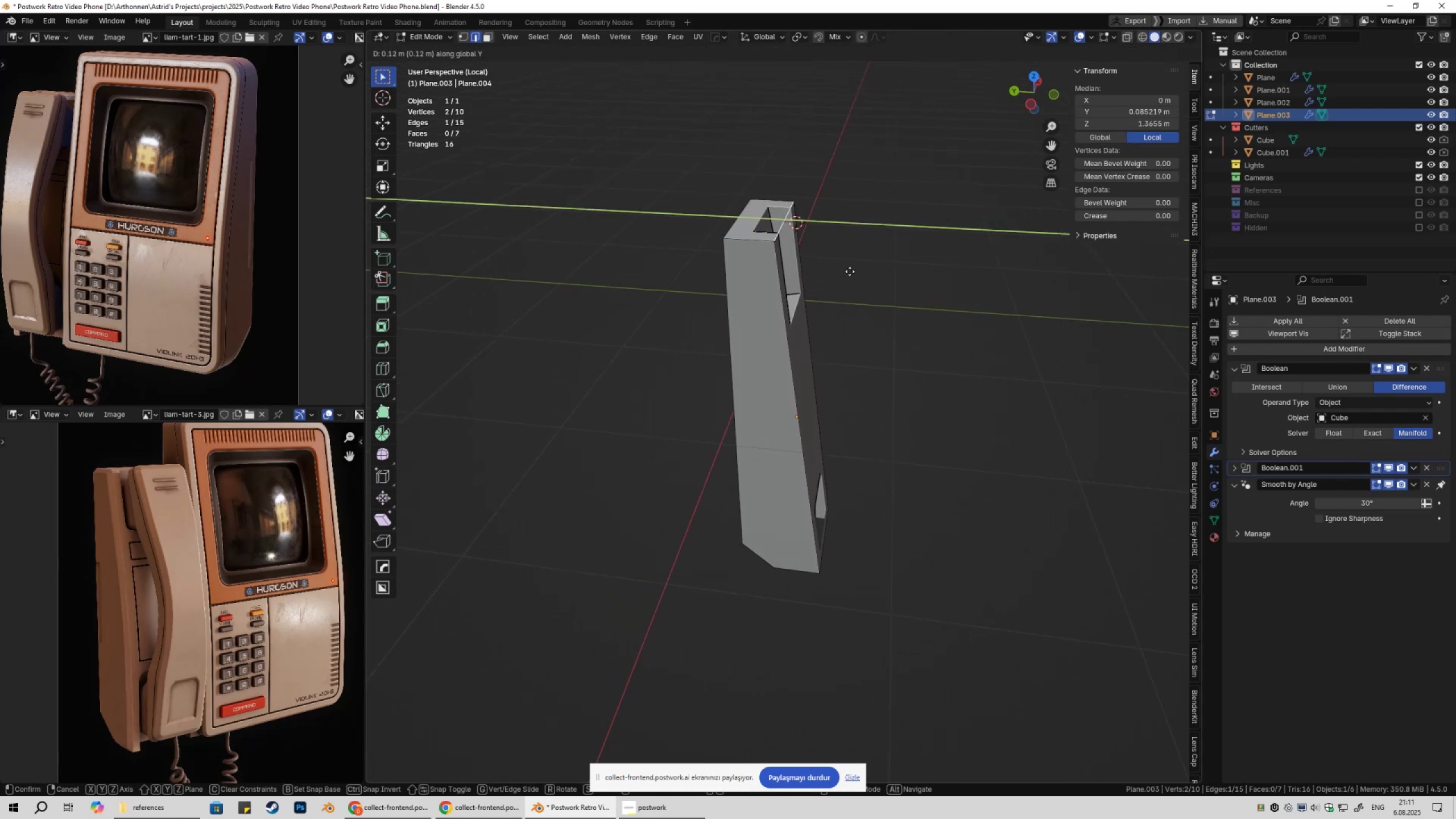 
hold_key(key=ShiftLeft, duration=1.52)
 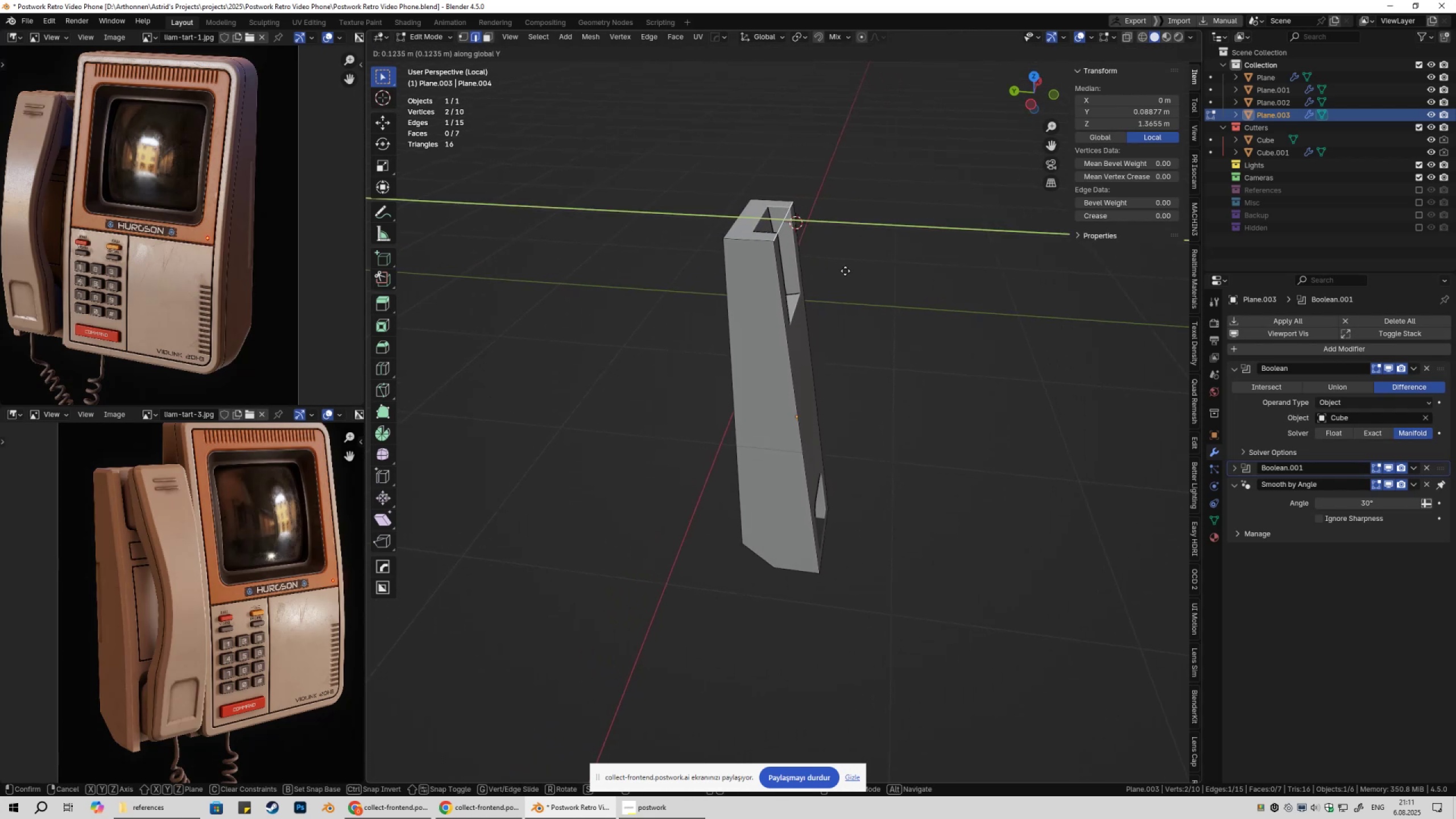 
hold_key(key=ShiftLeft, duration=0.79)
 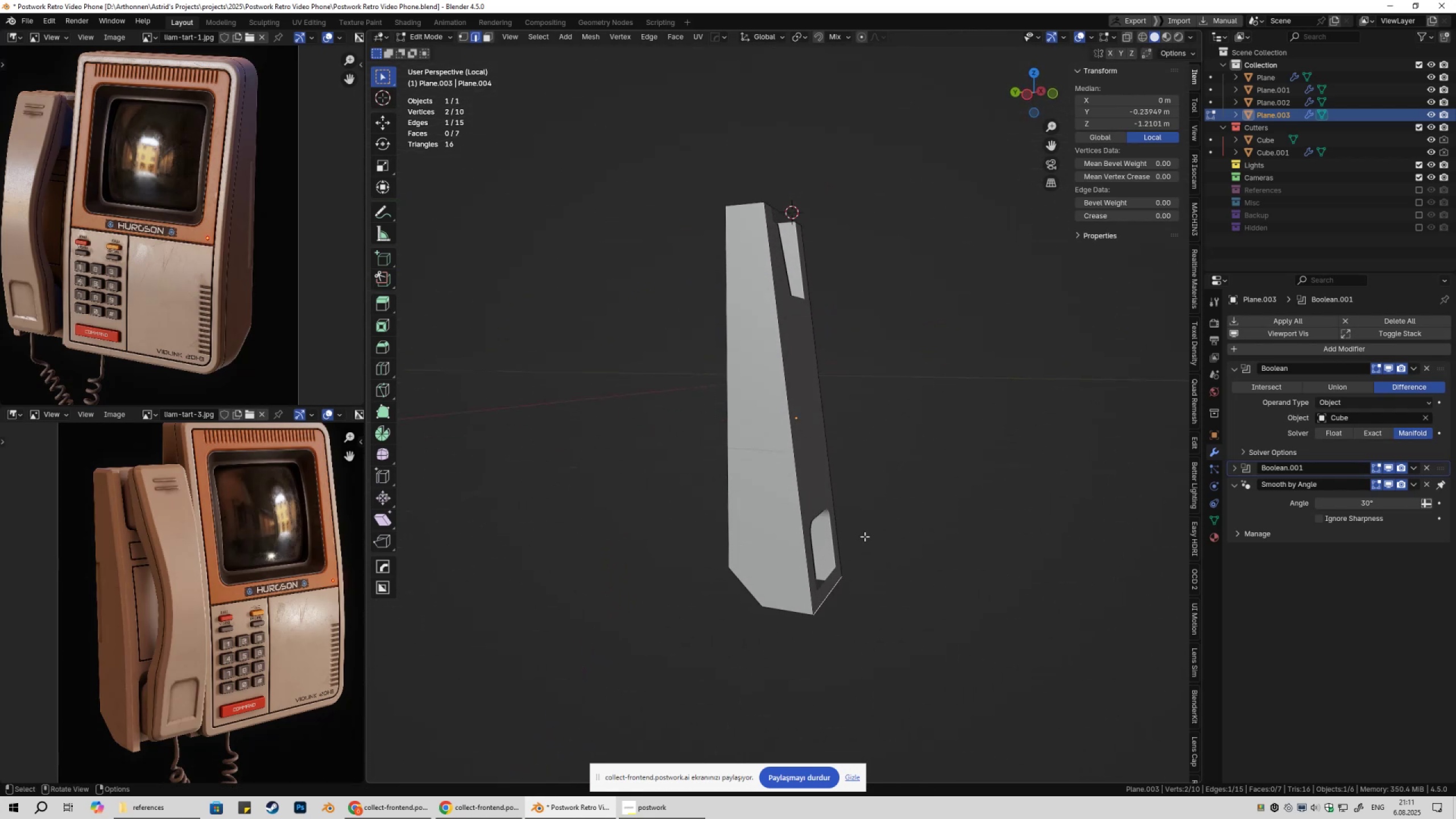 
type(gy)
 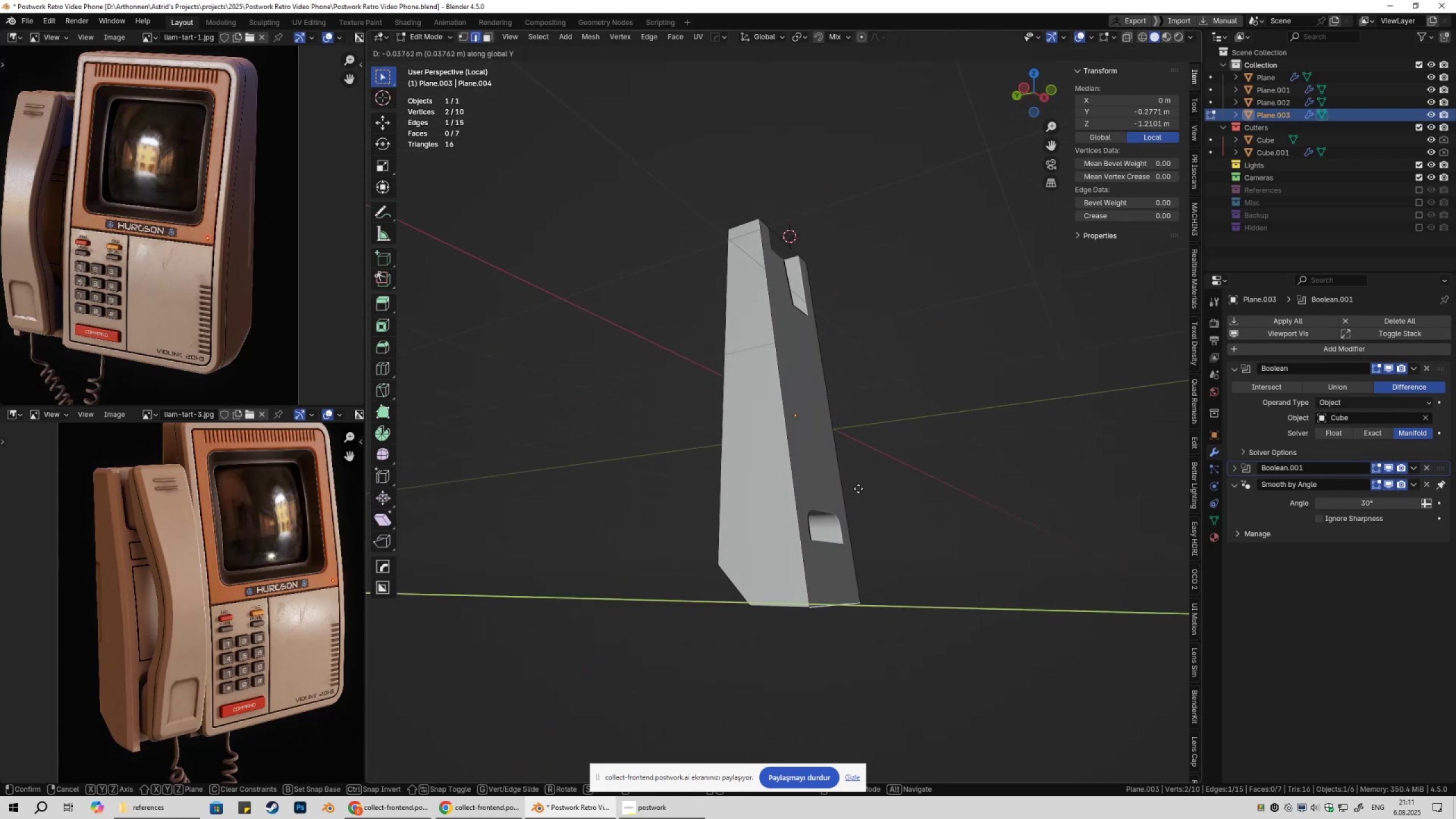 
hold_key(key=ShiftLeft, duration=1.54)
 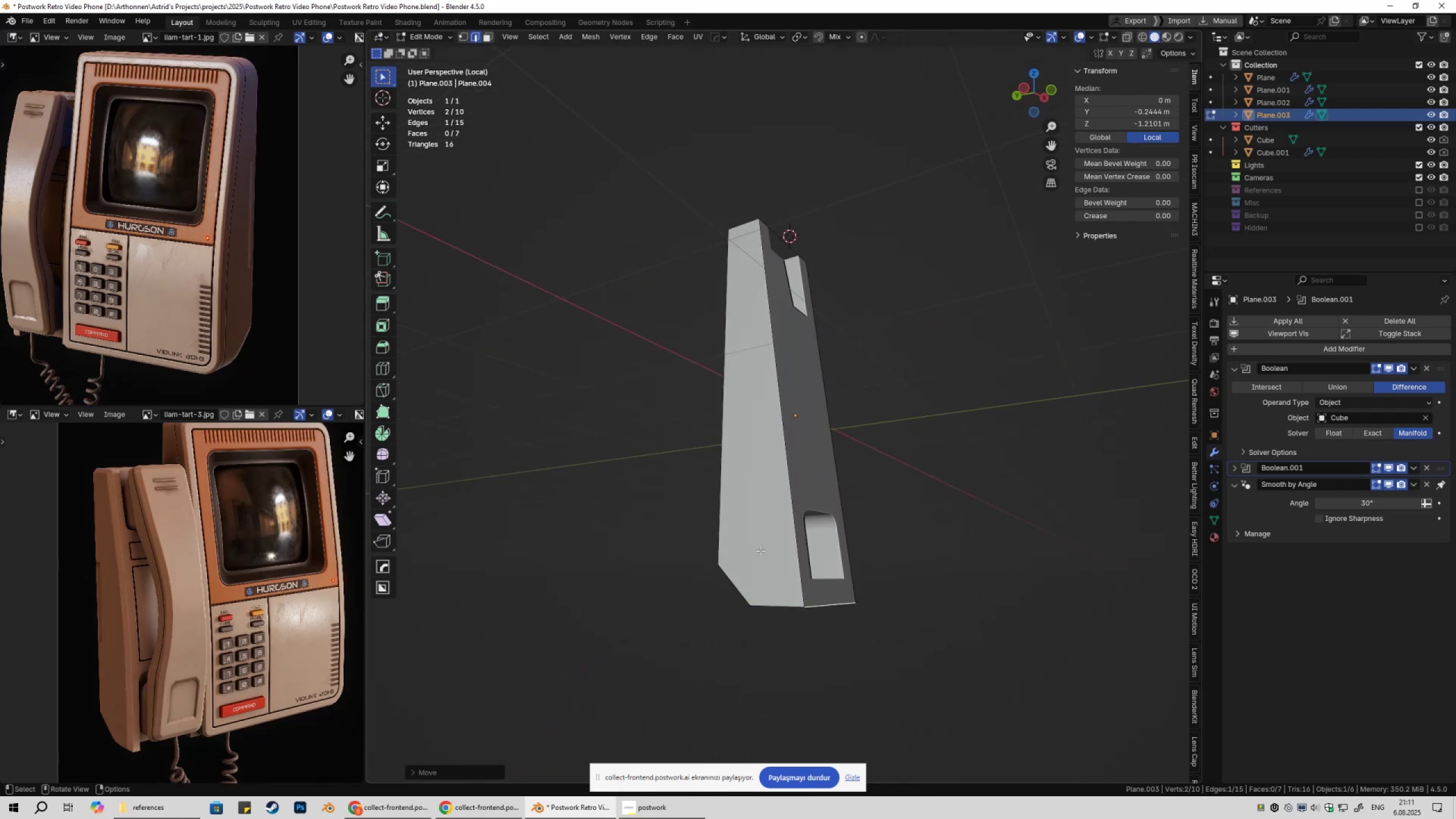 
hold_key(key=ShiftLeft, duration=0.48)
left_click([825, 488])
 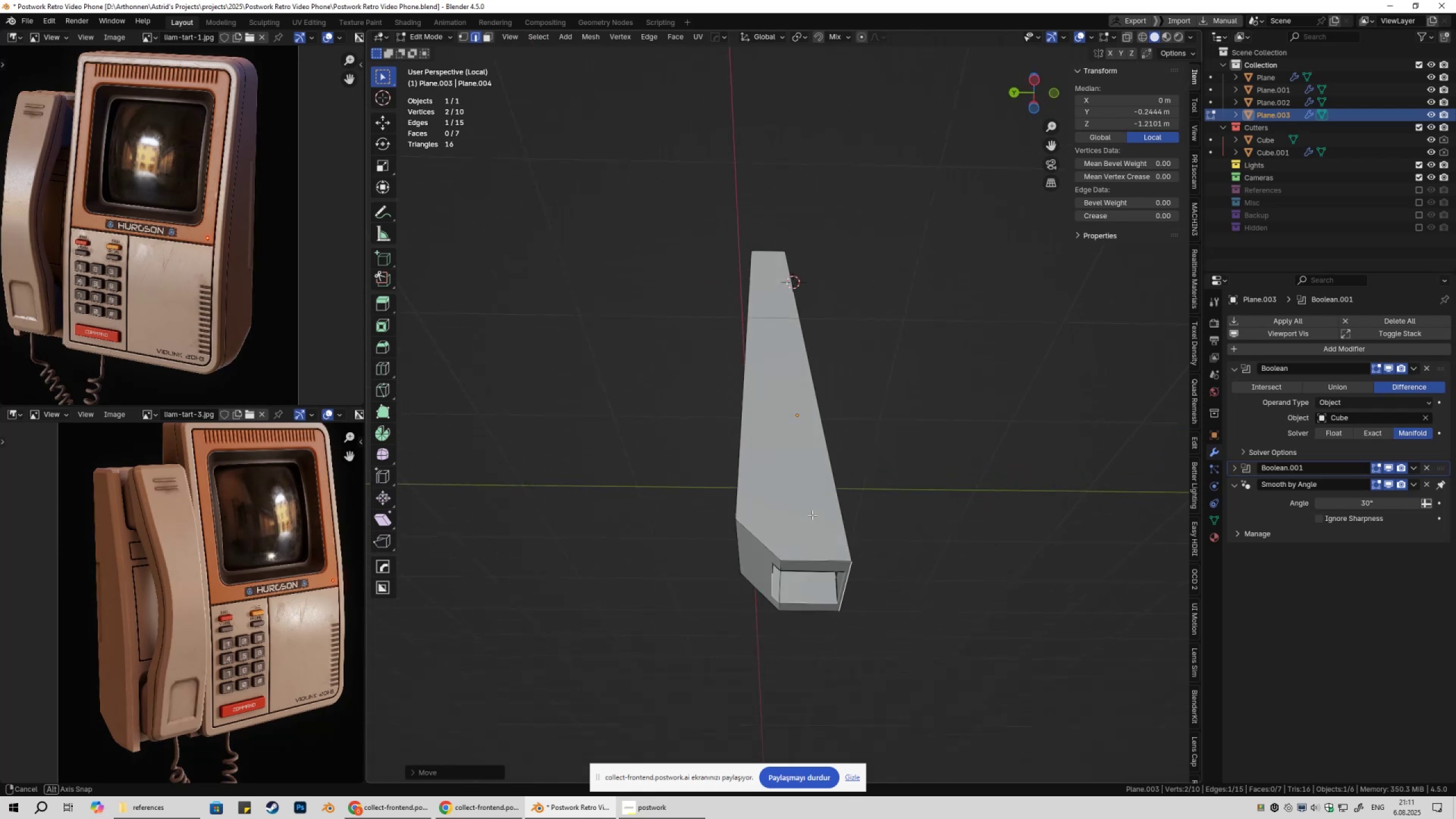 
key(2)
 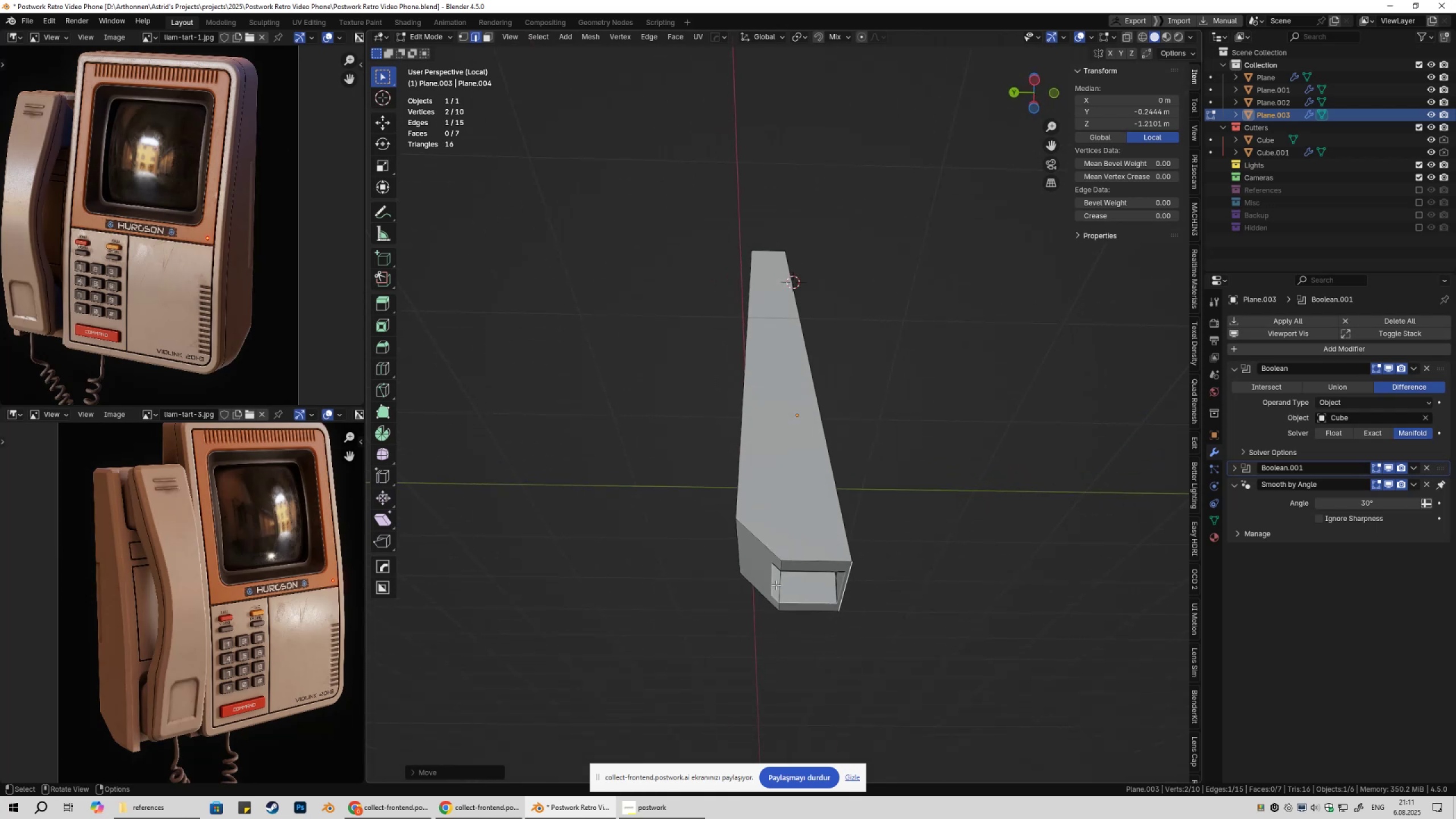 
left_click([776, 585])
 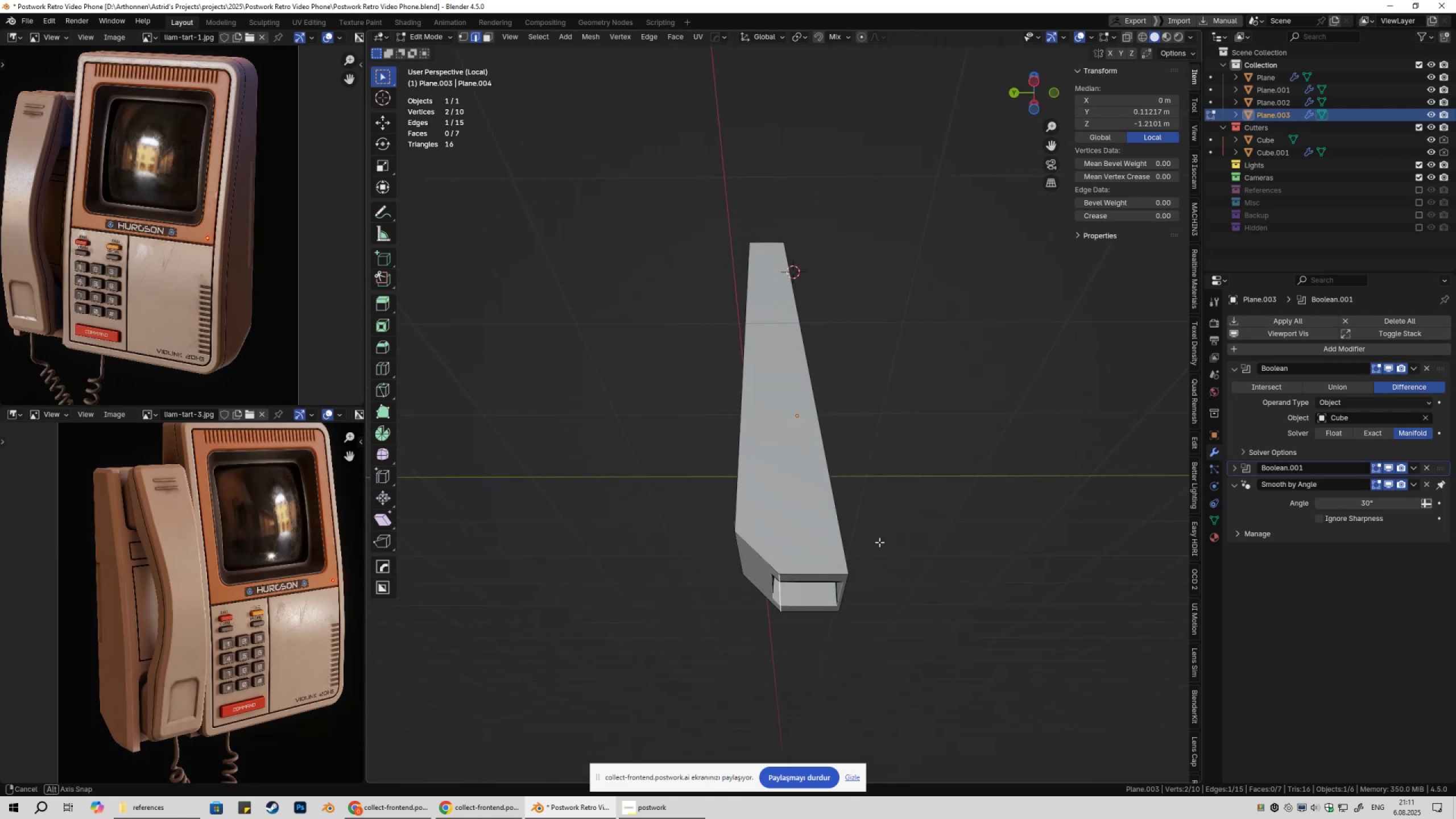 
type(gy)
 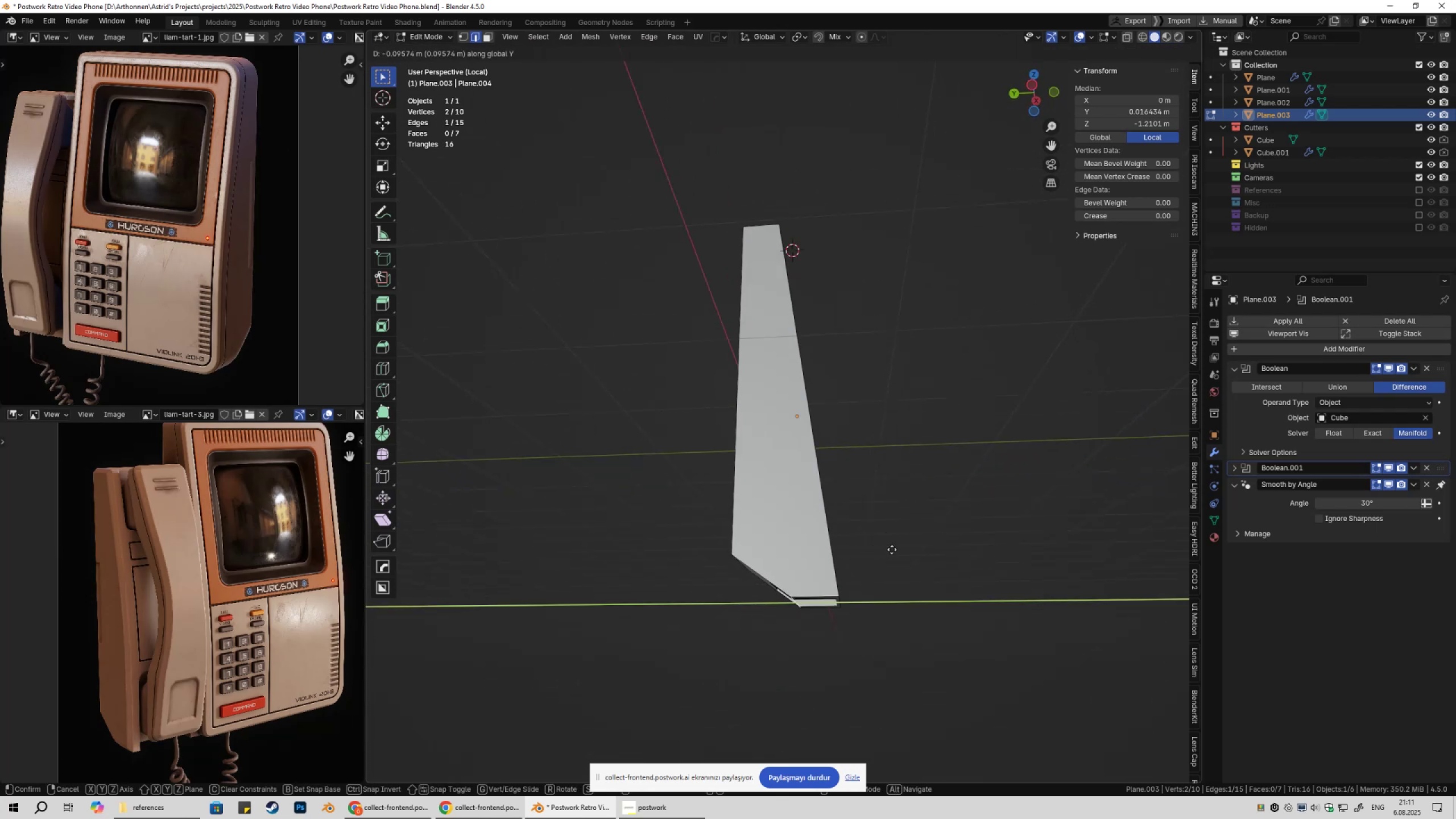 
hold_key(key=ShiftLeft, duration=0.93)
left_click([901, 543])
 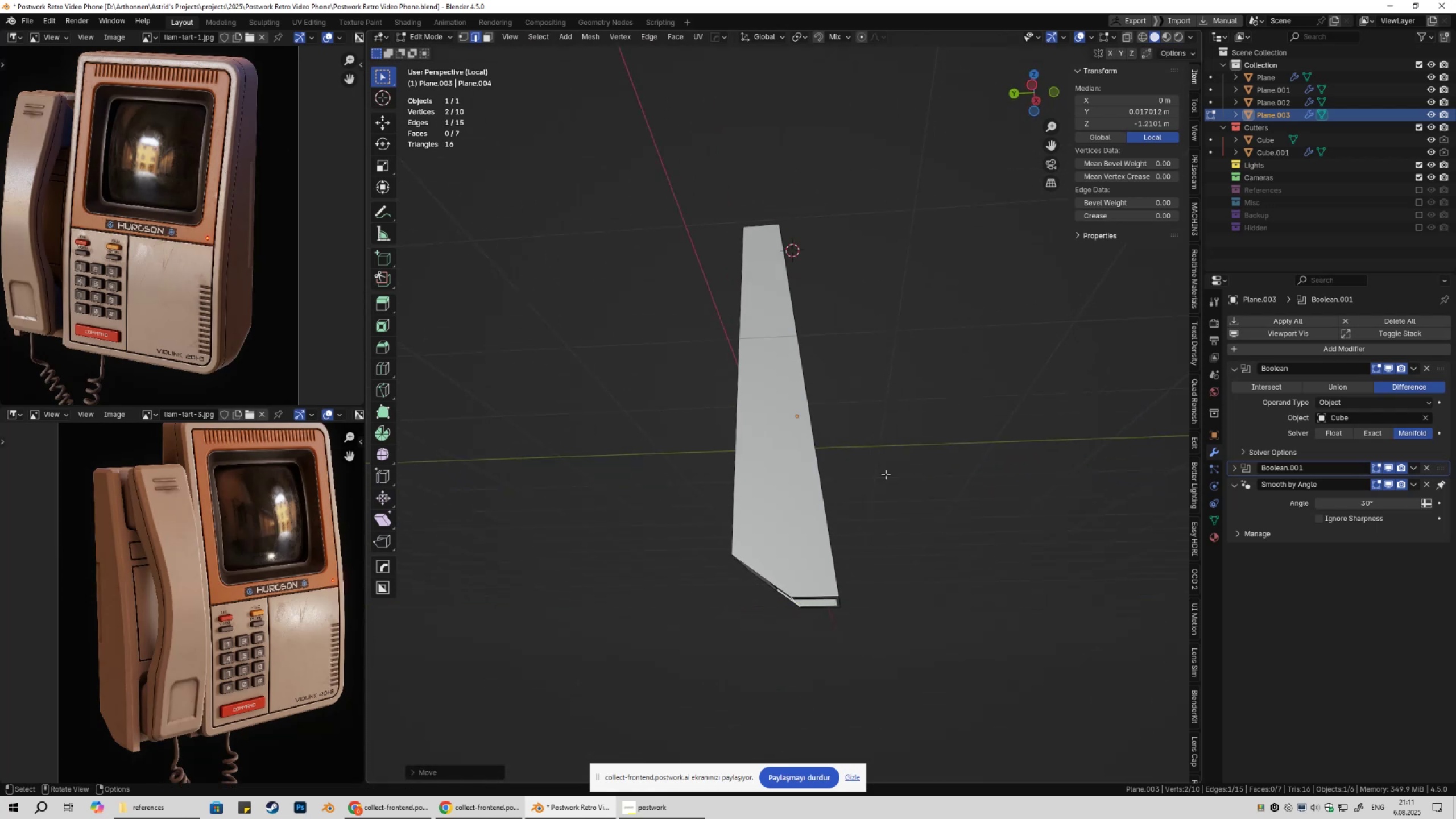 
key(Tab)
 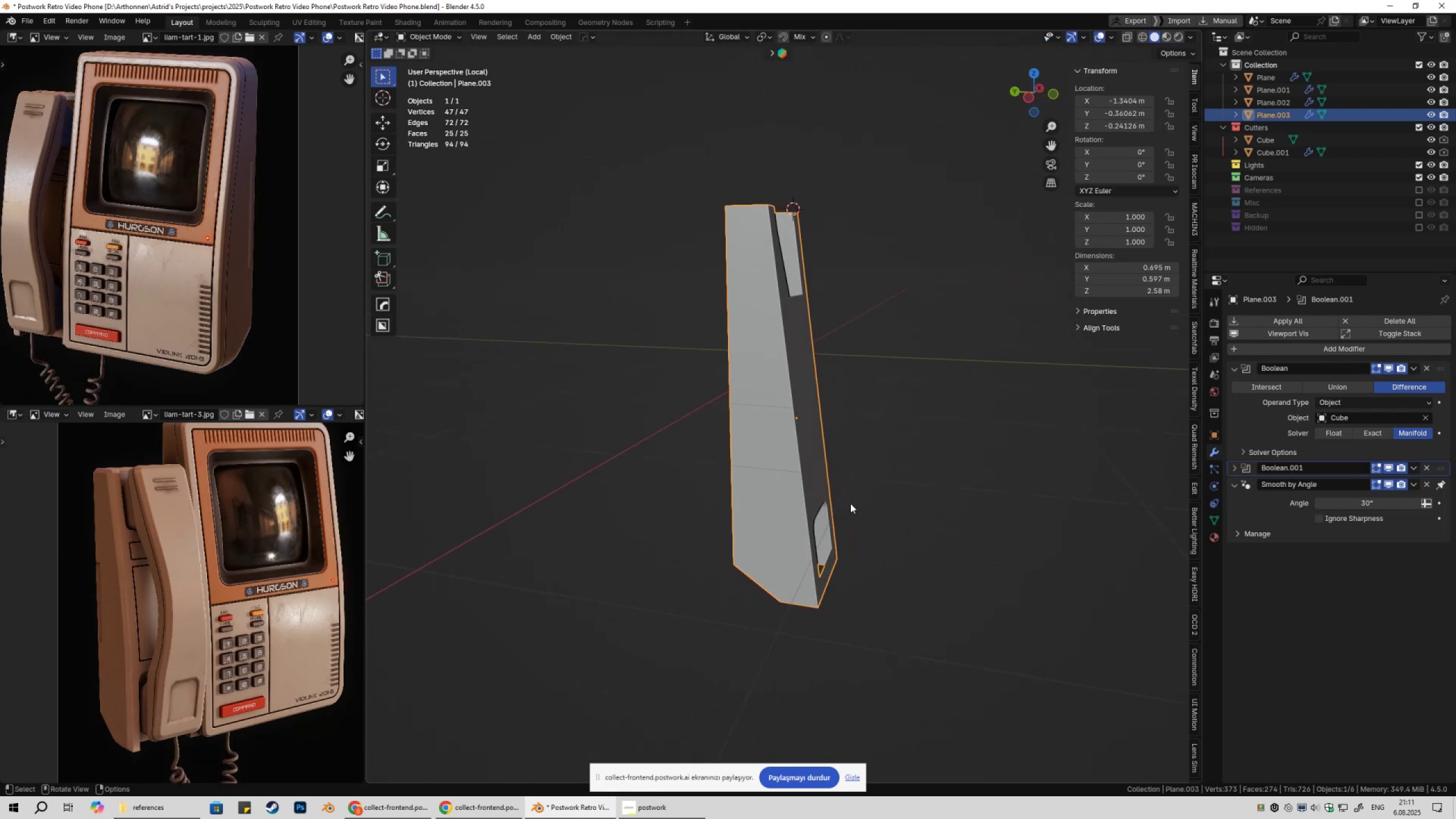 
key(NumpadDivide)
 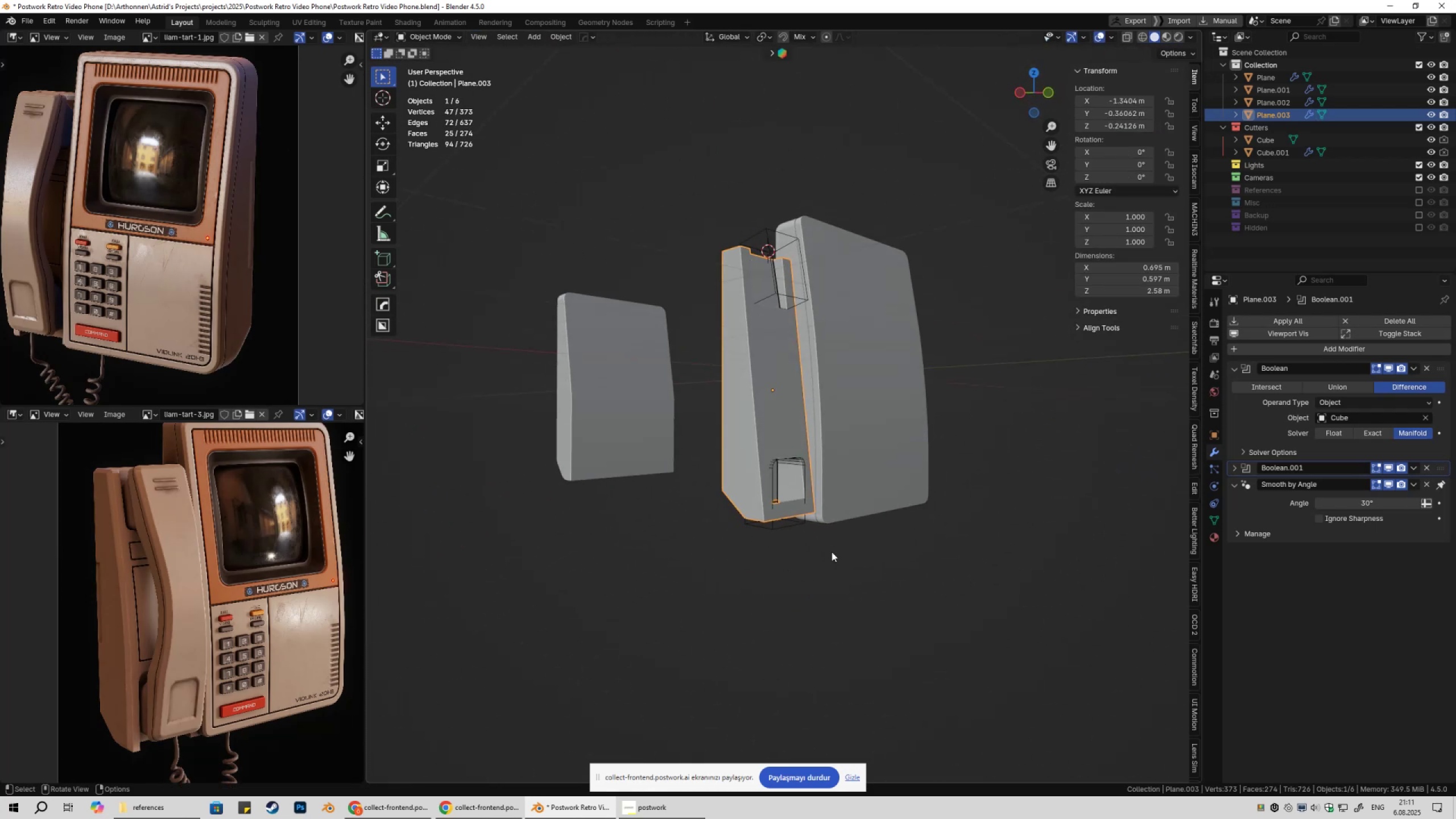 
left_click([839, 596])
 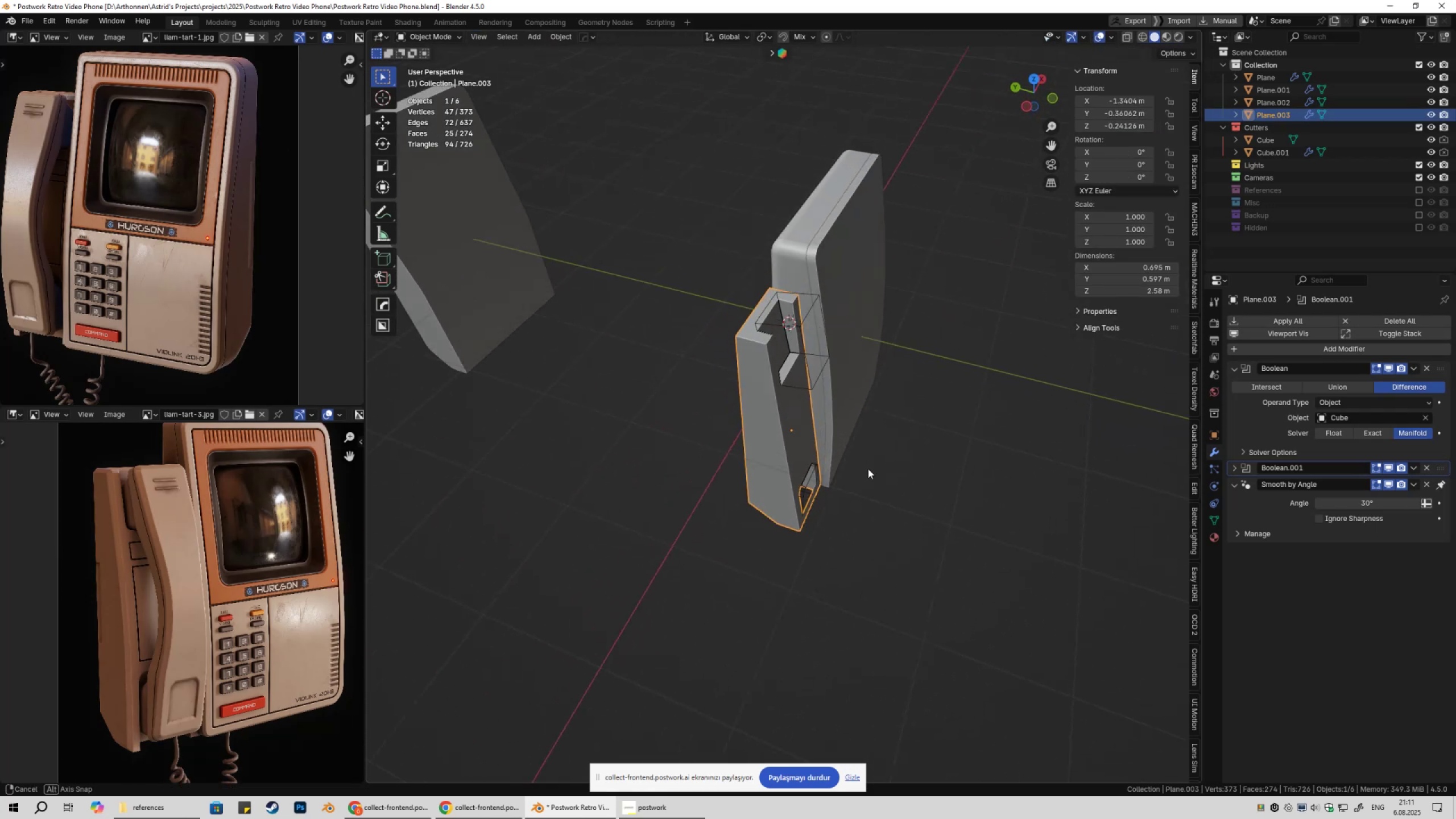 
left_click([771, 450])
 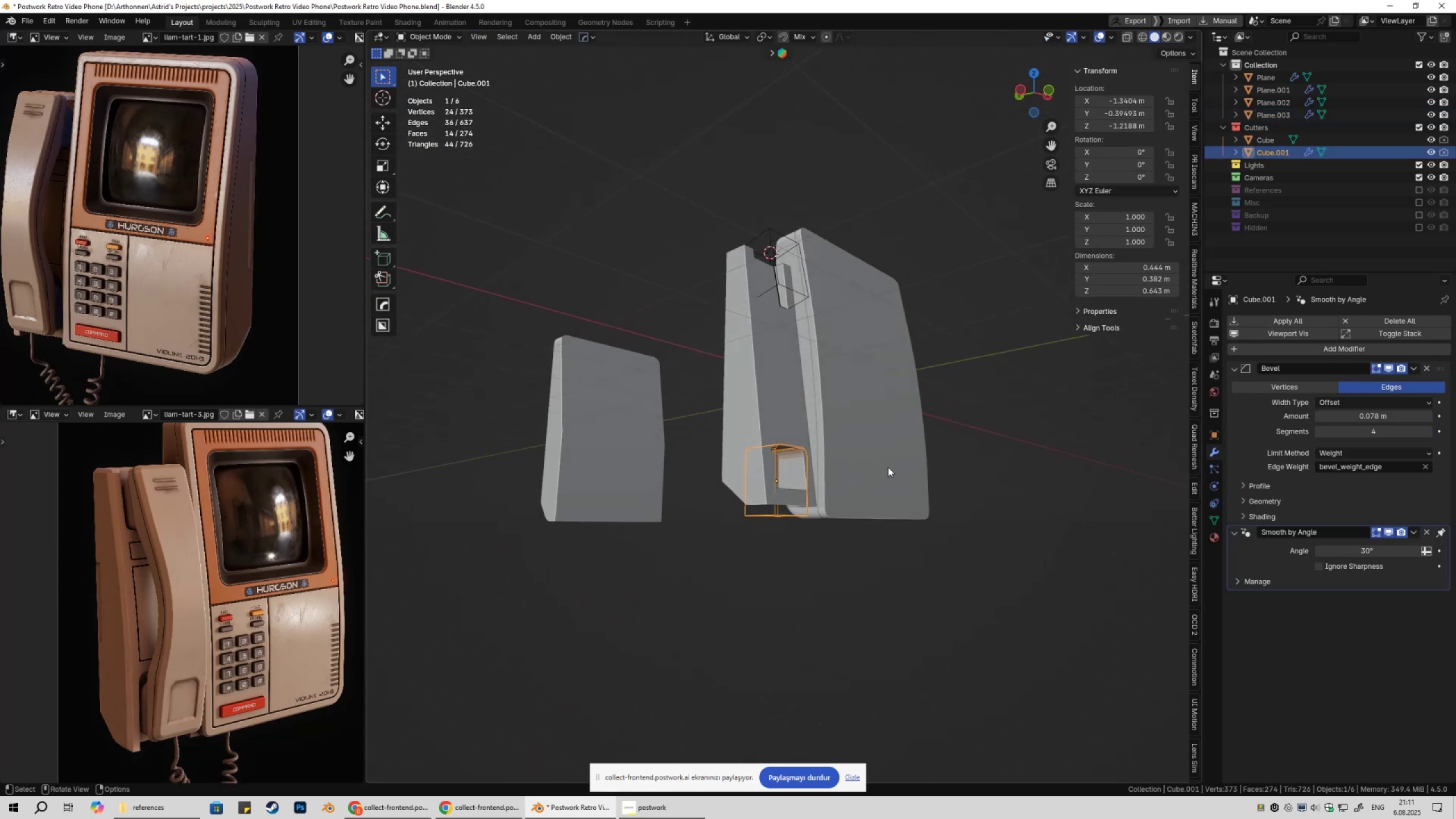 
key(Tab)
 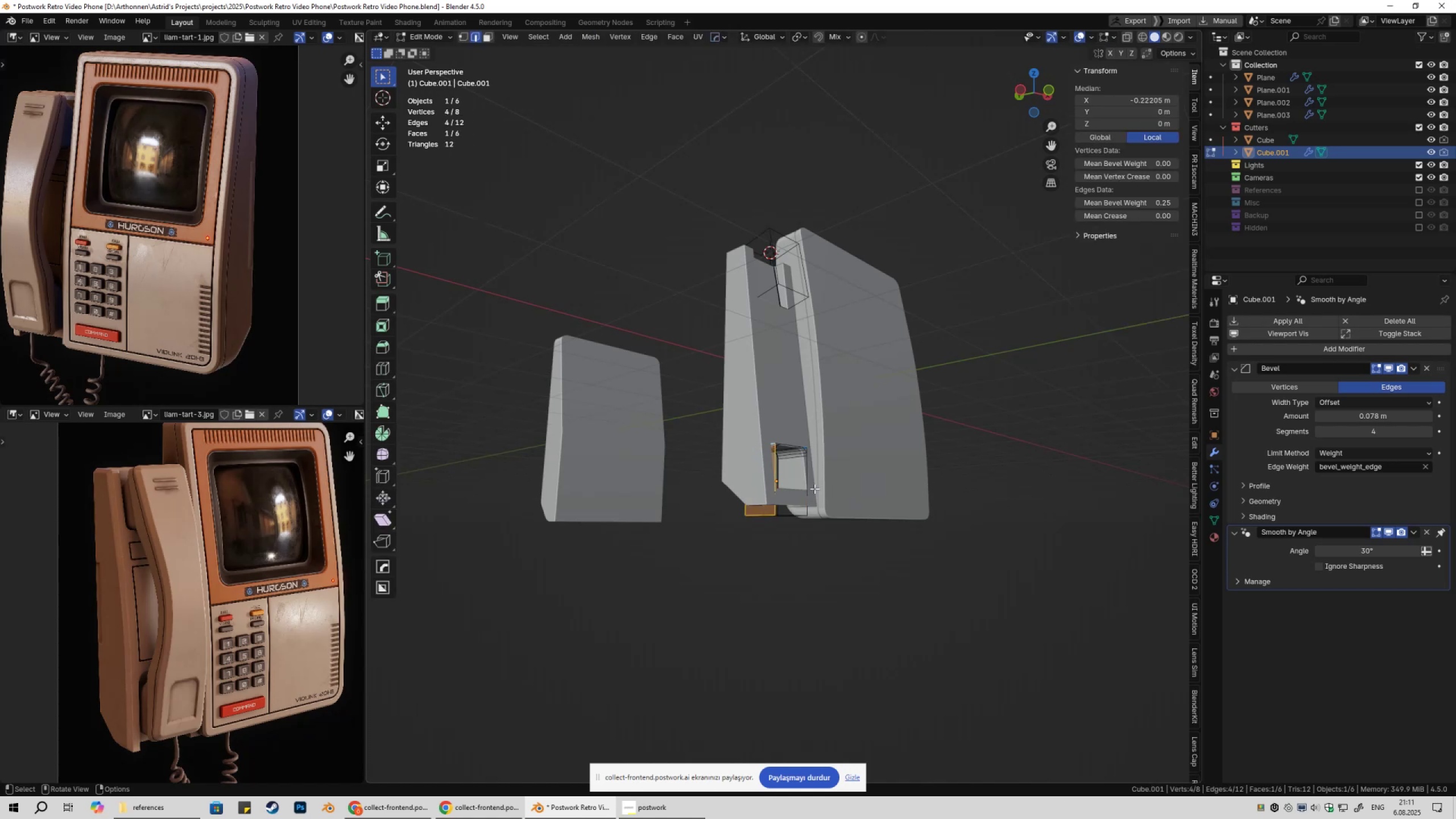 
key(3)
 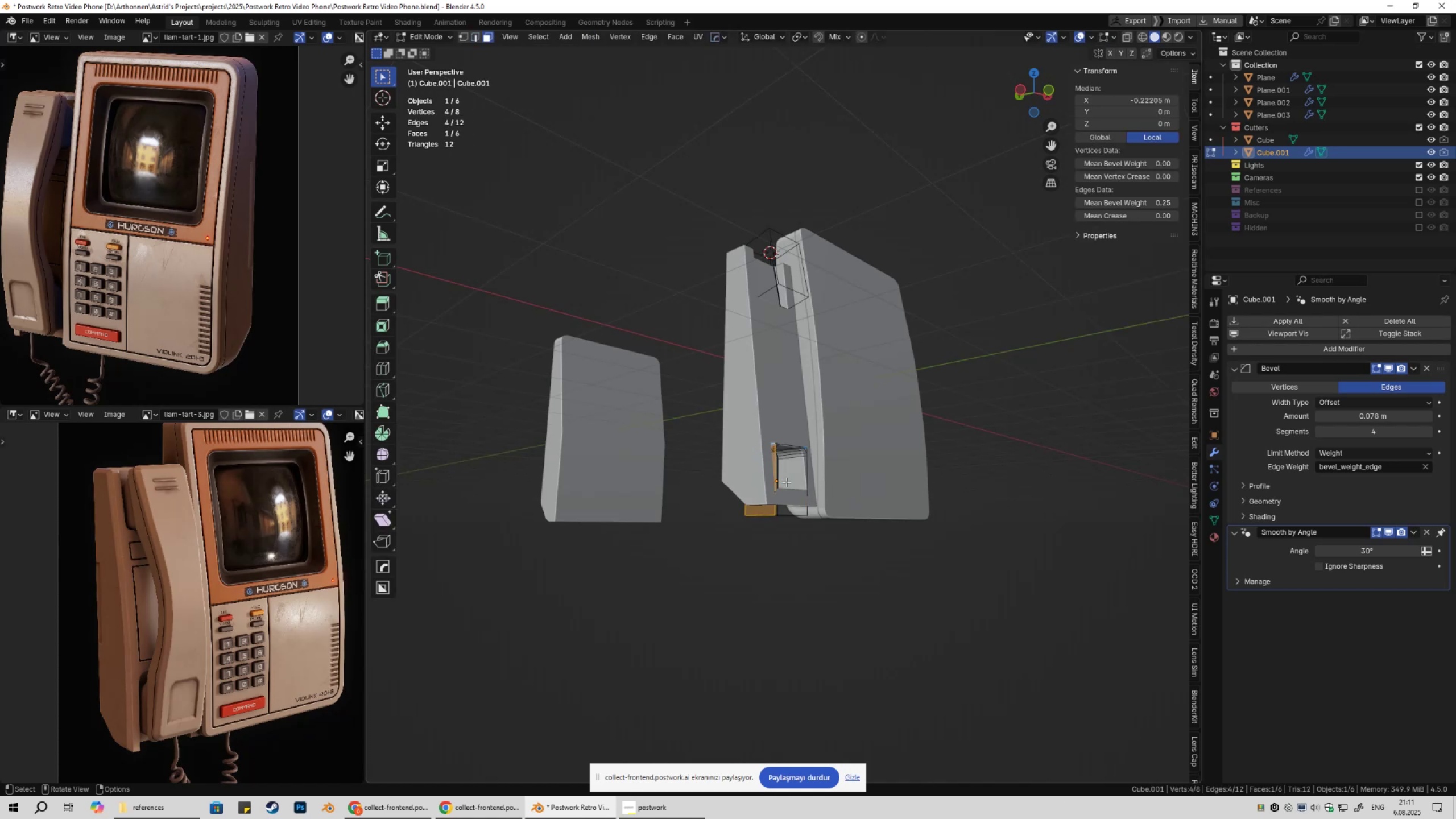 
left_click([786, 482])
 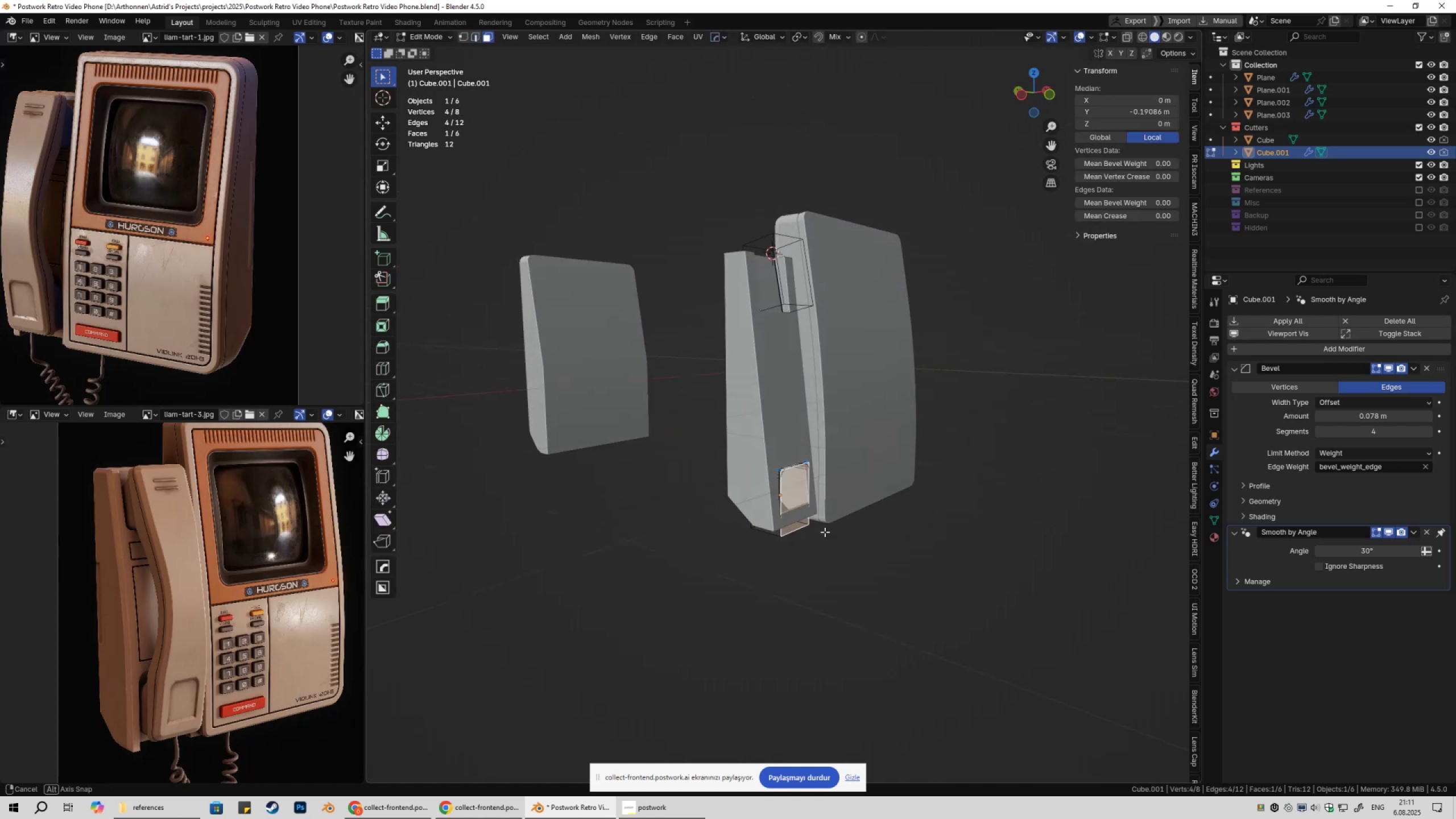 
type(gy)
key(Tab)
type(gy)
 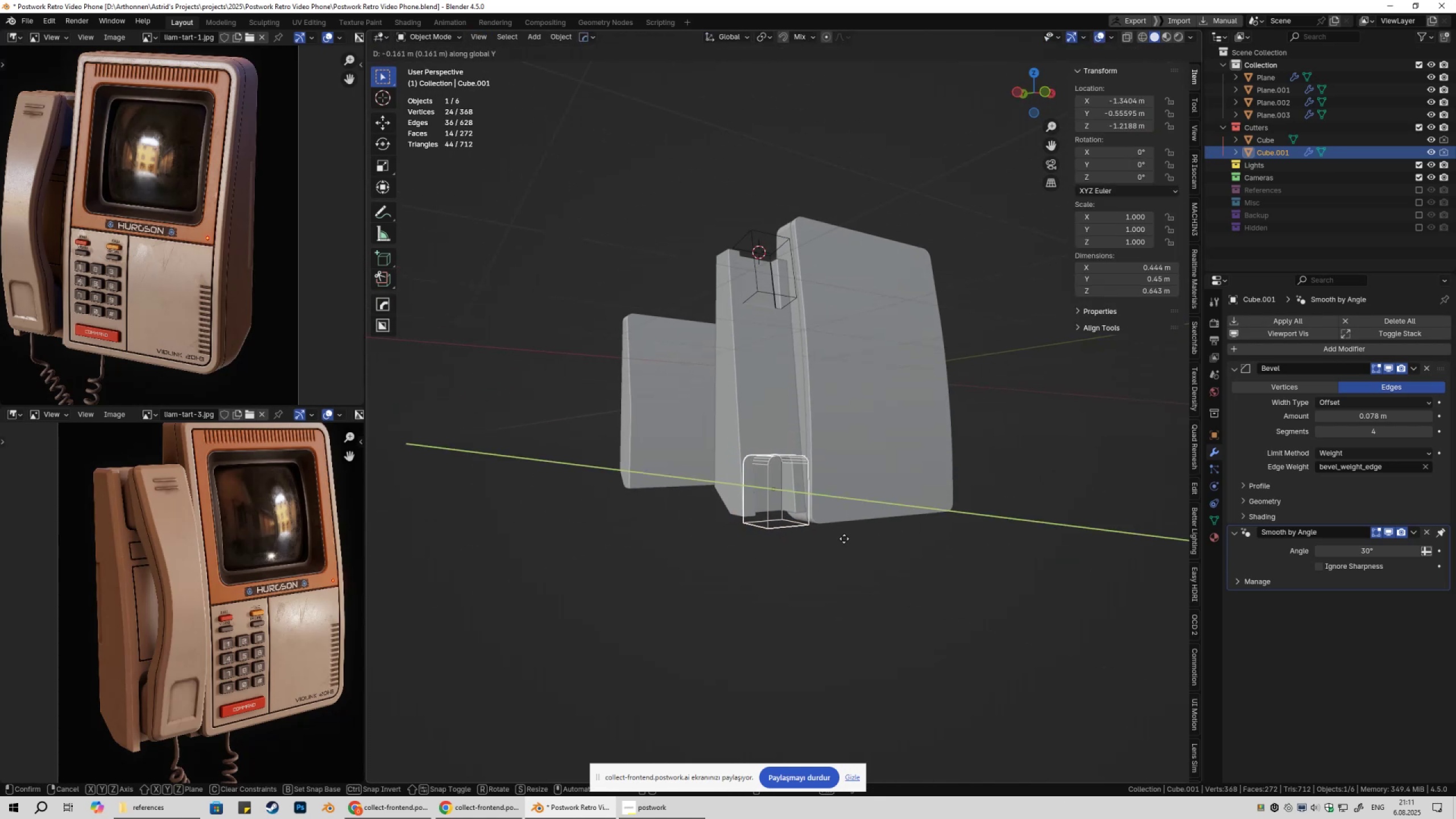 
hold_key(key=ShiftLeft, duration=0.7)
left_click([851, 540])
 